 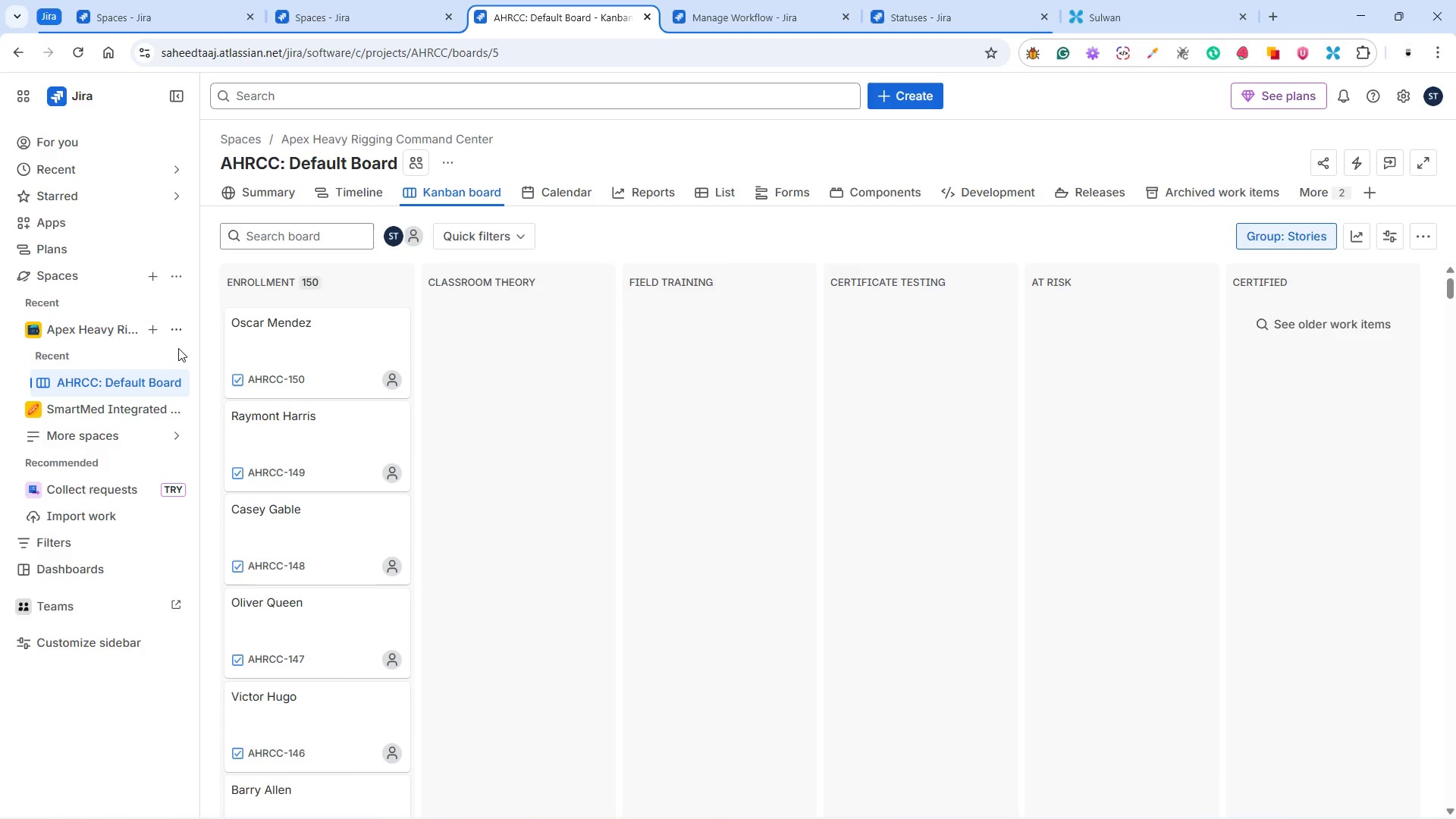 
left_click([76, 52])
 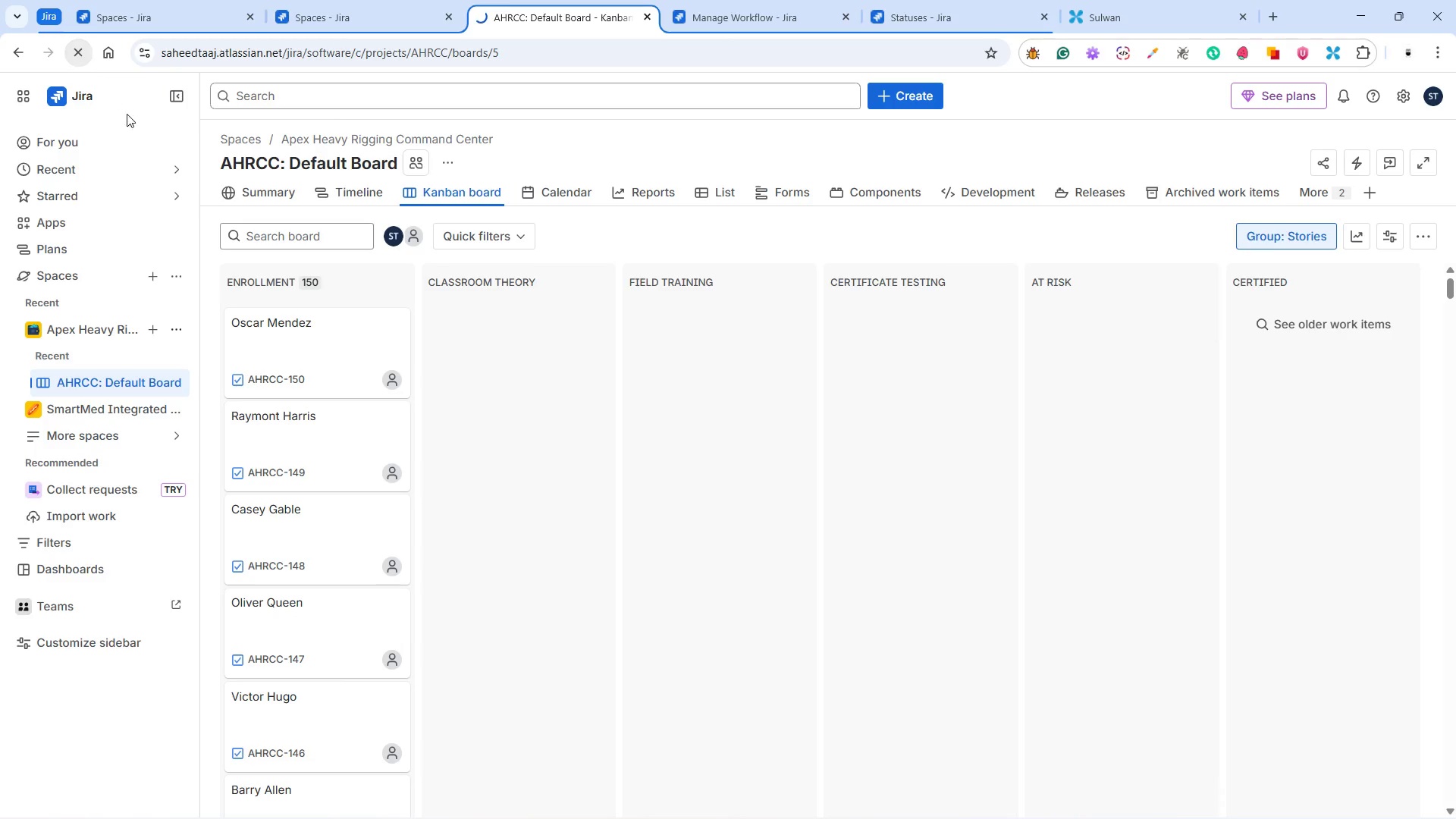 
mouse_move([158, 158])
 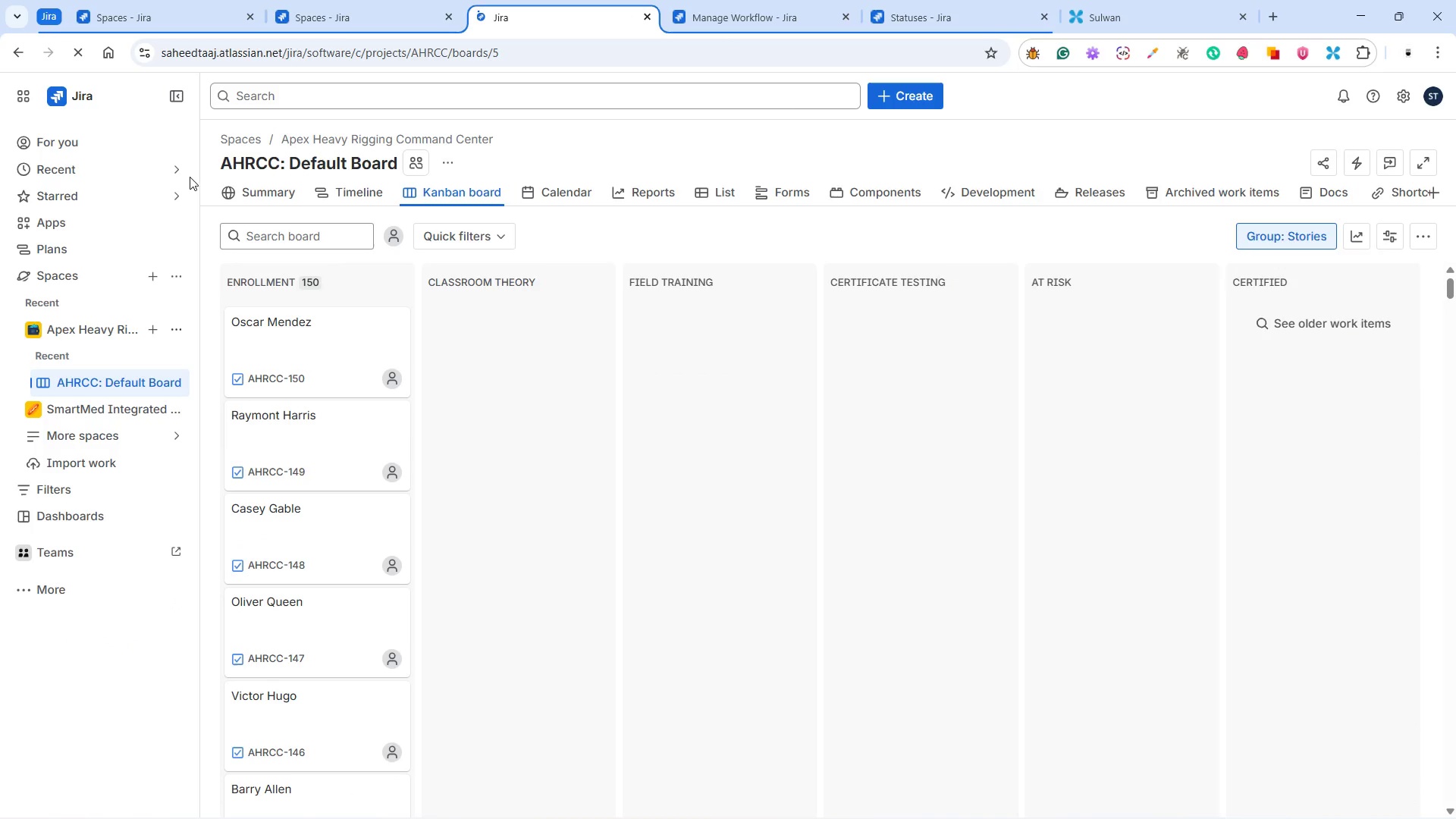 
mouse_move([155, 255])
 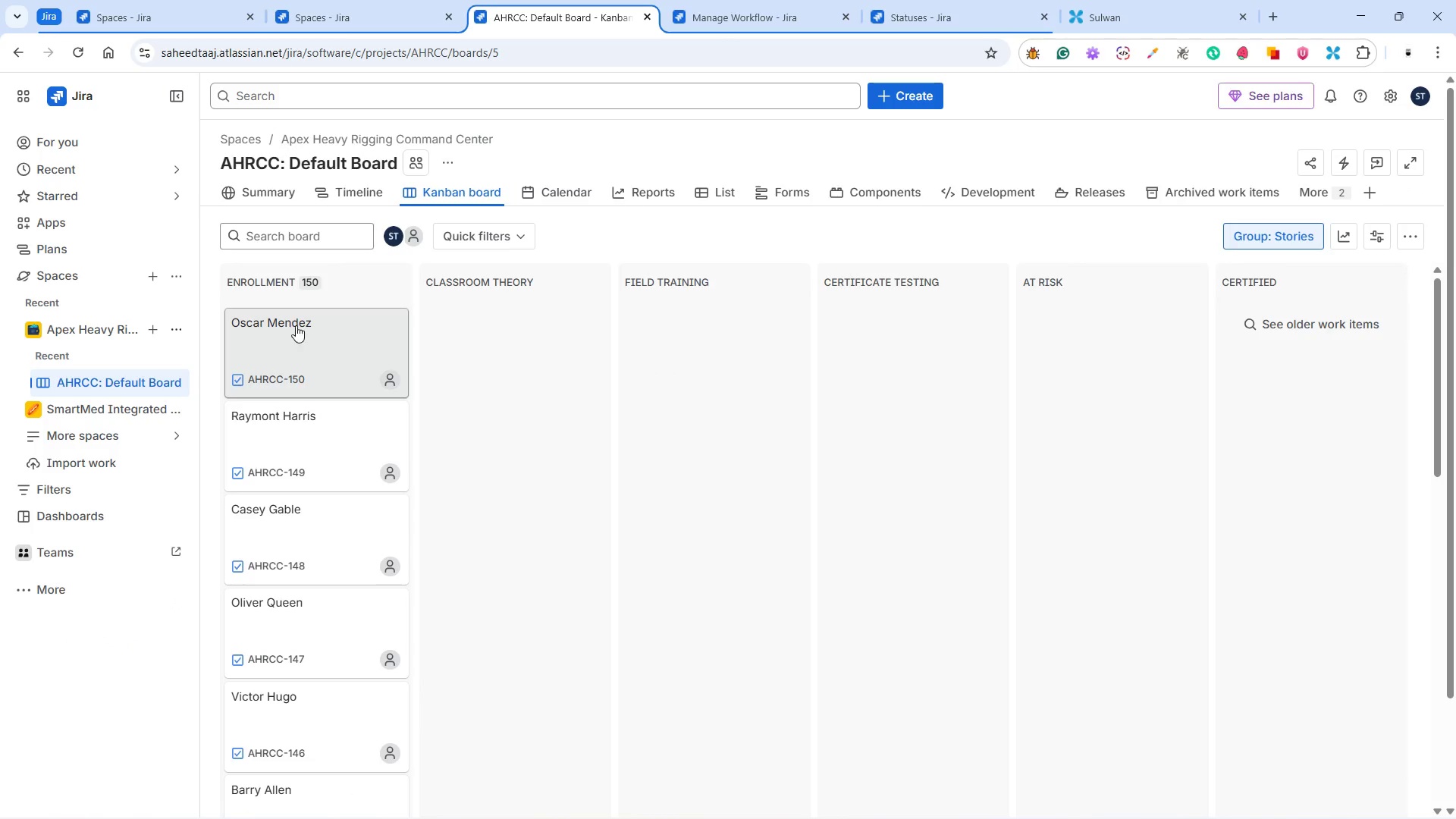 
left_click([306, 331])
 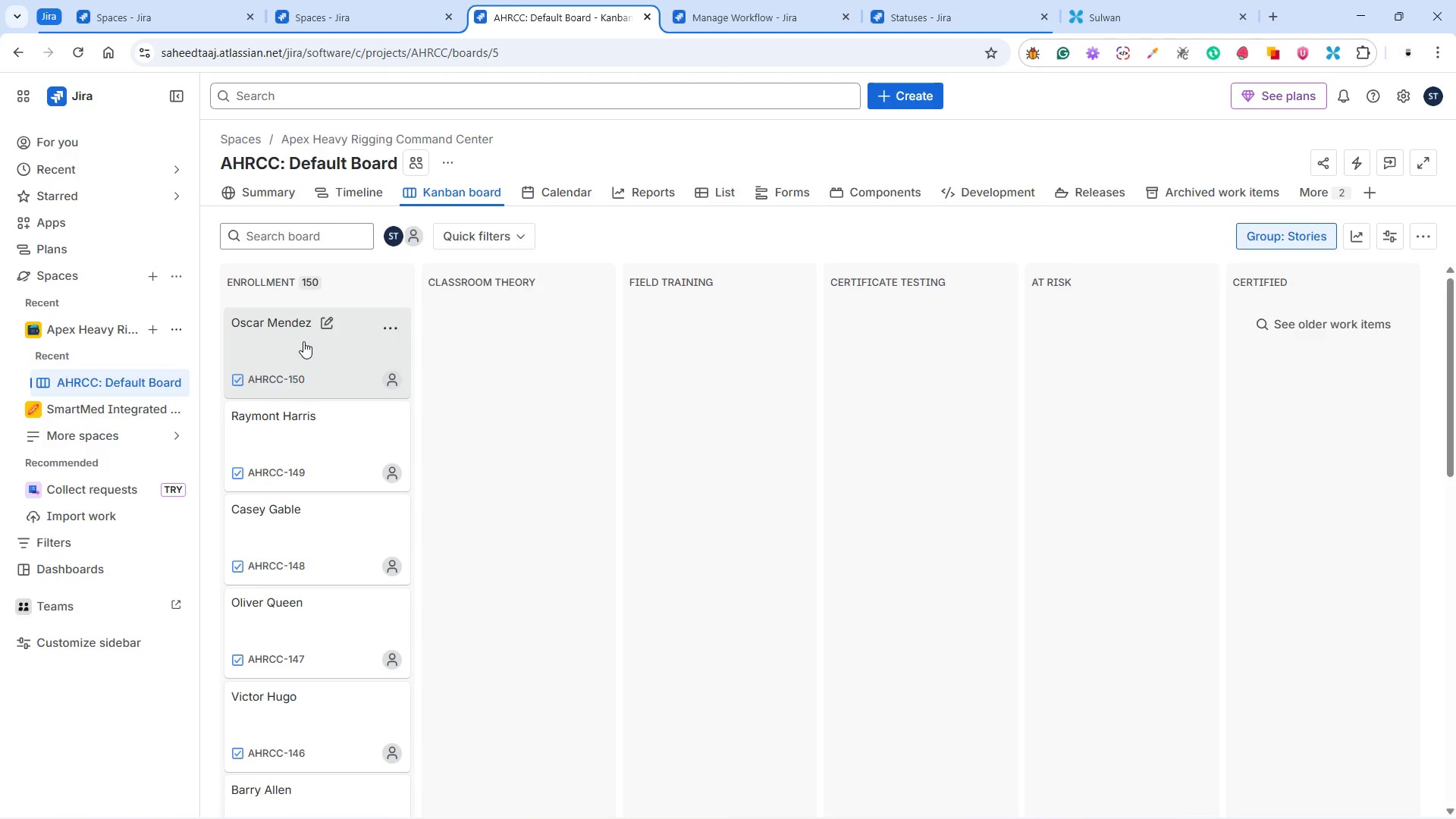 
wait(12.73)
 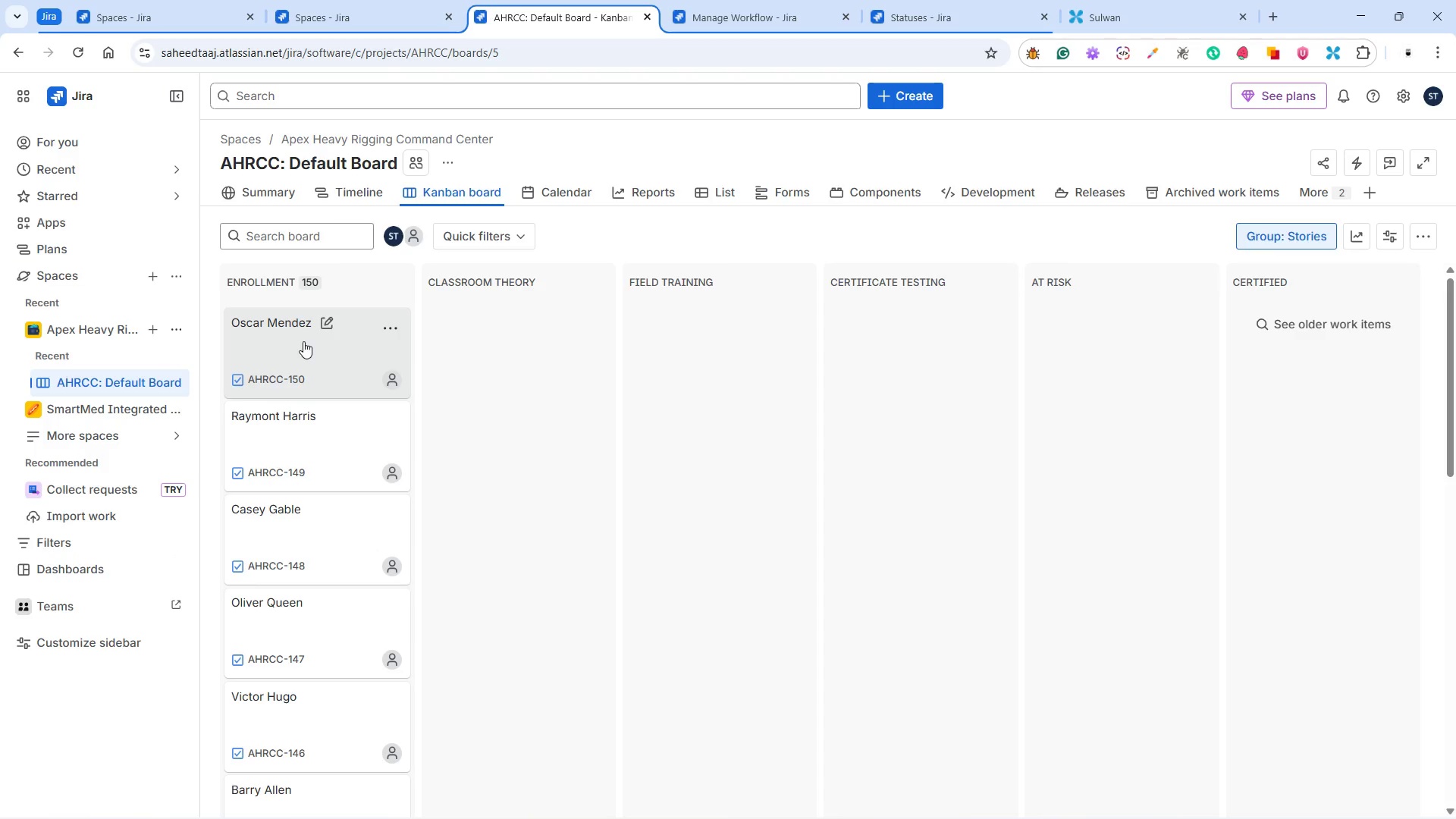 
mouse_move([969, 408])
 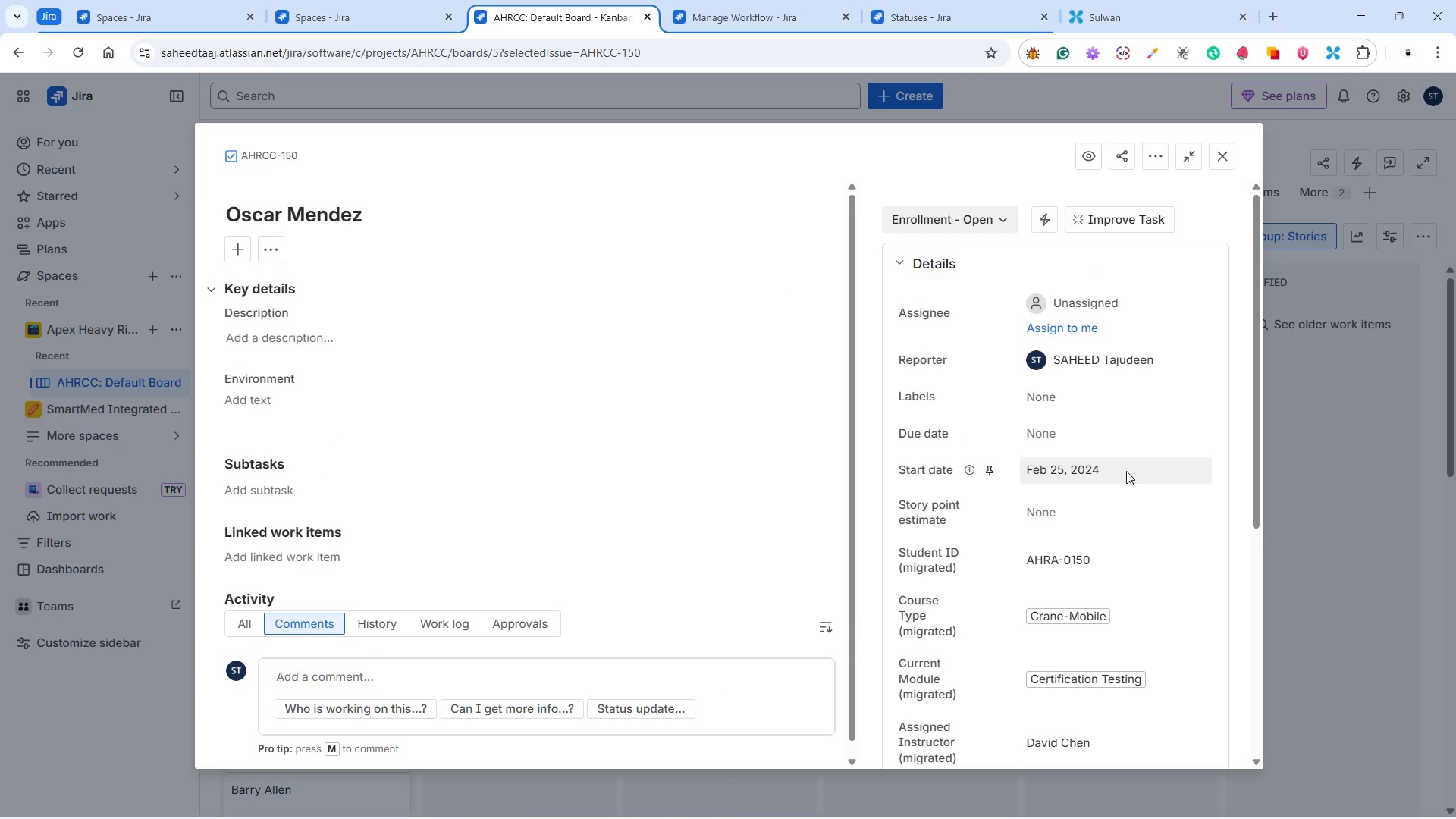 
left_click([1125, 471])
 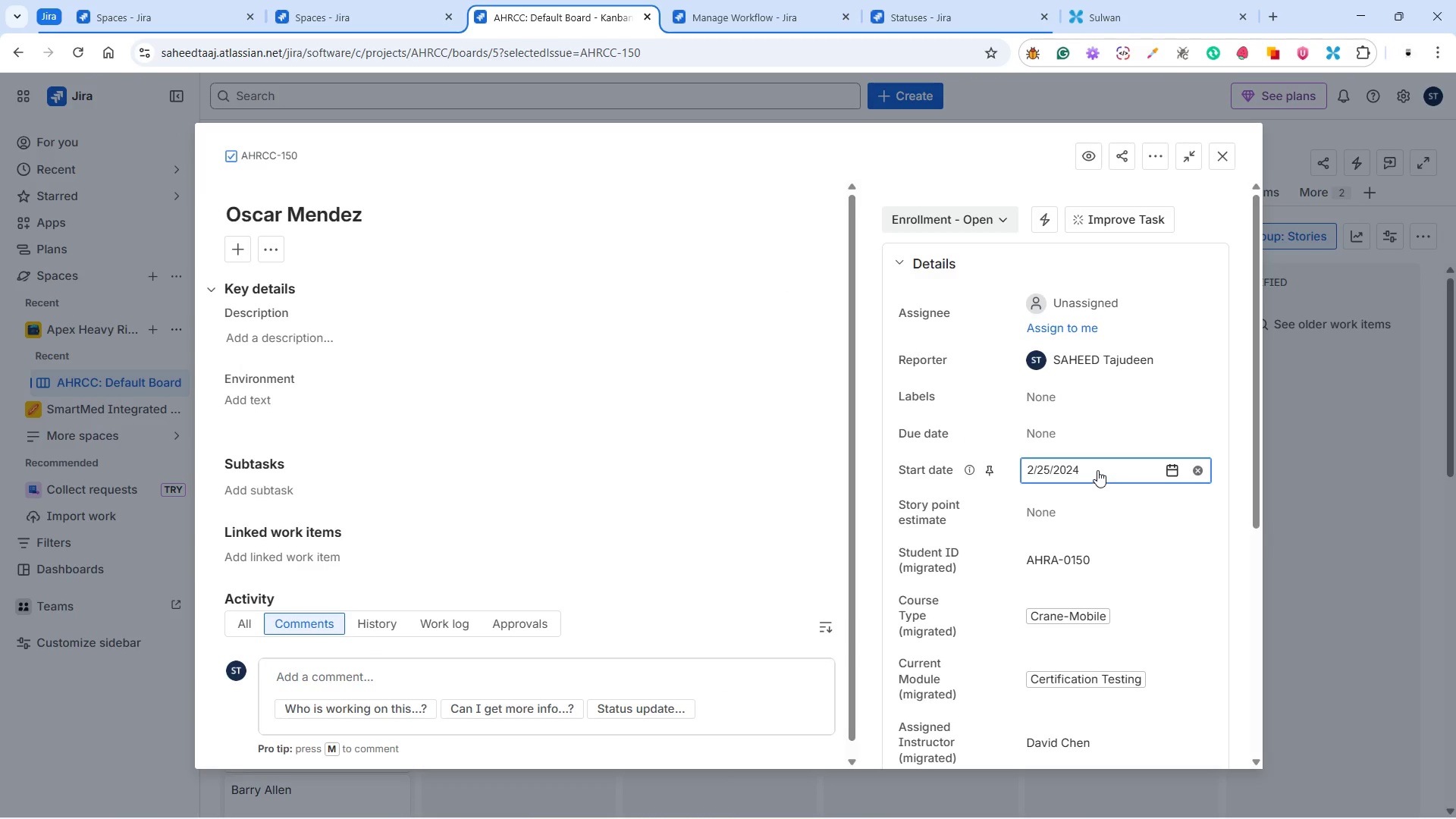 
left_click([1097, 470])
 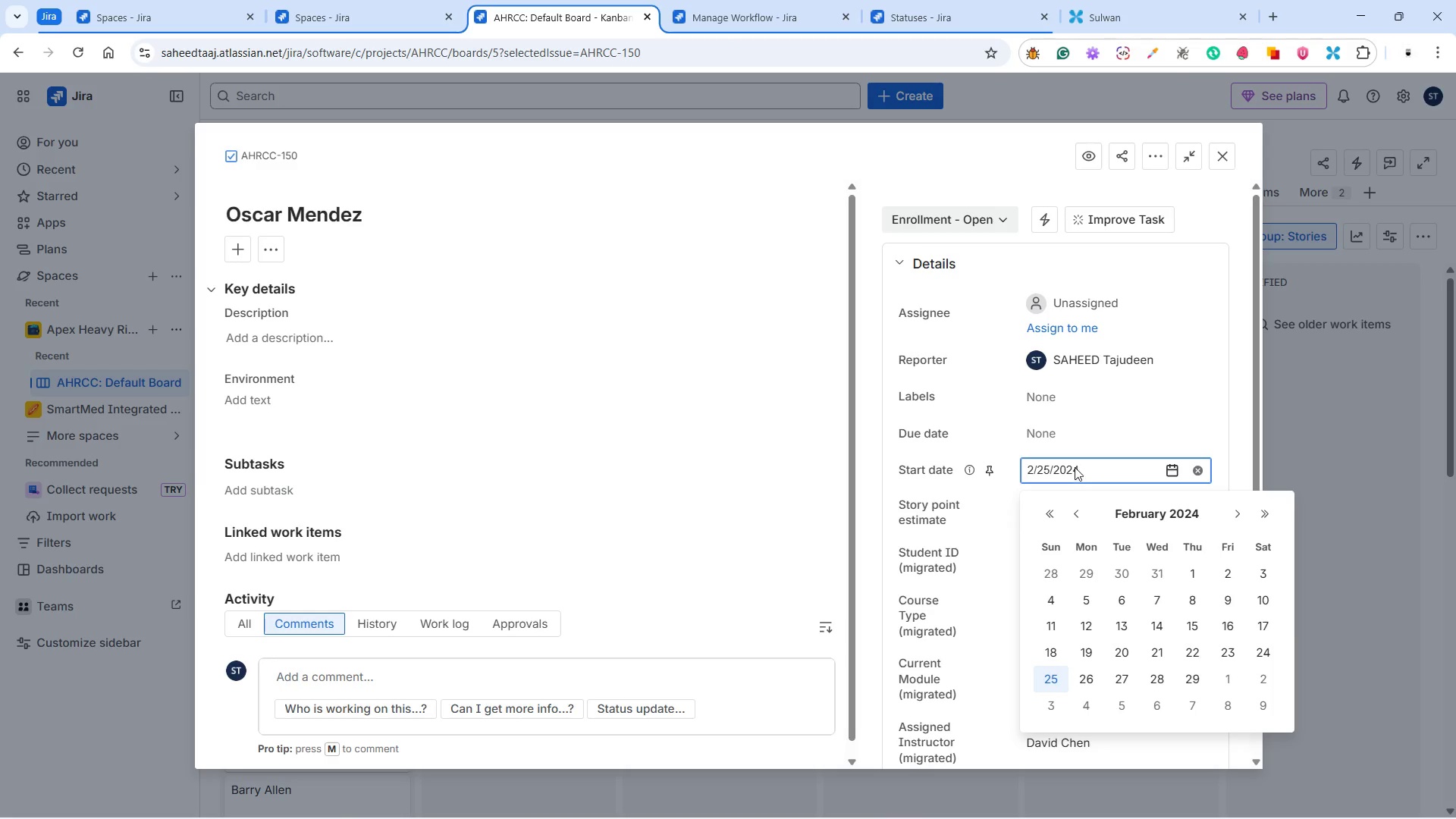 
wait(6.81)
 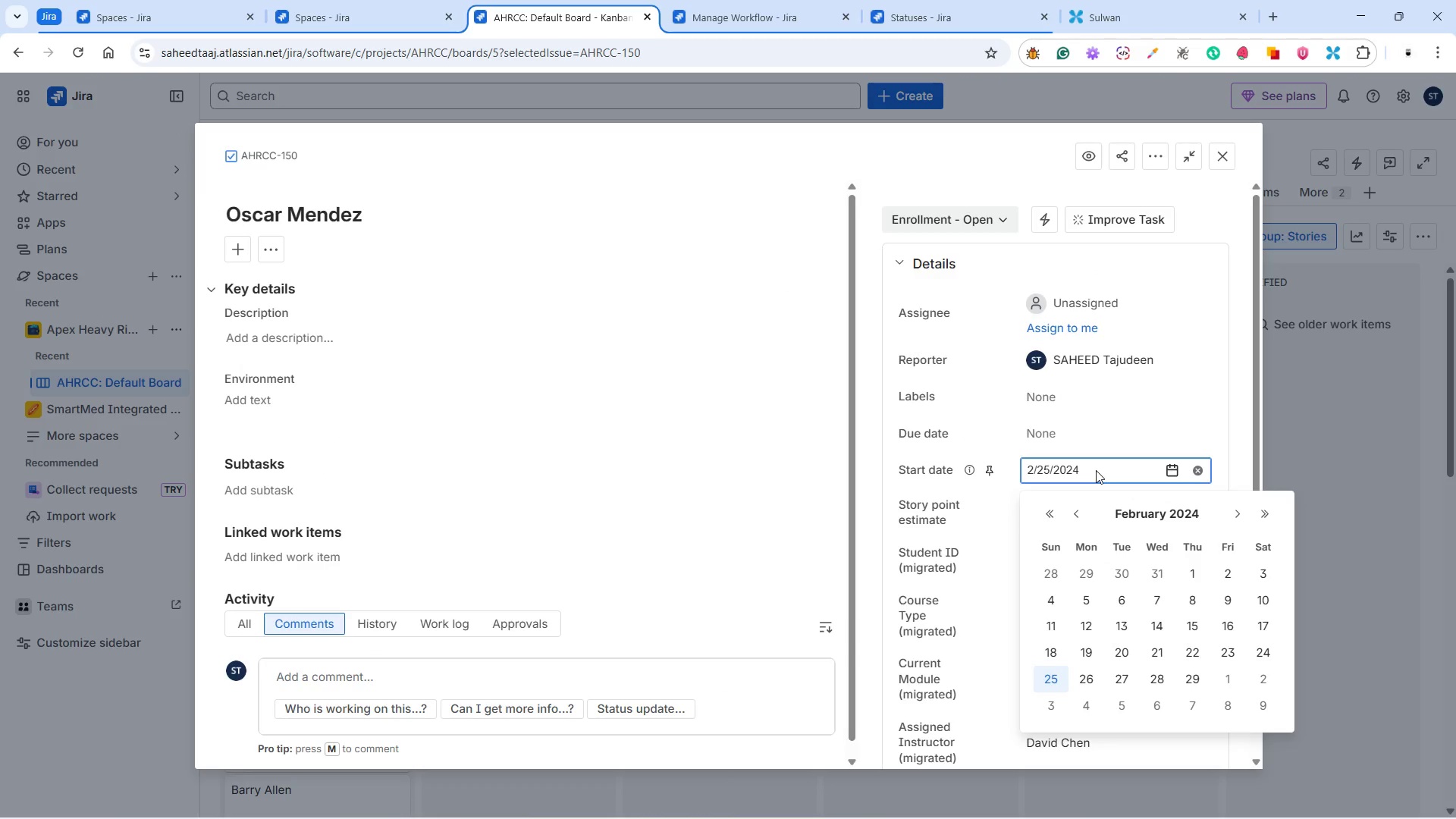 
key(ArrowRight)
 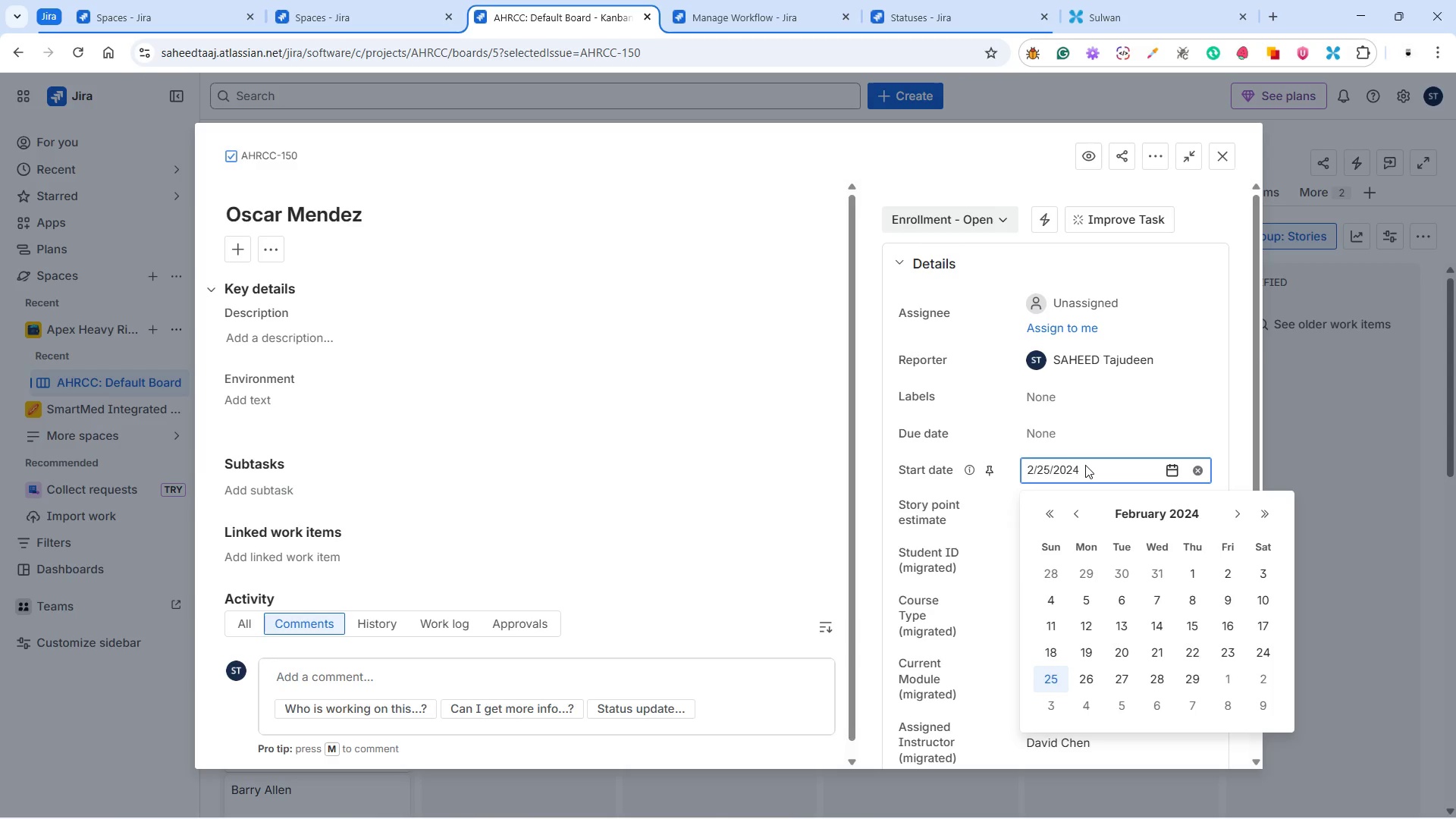 
key(ArrowRight)
 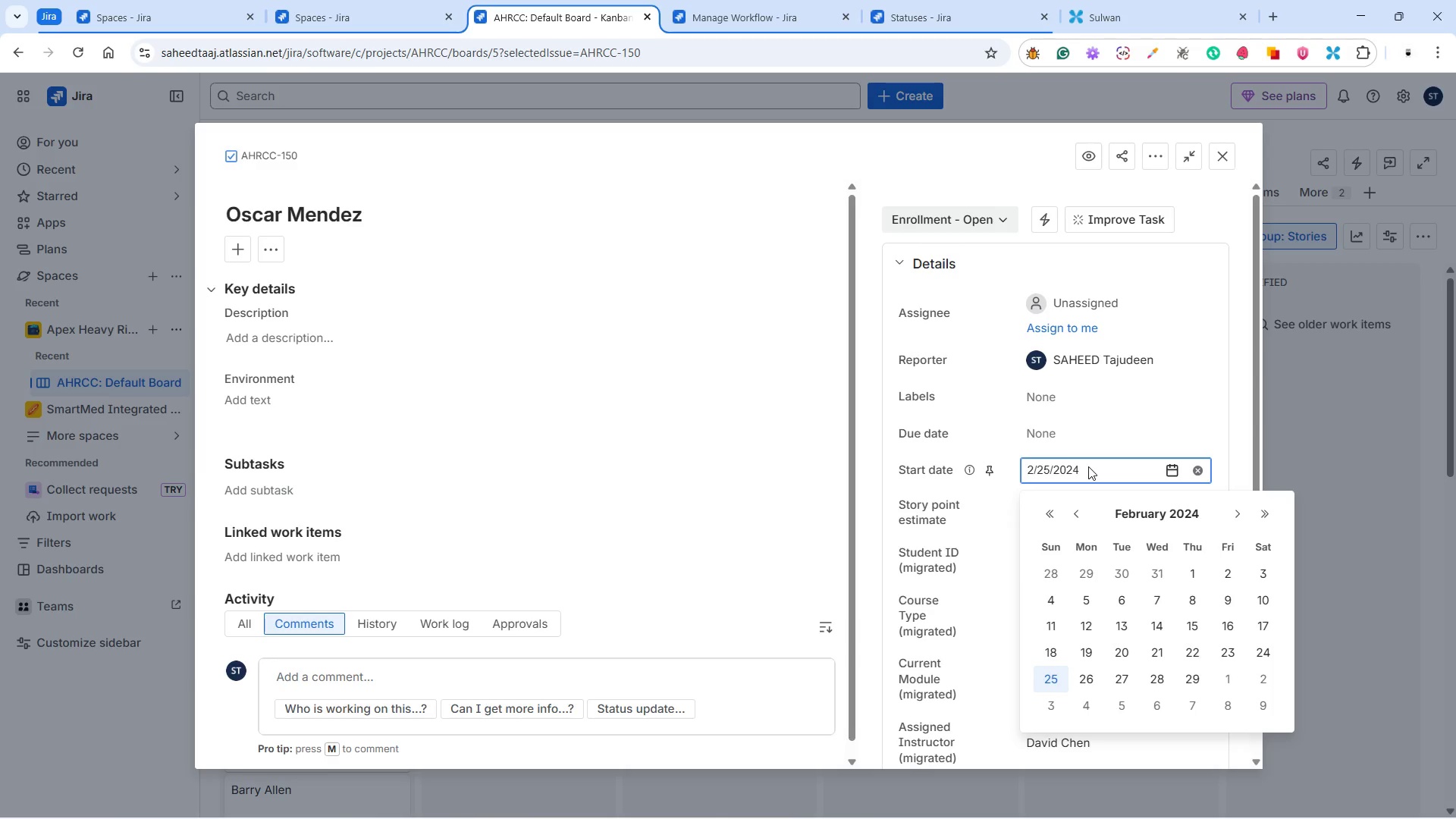 
key(ArrowRight)
 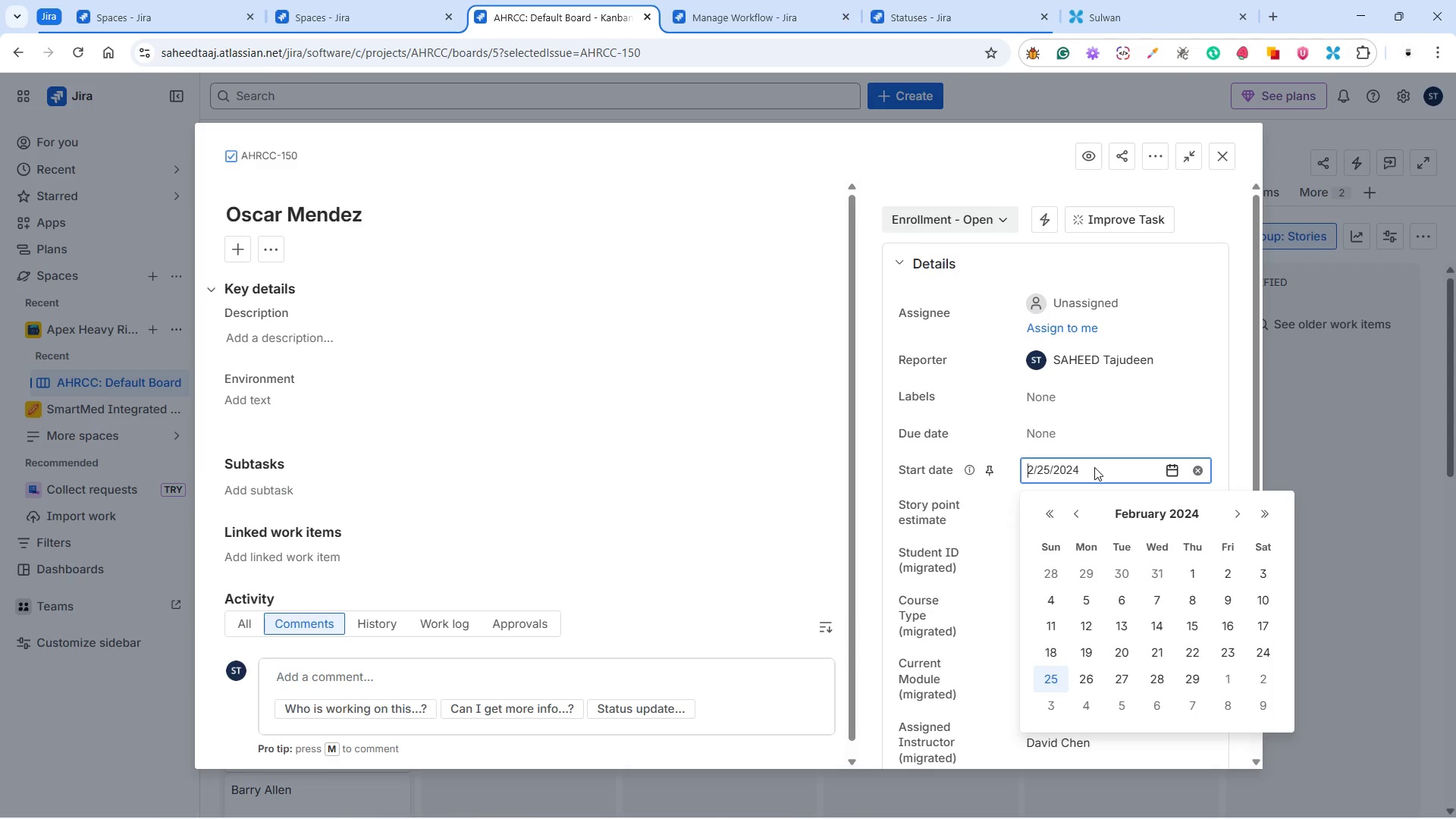 
key(ArrowRight)
 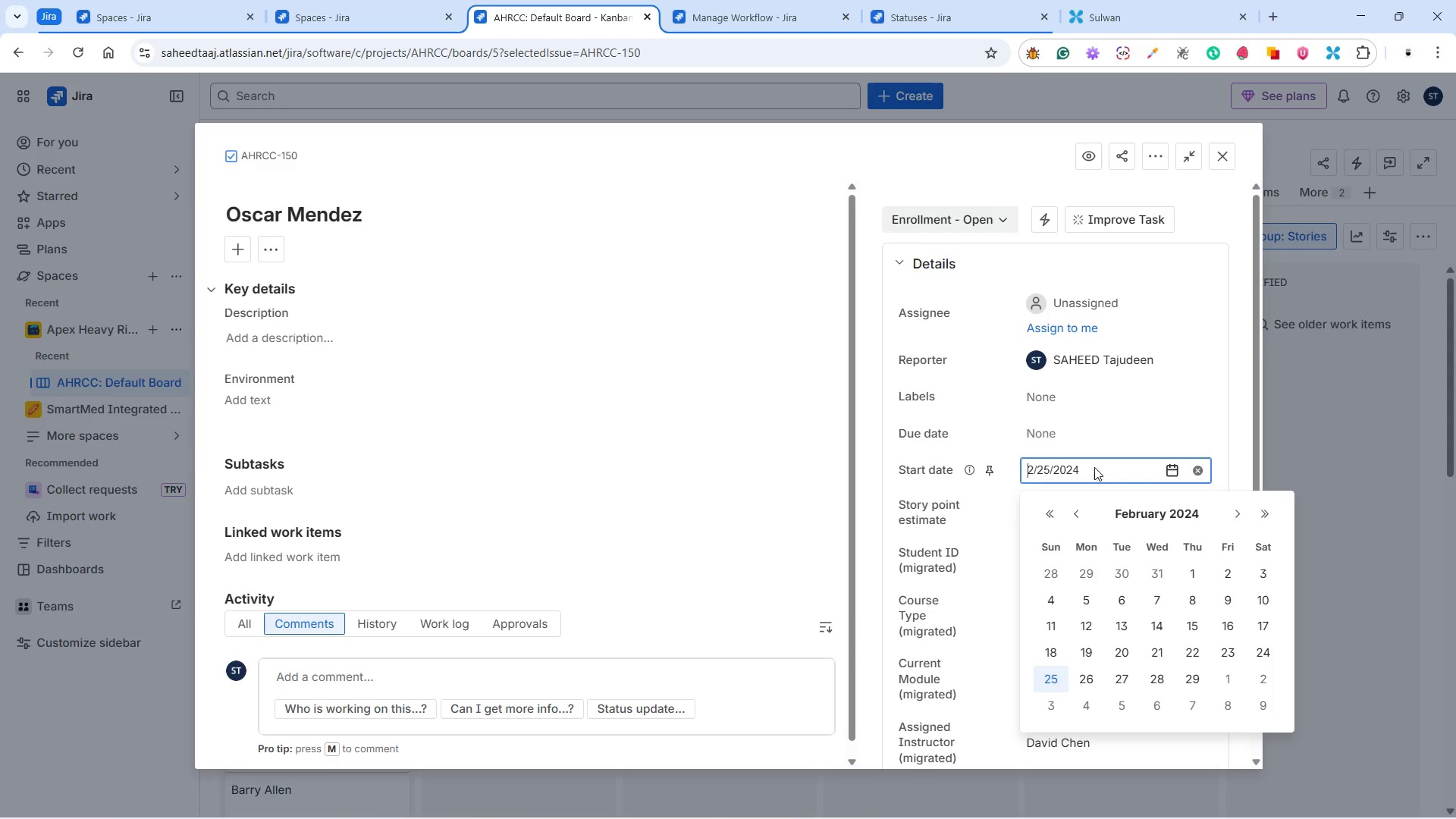 
key(ArrowRight)
 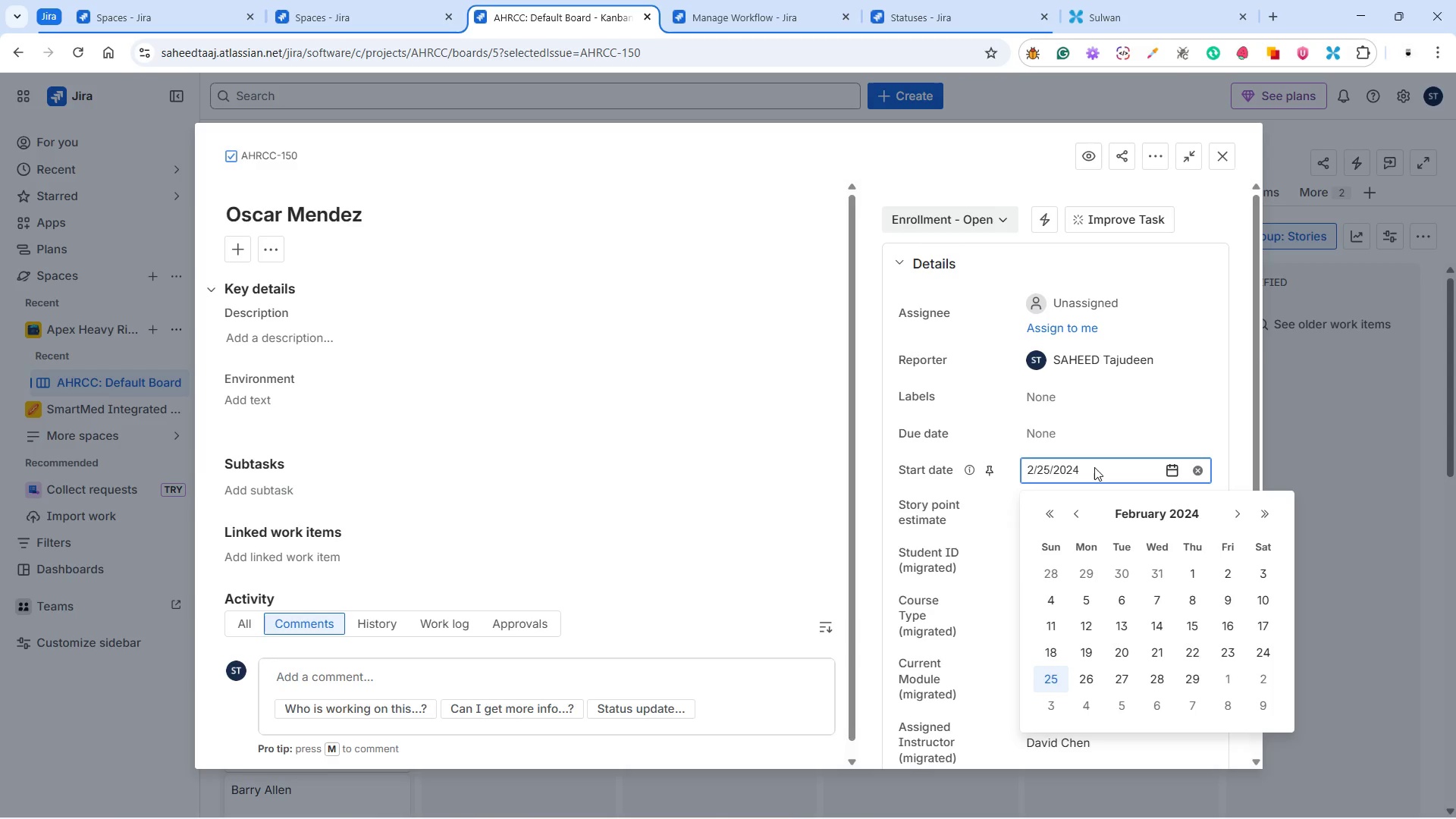 
key(ArrowRight)
 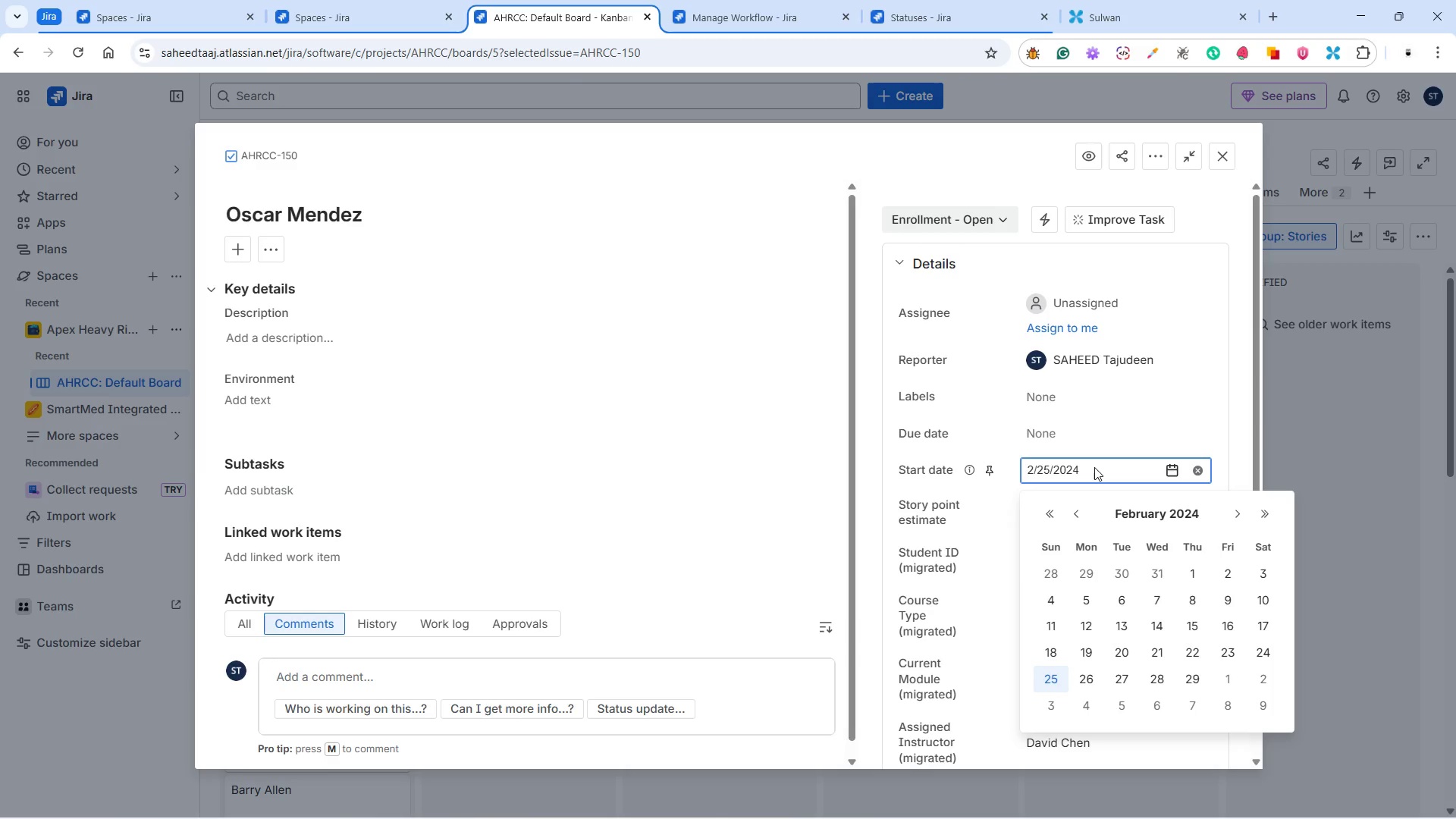 
key(ArrowRight)
 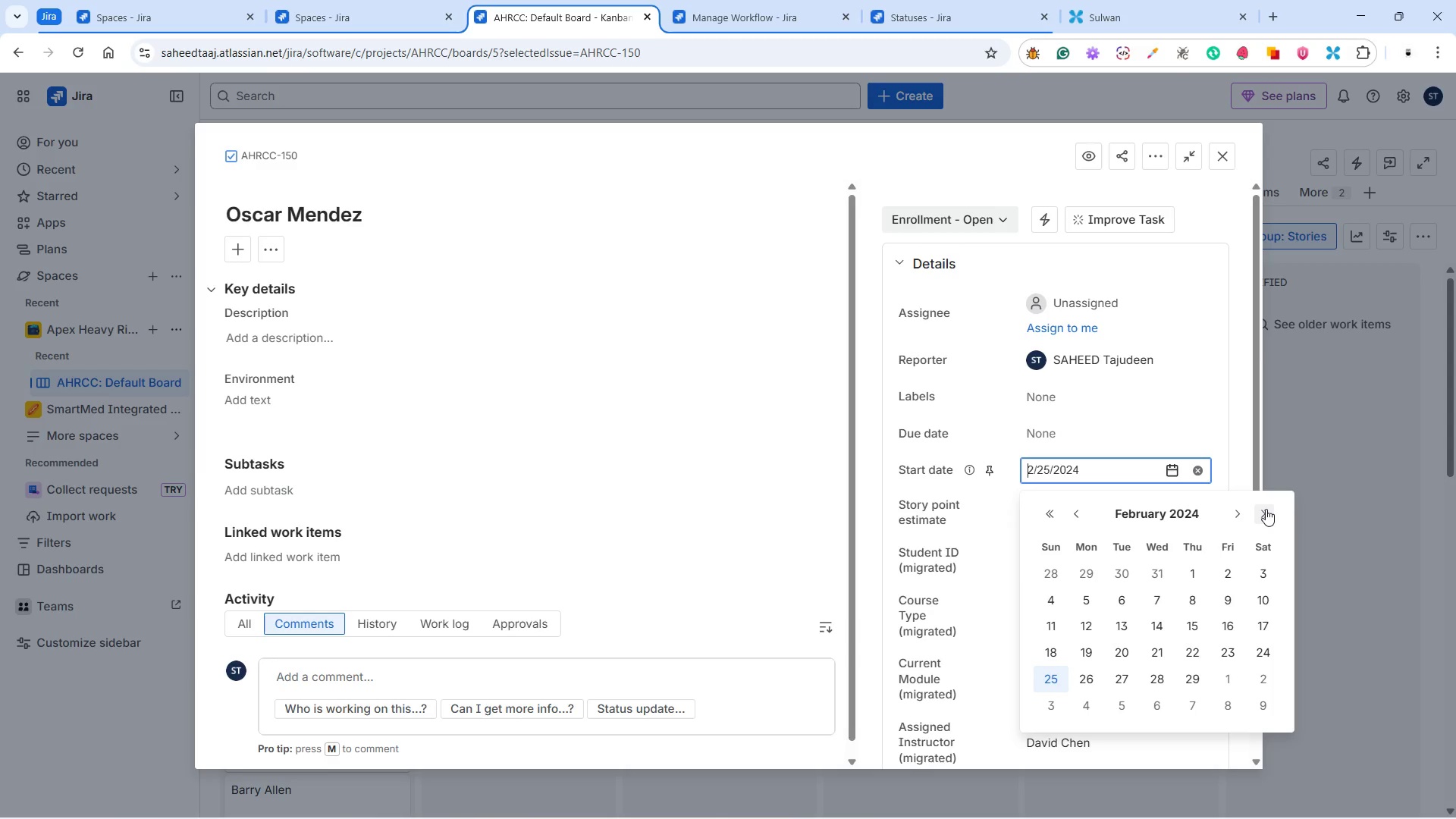 
left_click([1263, 510])
 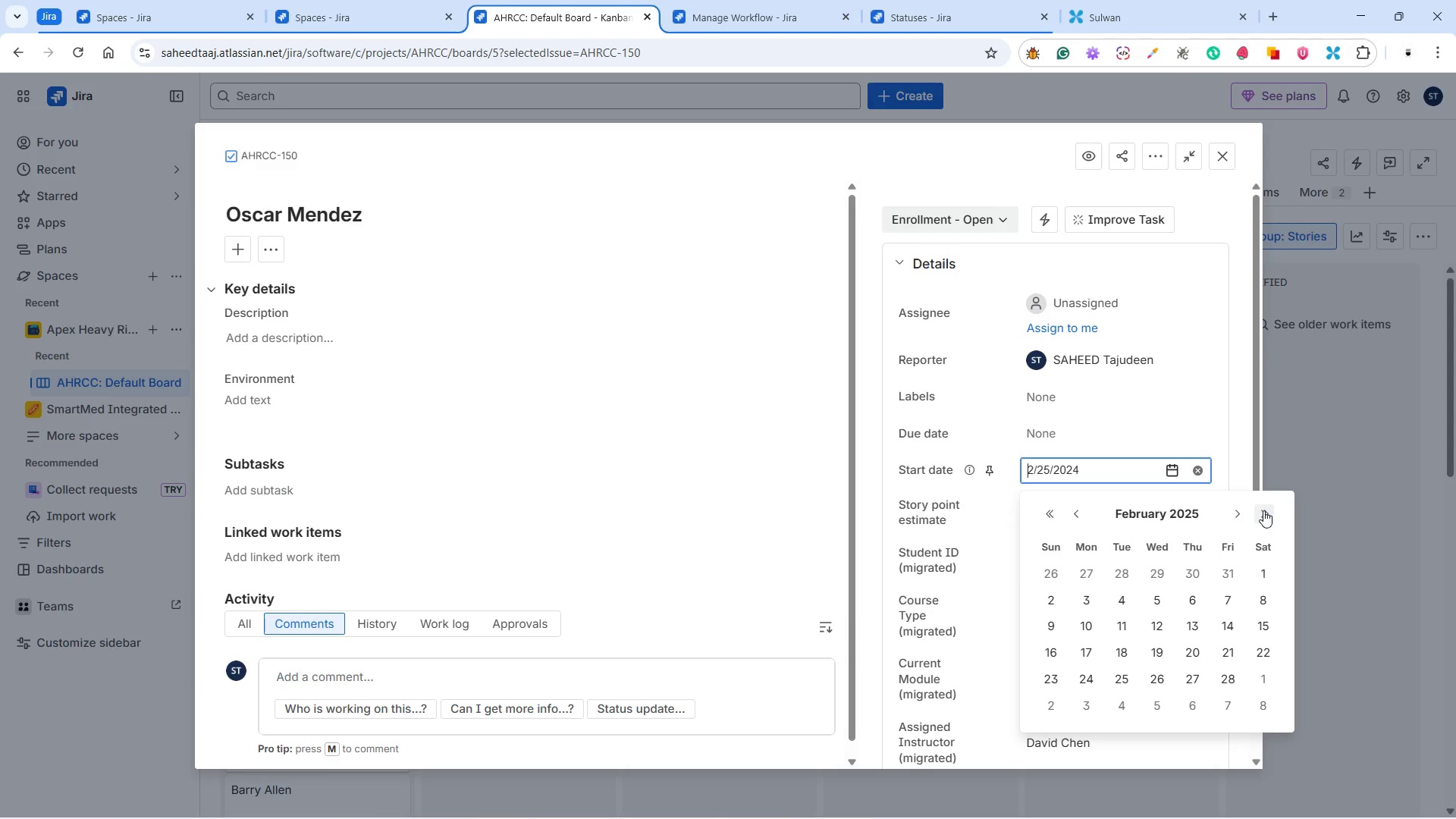 
left_click([1263, 510])
 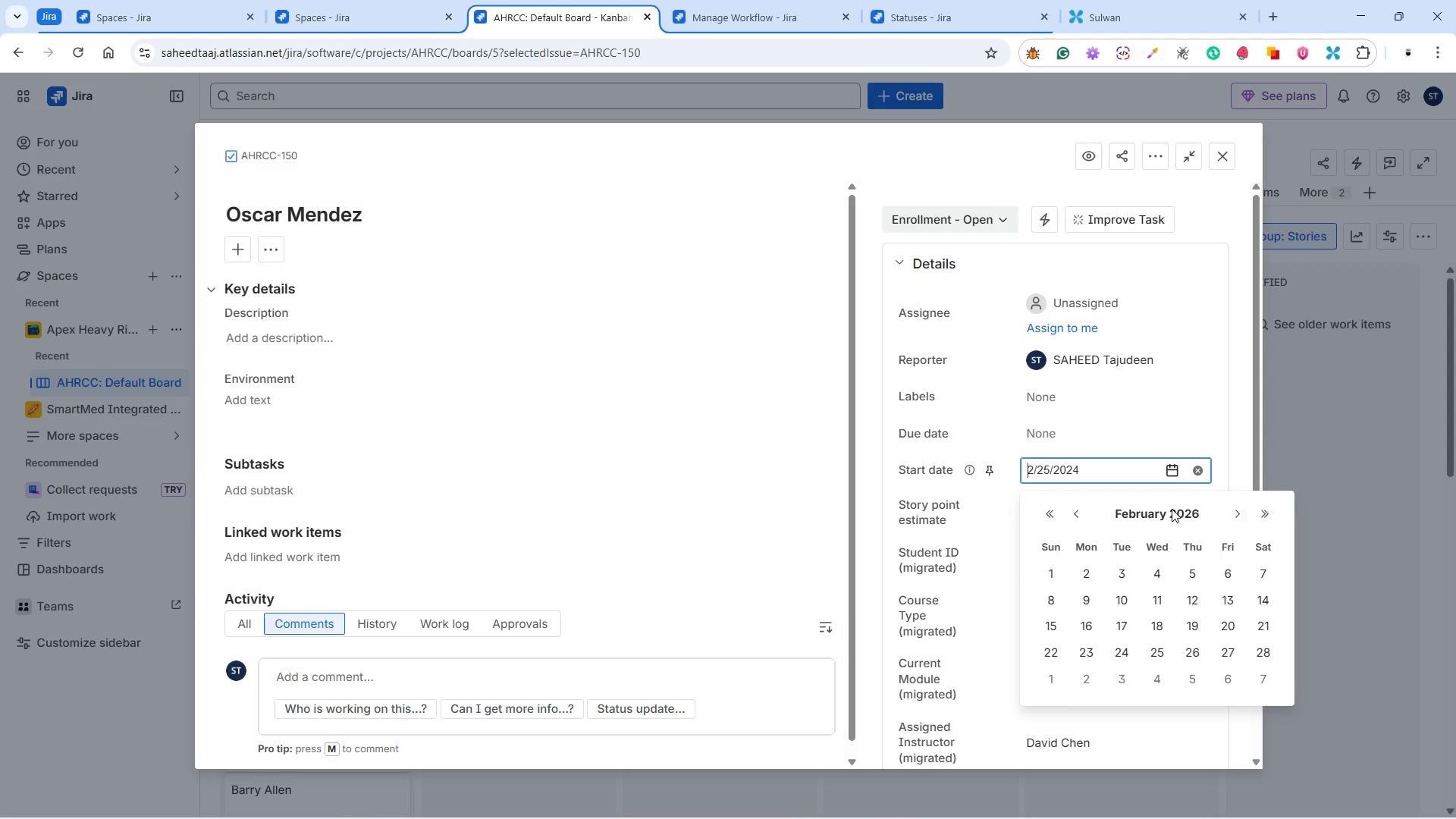 
left_click([1050, 513])
 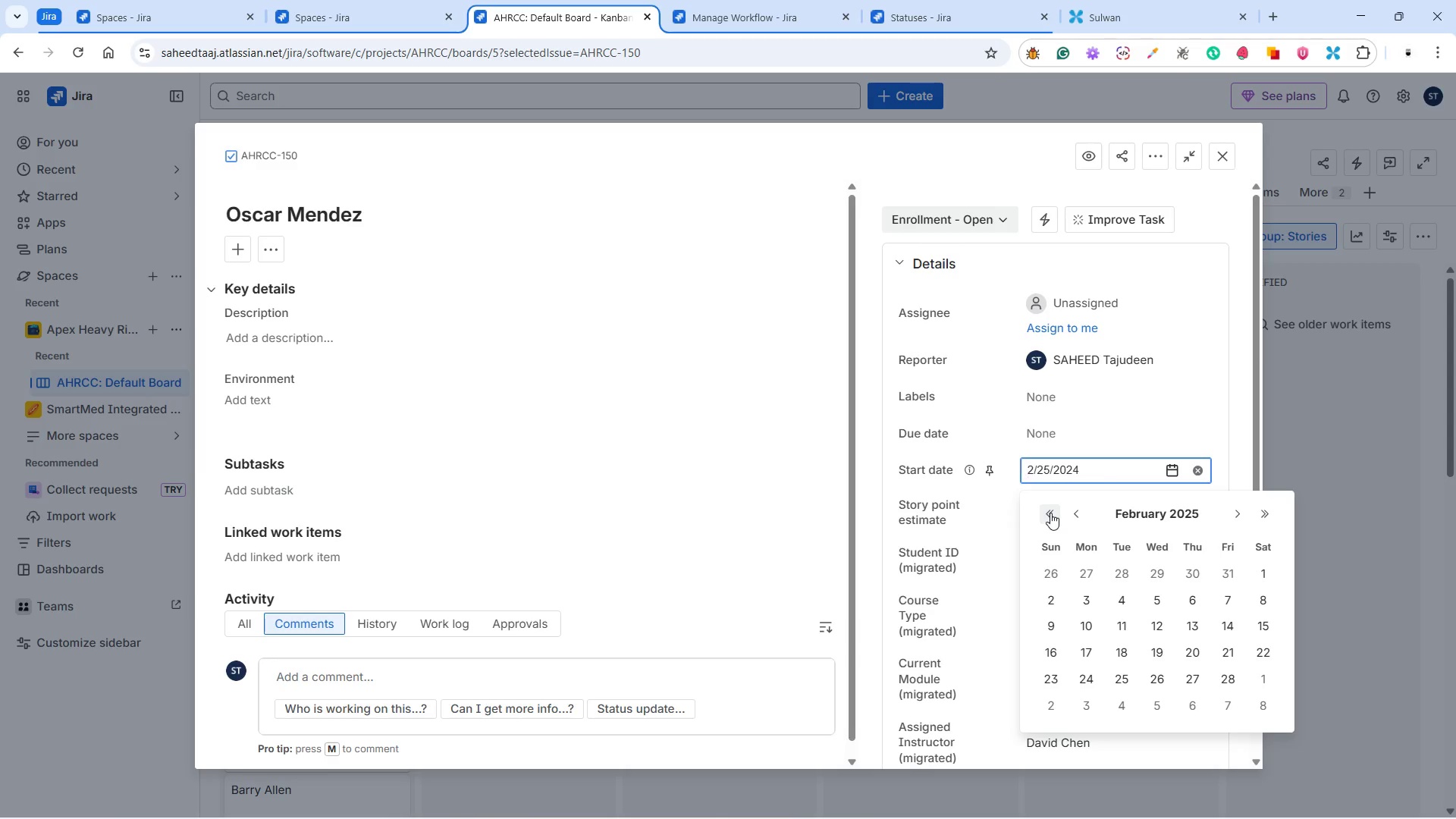 
left_click([1050, 513])
 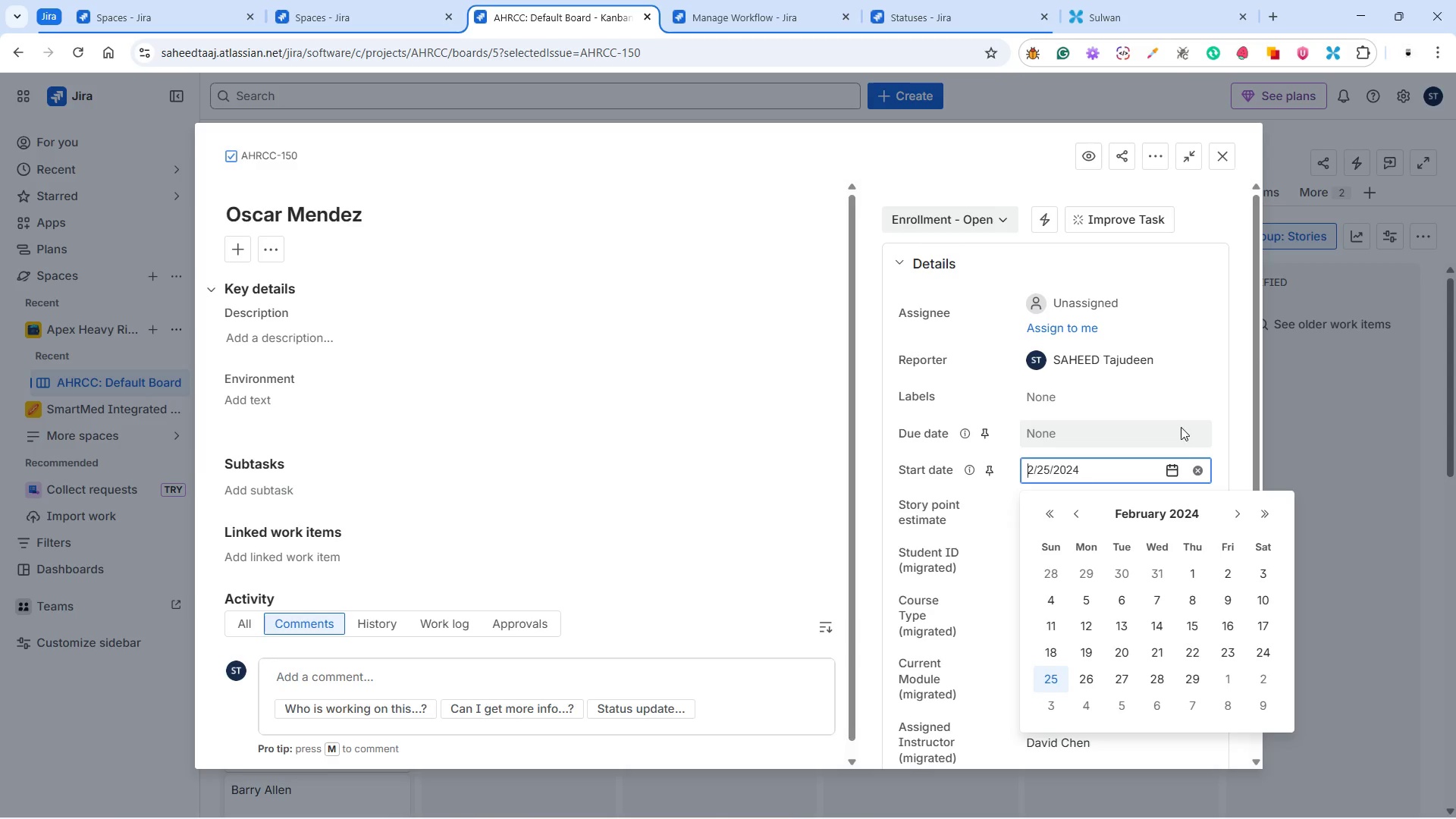 
left_click([1244, 419])
 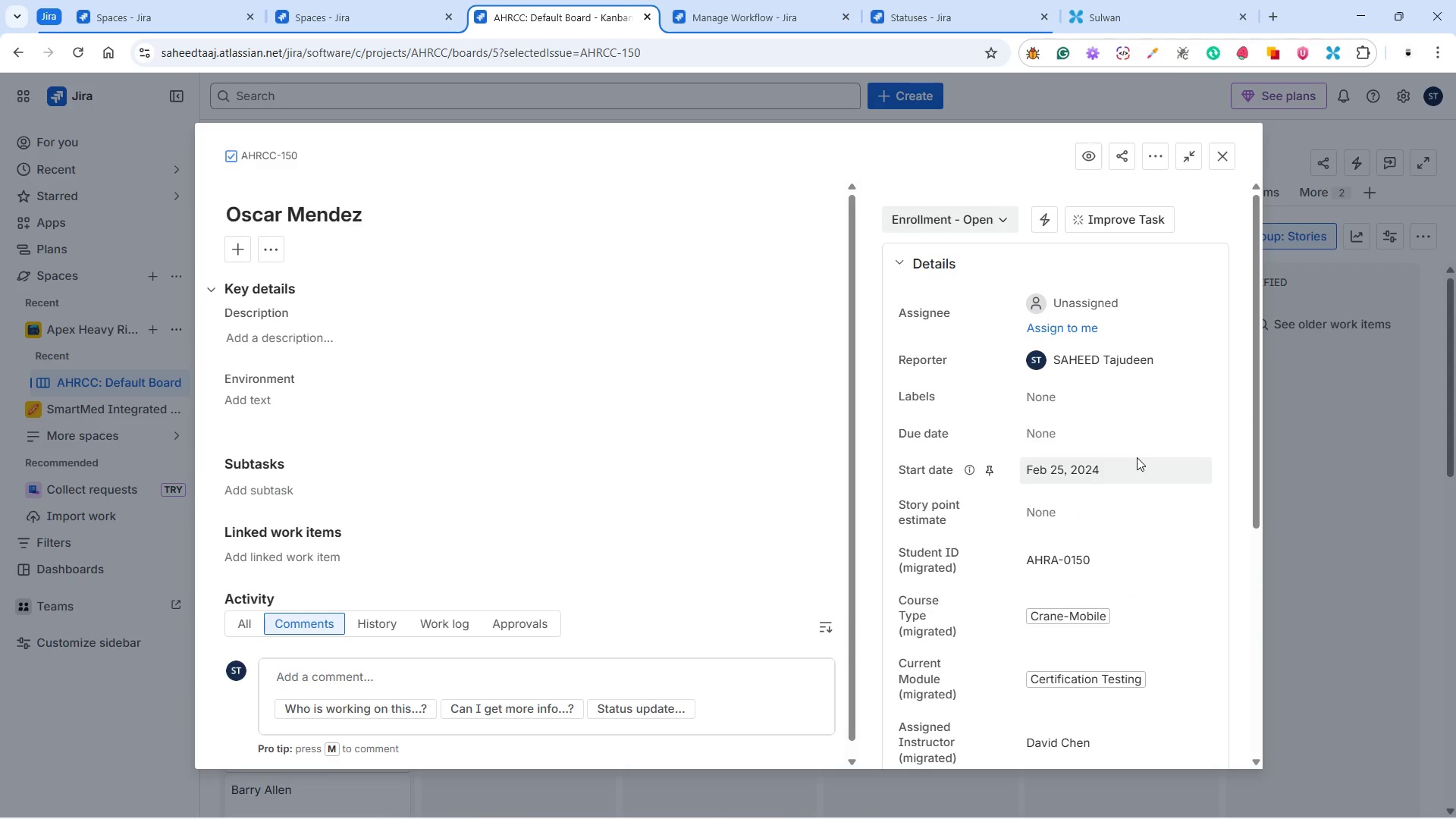 
scroll: coordinate [1107, 485], scroll_direction: down, amount: 14.0
 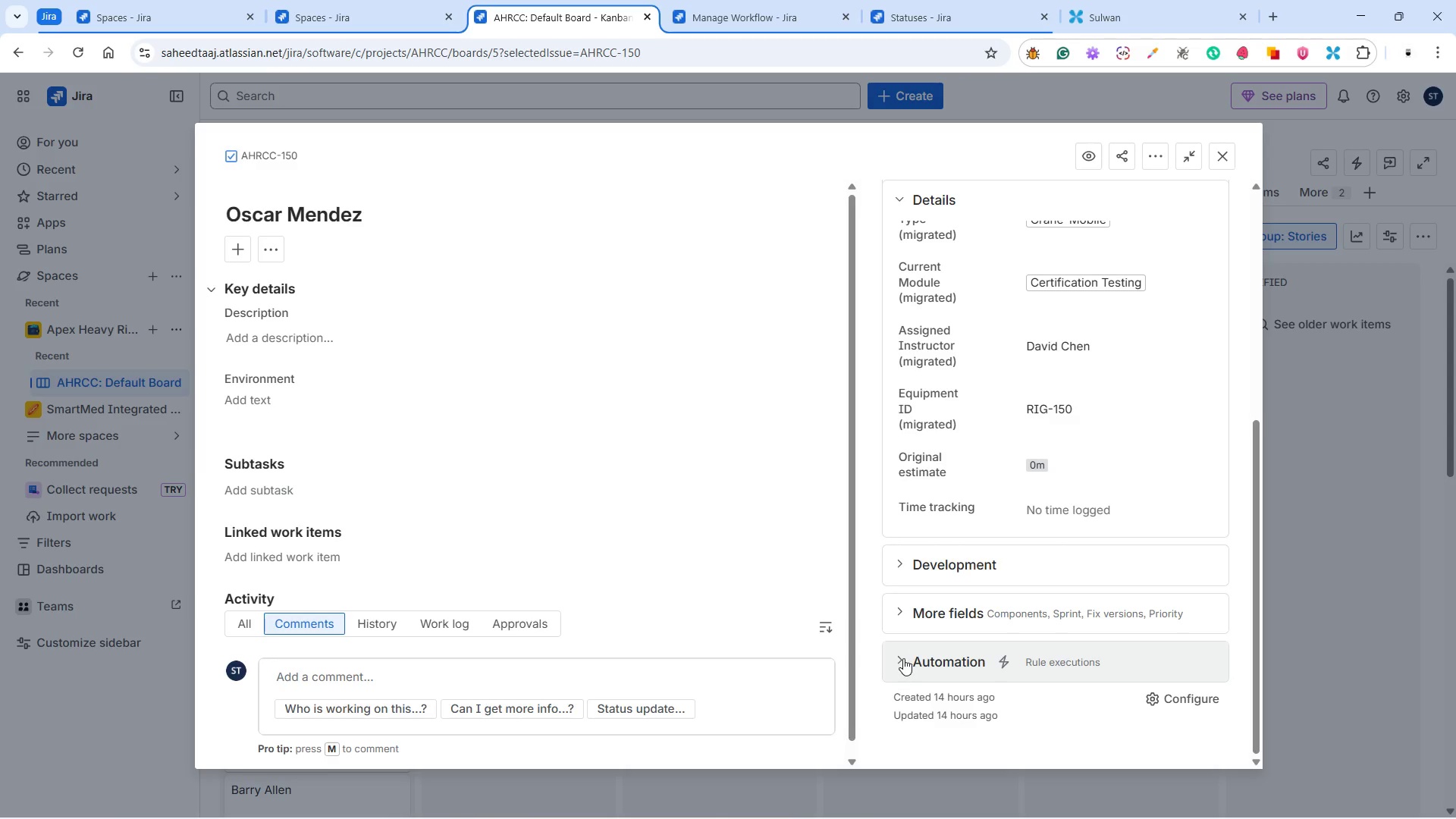 
left_click([899, 657])
 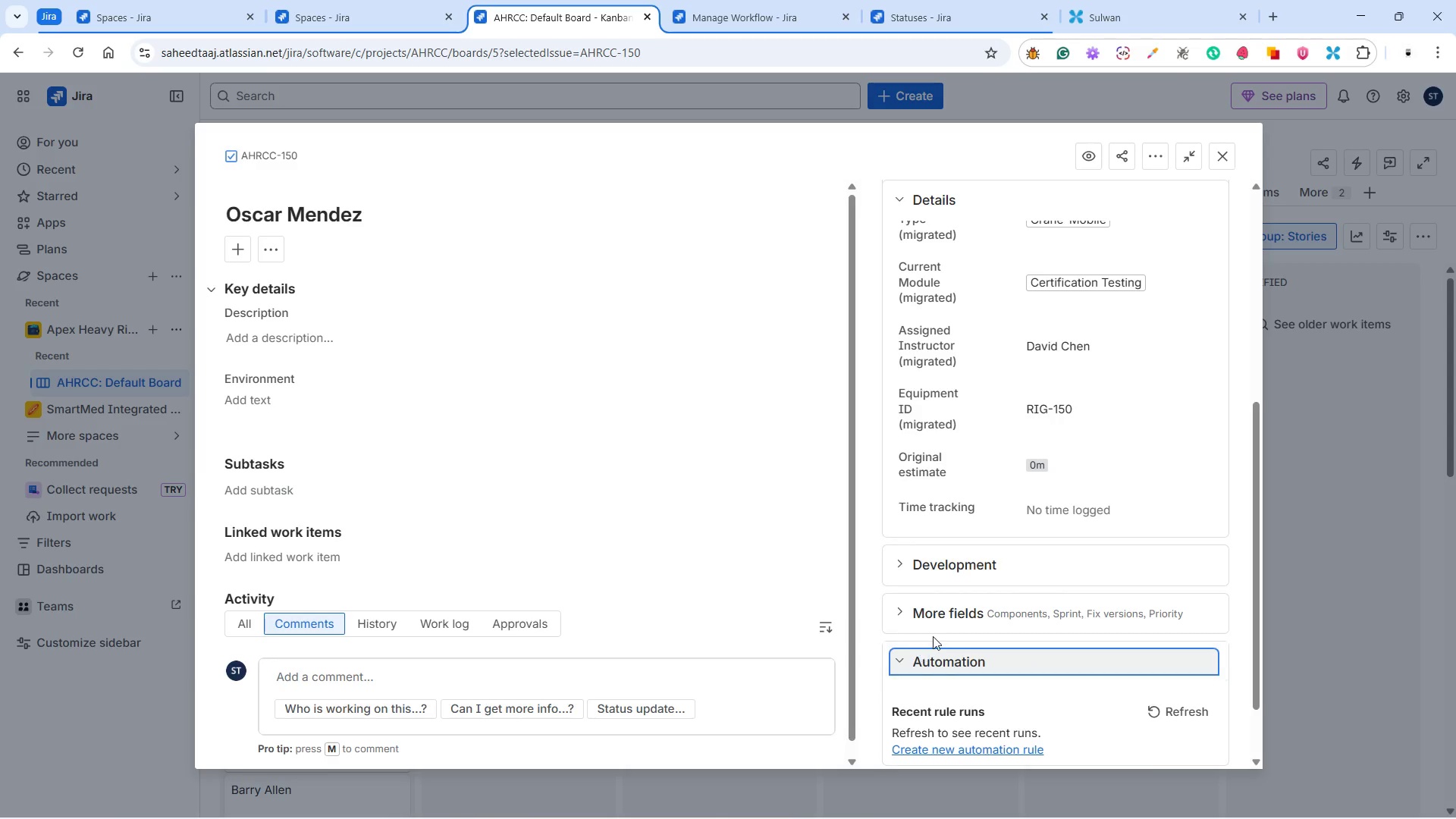 
scroll: coordinate [937, 633], scroll_direction: down, amount: 5.0
 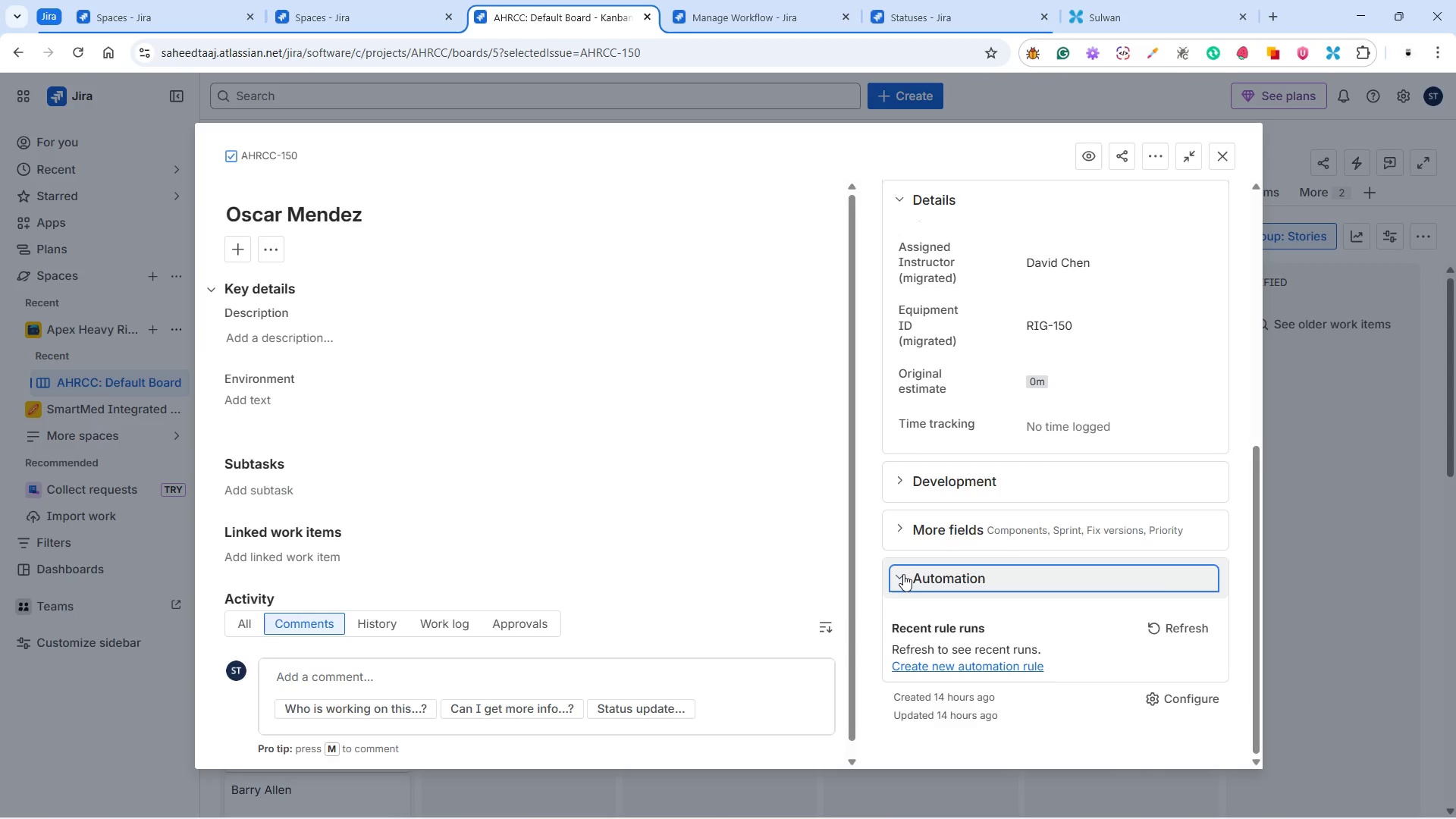 
left_click([903, 573])
 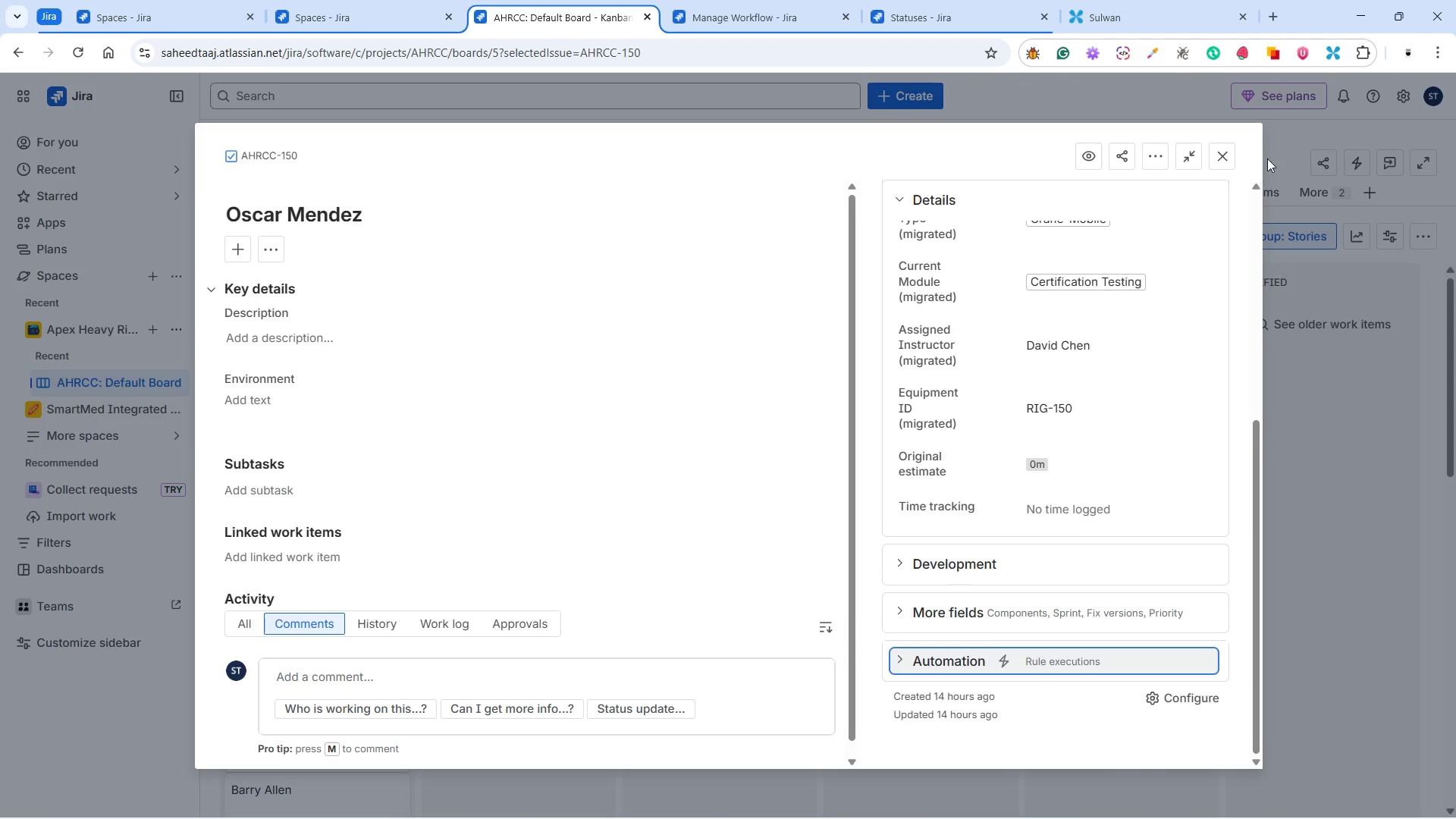 
left_click([1220, 148])
 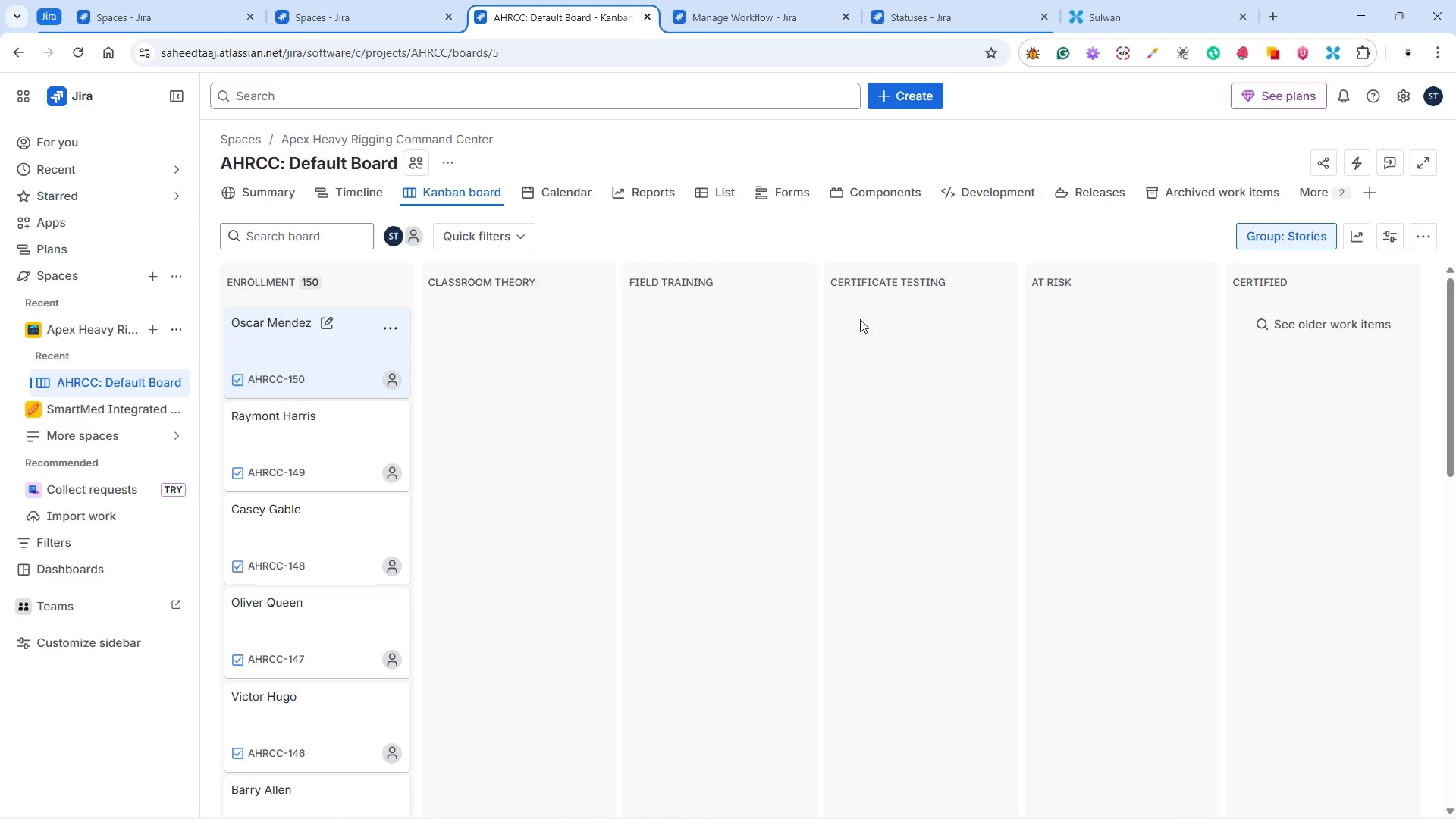 
wait(14.62)
 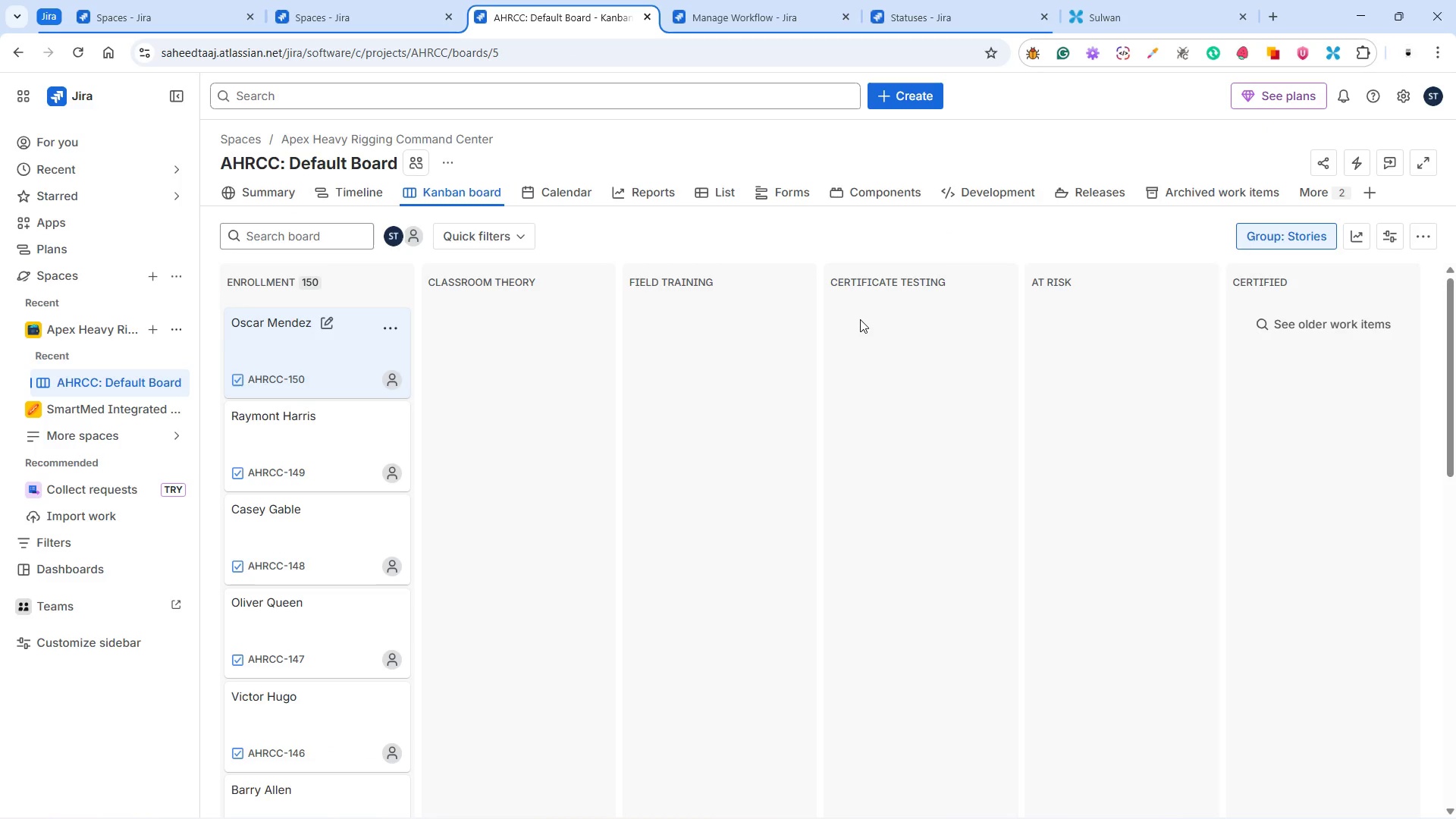 
left_click([755, 16])
 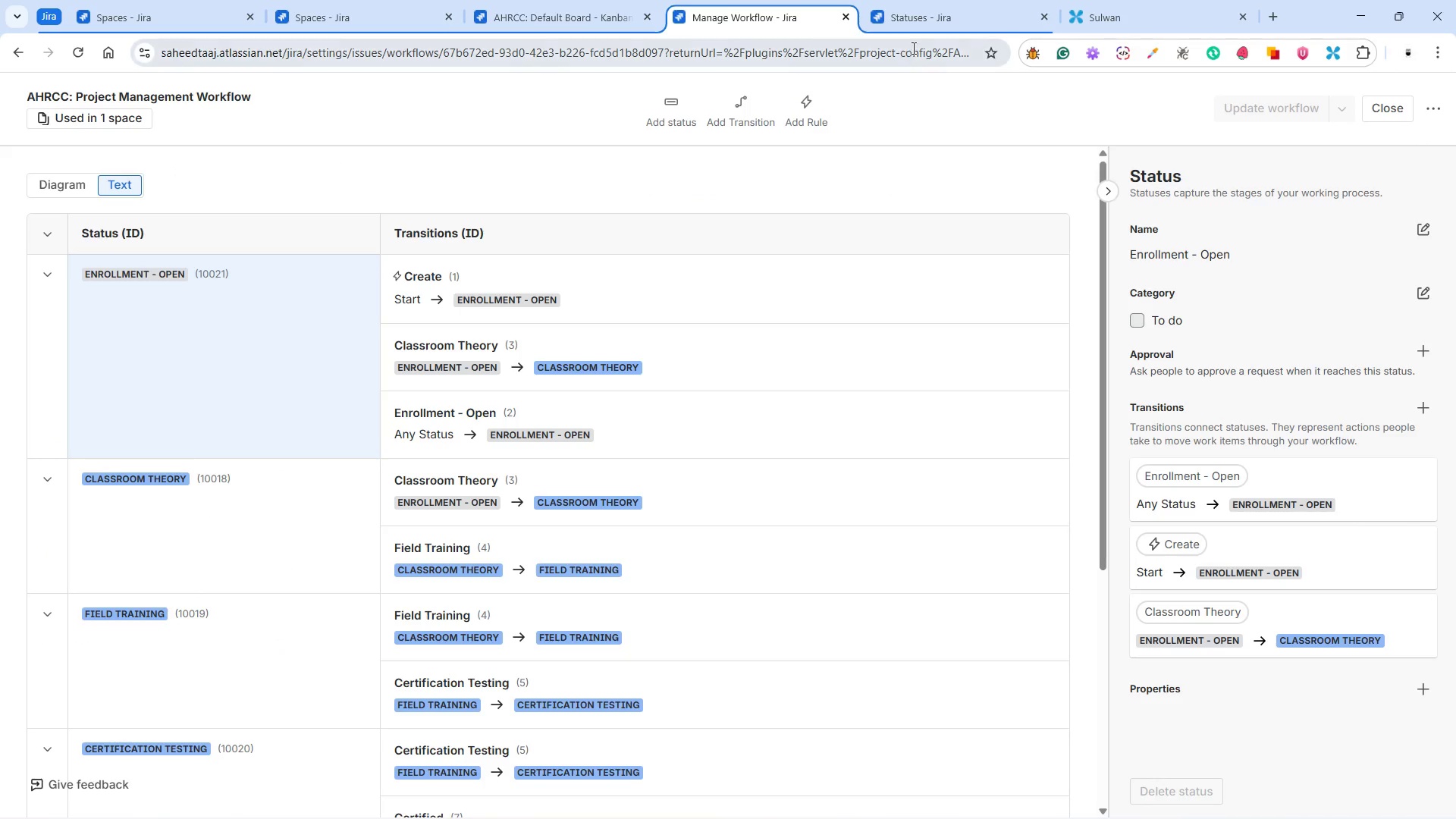 
left_click([927, 22])
 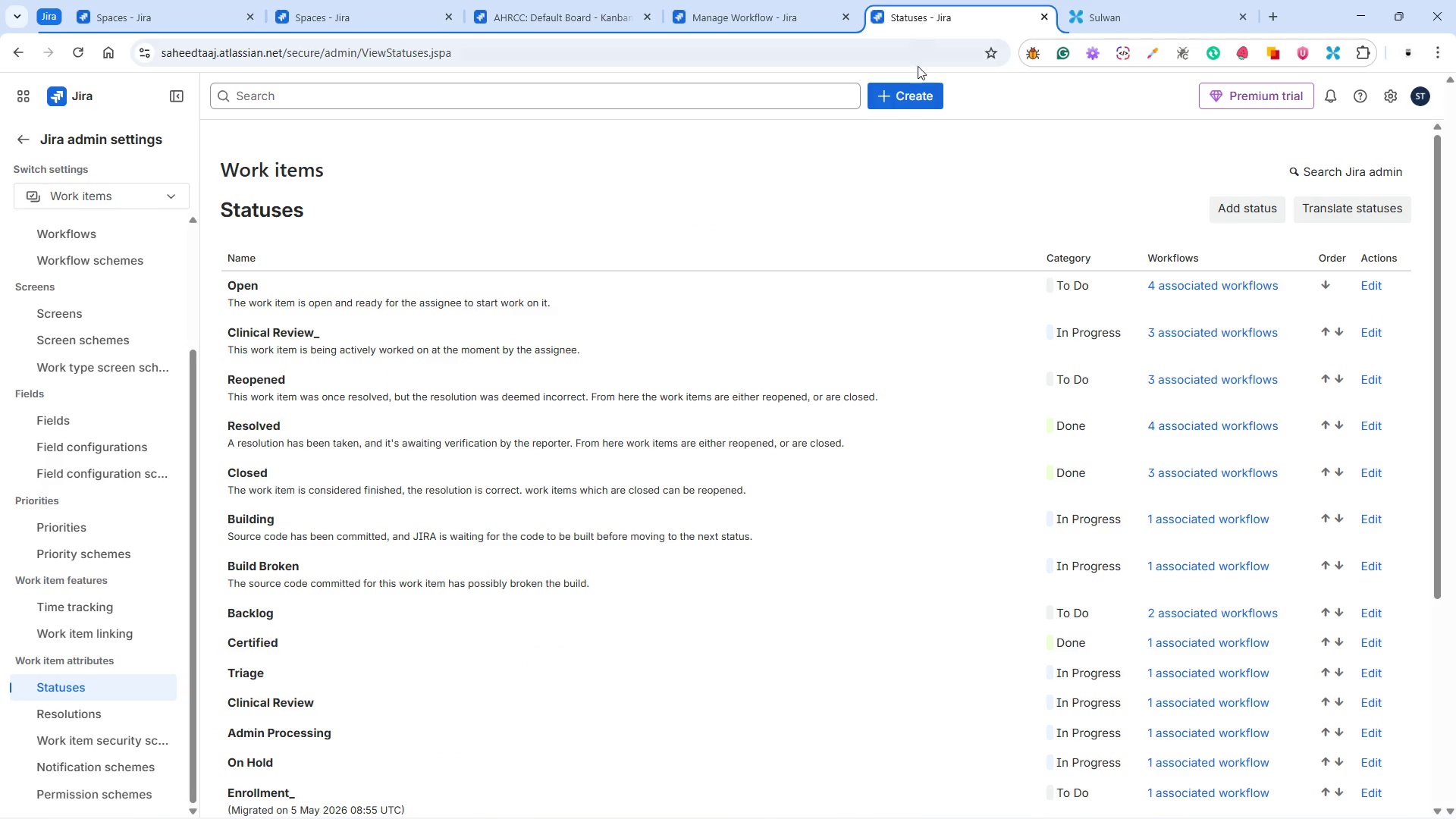 
scroll: coordinate [623, 430], scroll_direction: down, amount: 8.0
 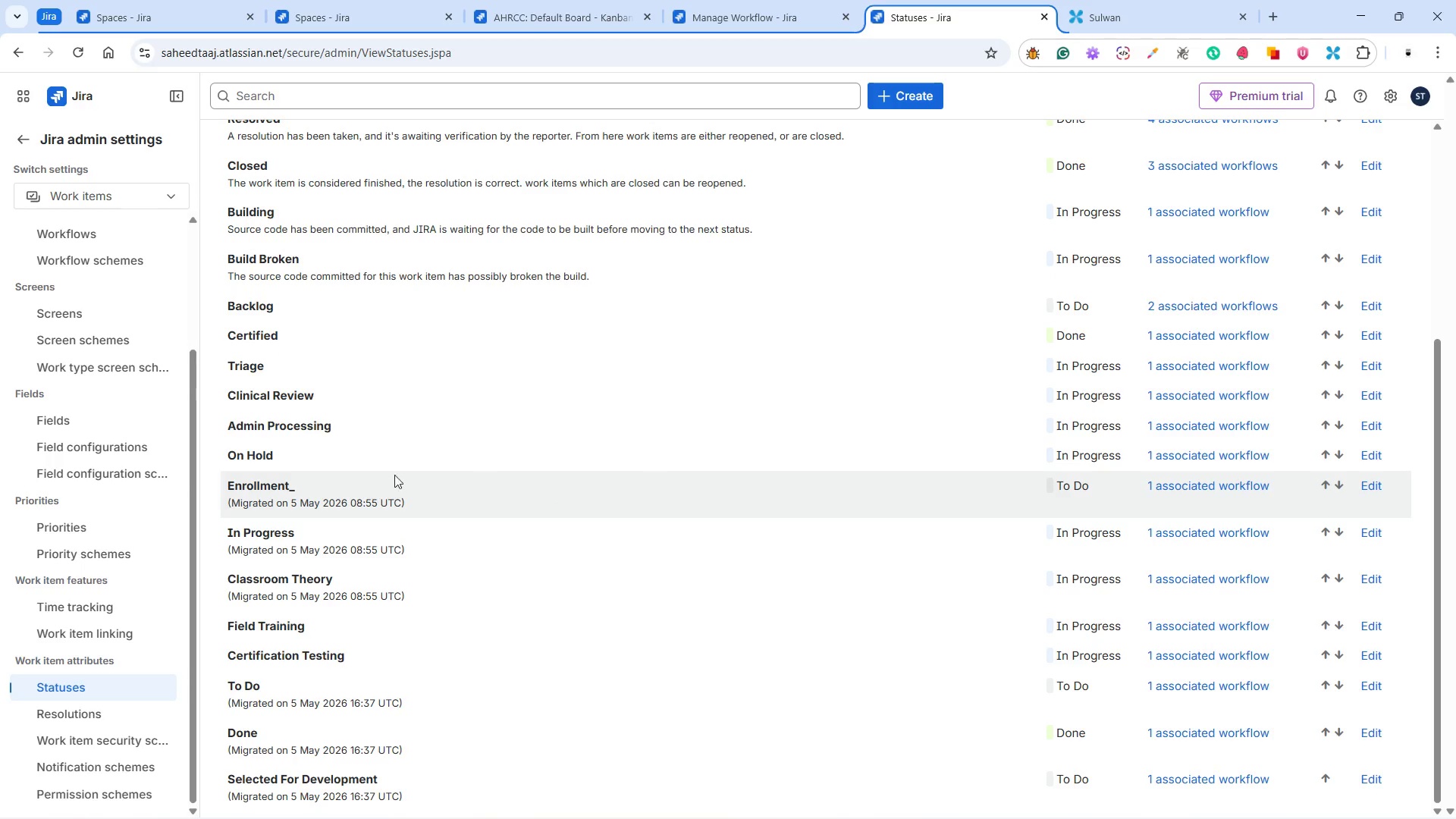 
left_click([253, 489])
 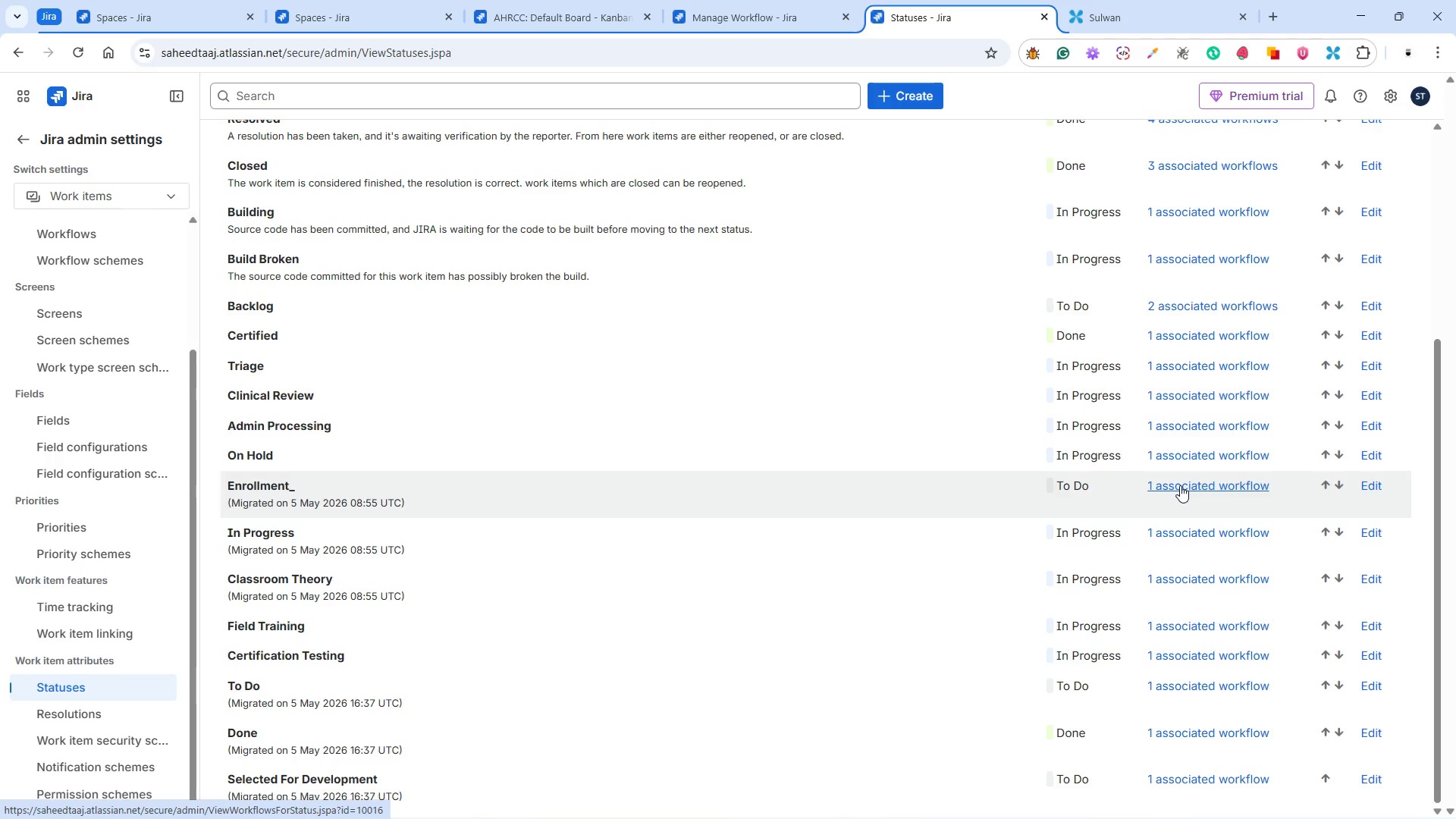 
wait(5.91)
 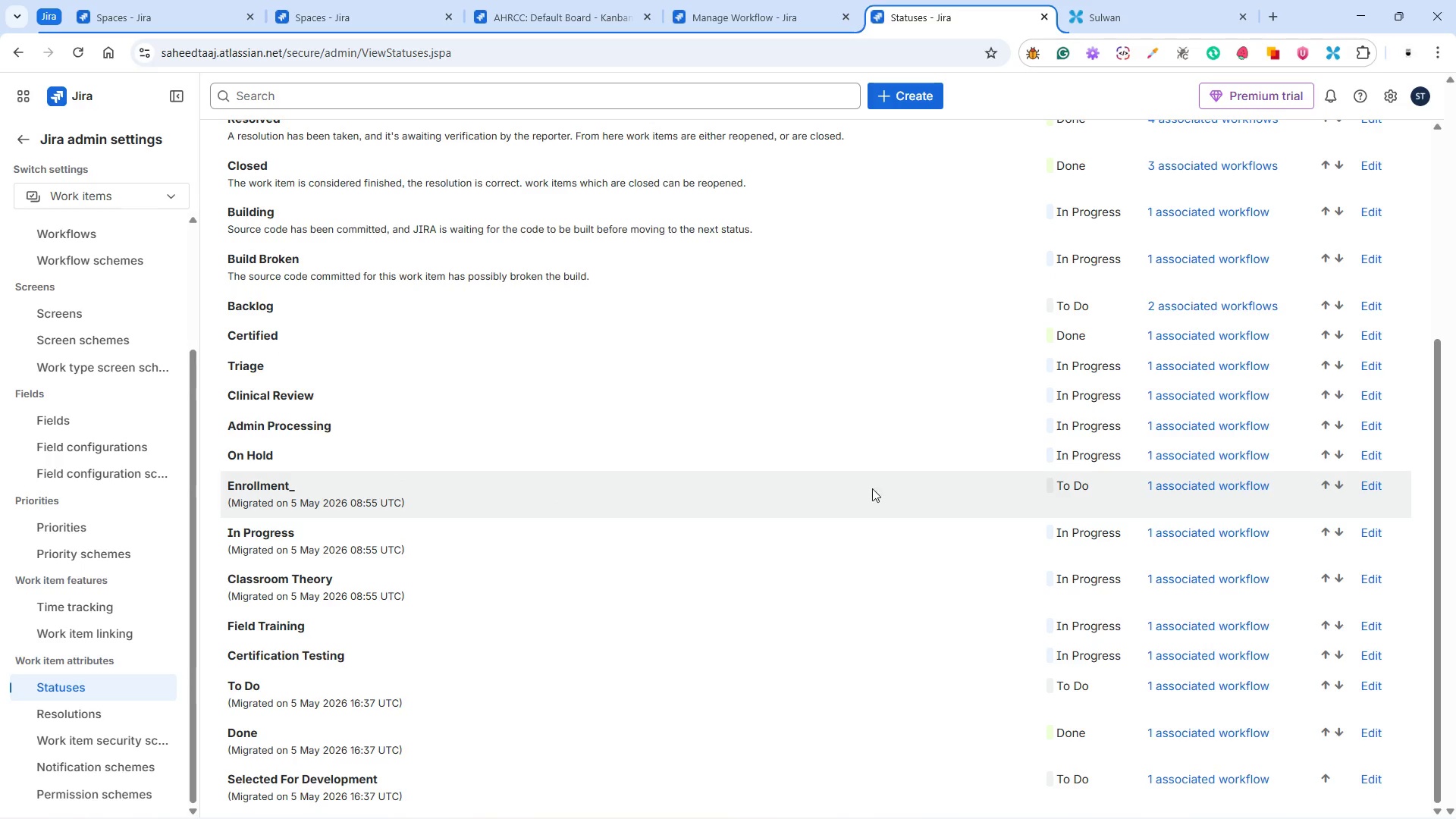 
left_click([1180, 485])
 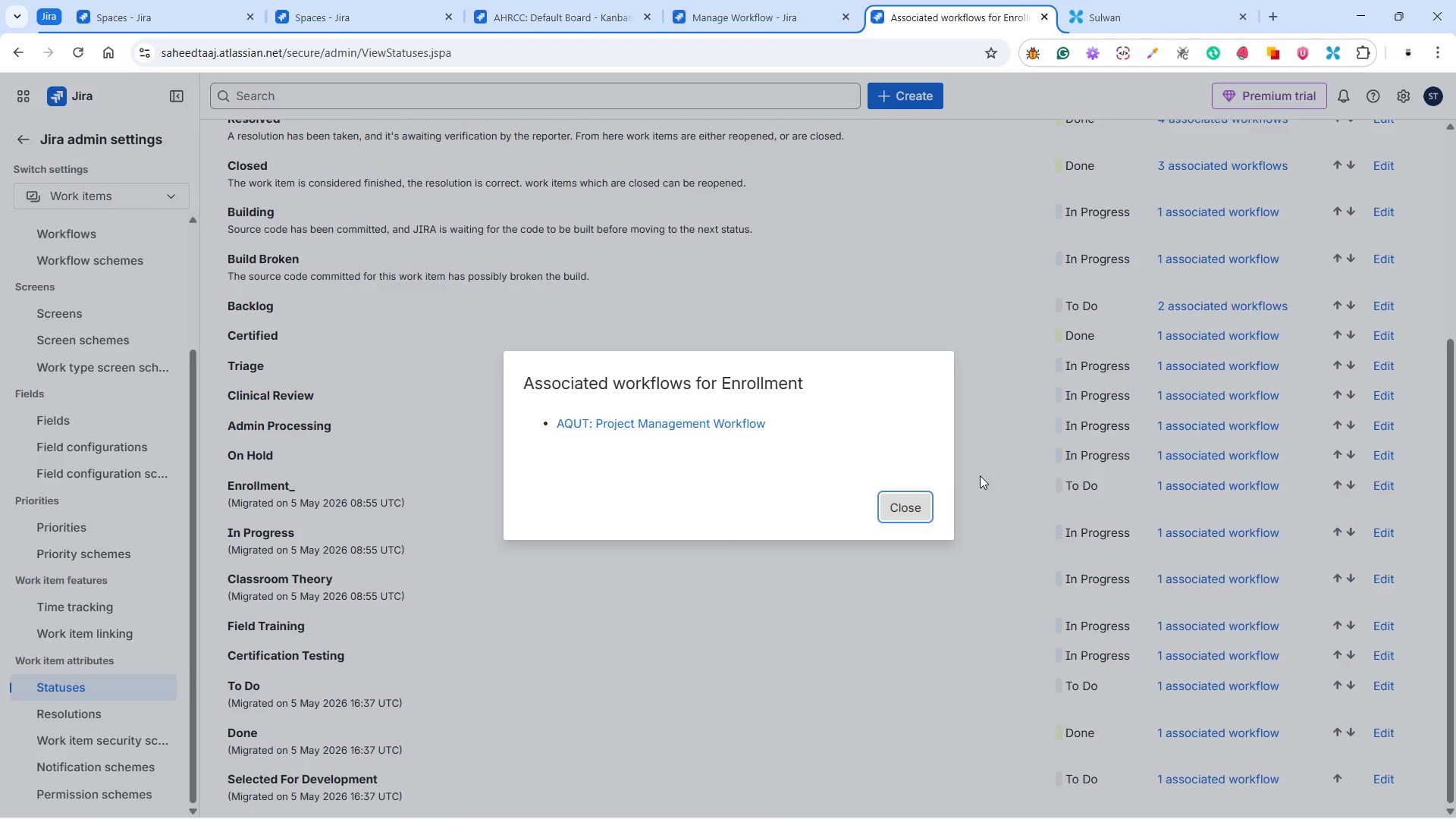 
left_click([902, 509])
 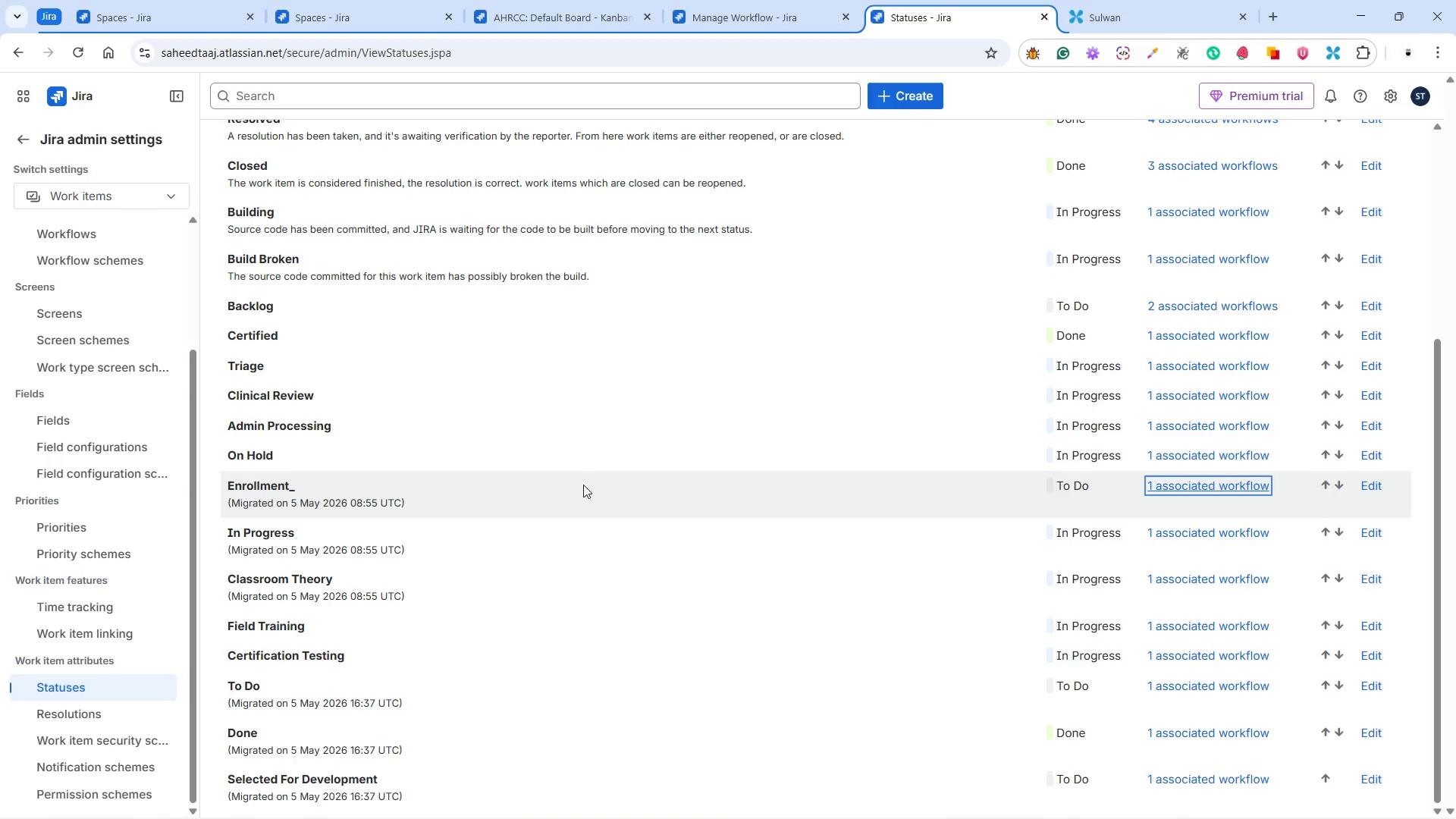 
scroll: coordinate [557, 479], scroll_direction: up, amount: 4.0
 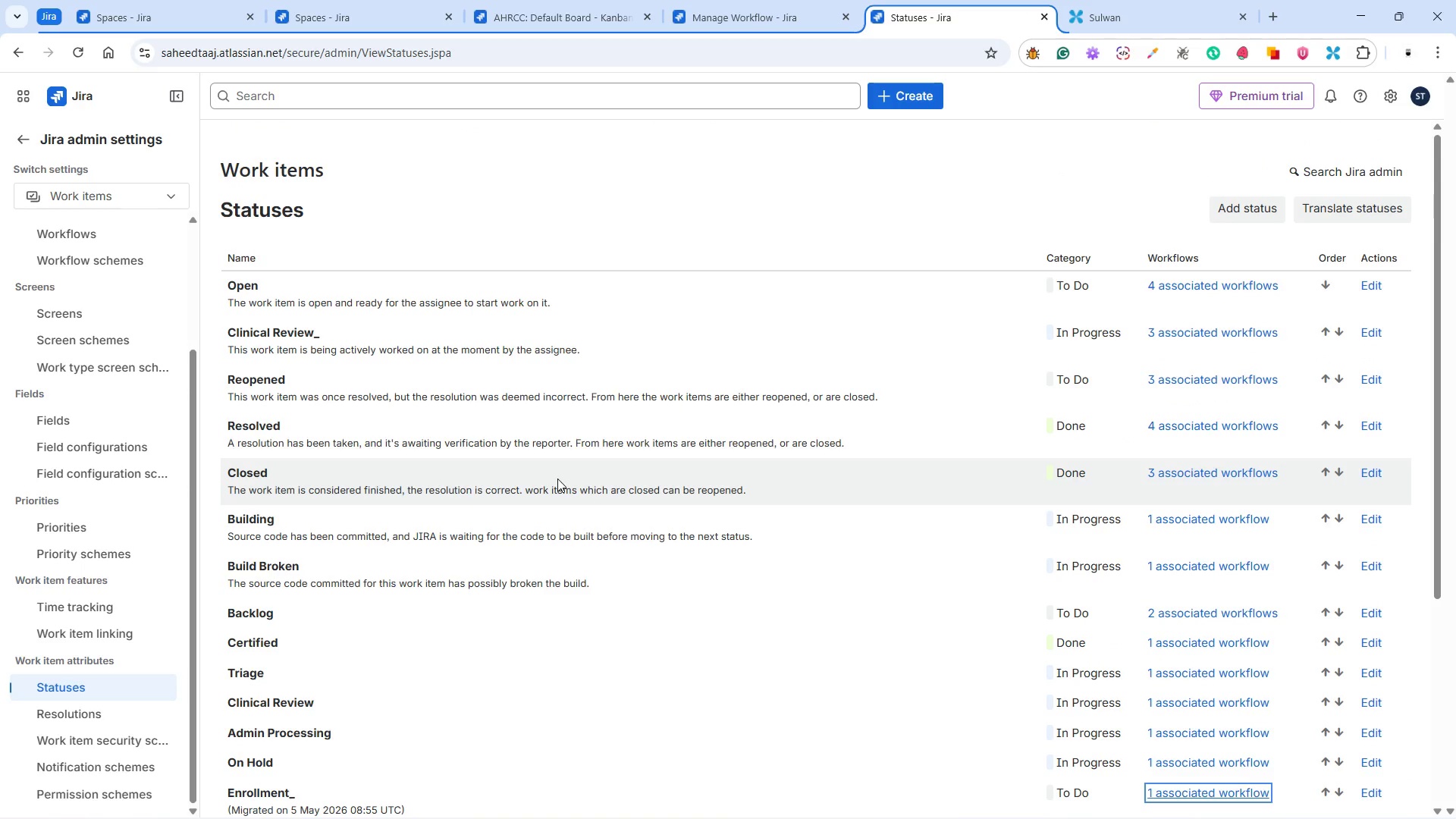 
scroll: coordinate [506, 568], scroll_direction: down, amount: 14.0
 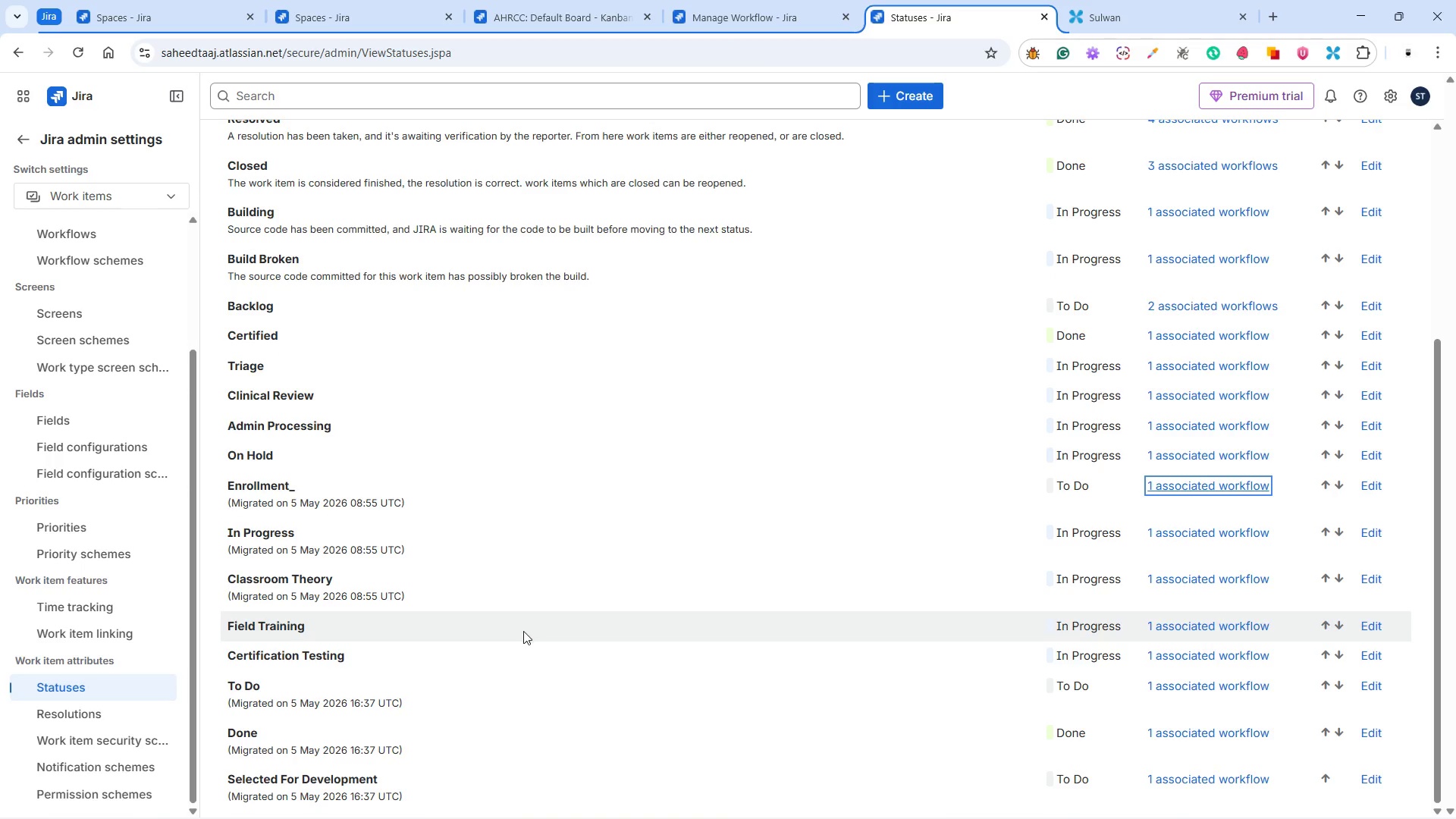 
scroll: coordinate [523, 631], scroll_direction: up, amount: 3.0
 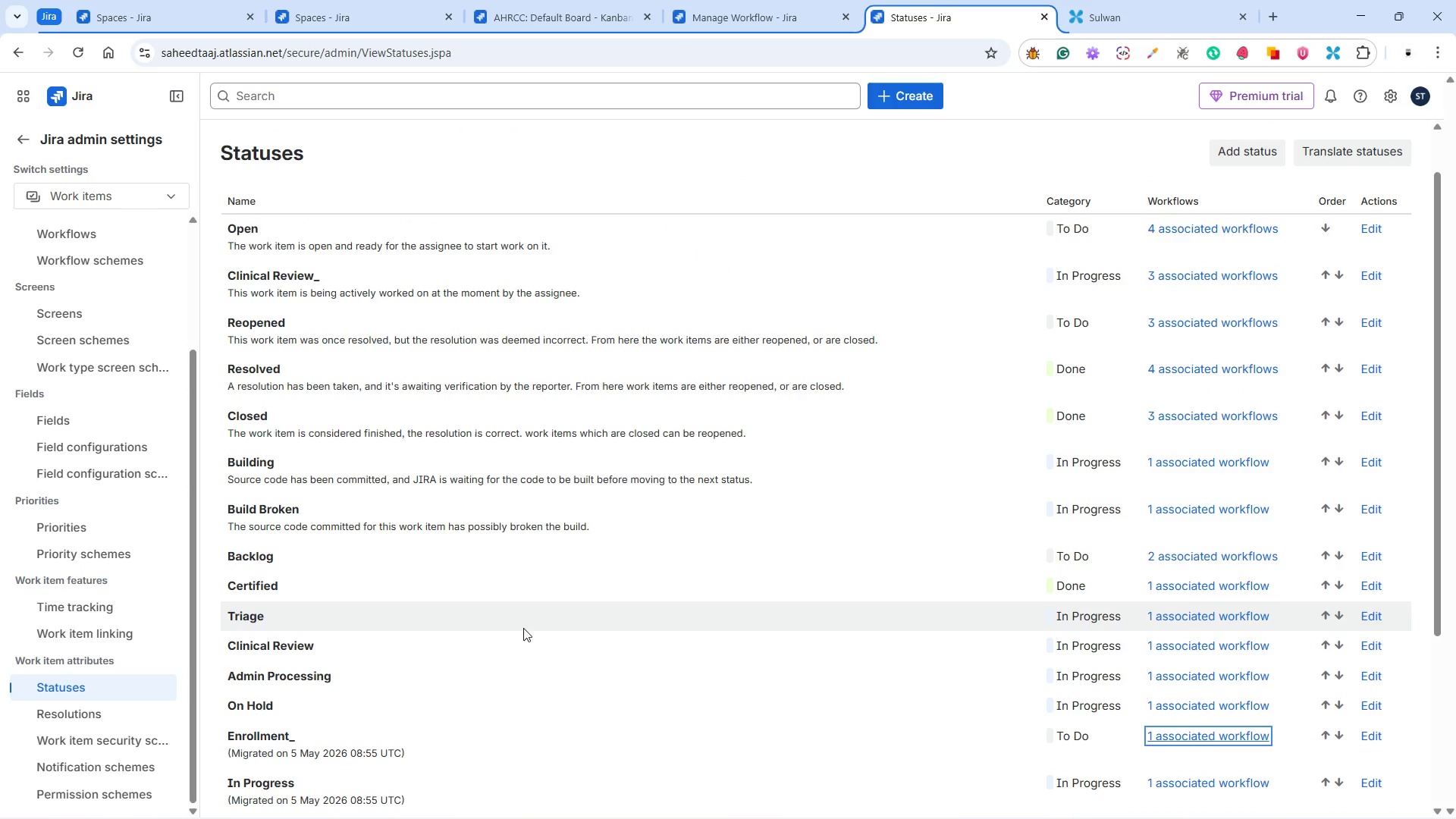 
scroll: coordinate [517, 623], scroll_direction: down, amount: 7.0
 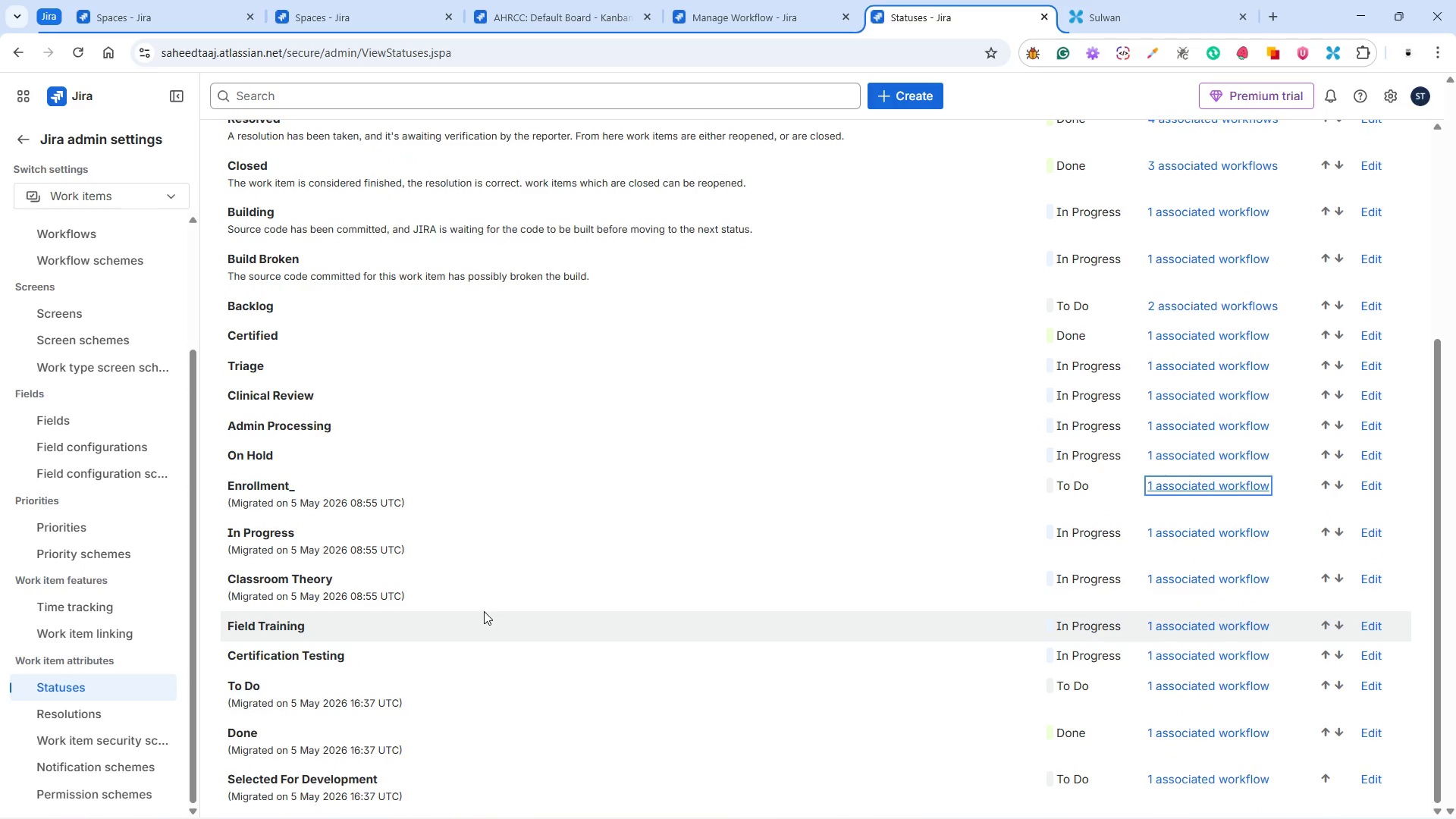 
scroll: coordinate [484, 611], scroll_direction: up, amount: 4.0
 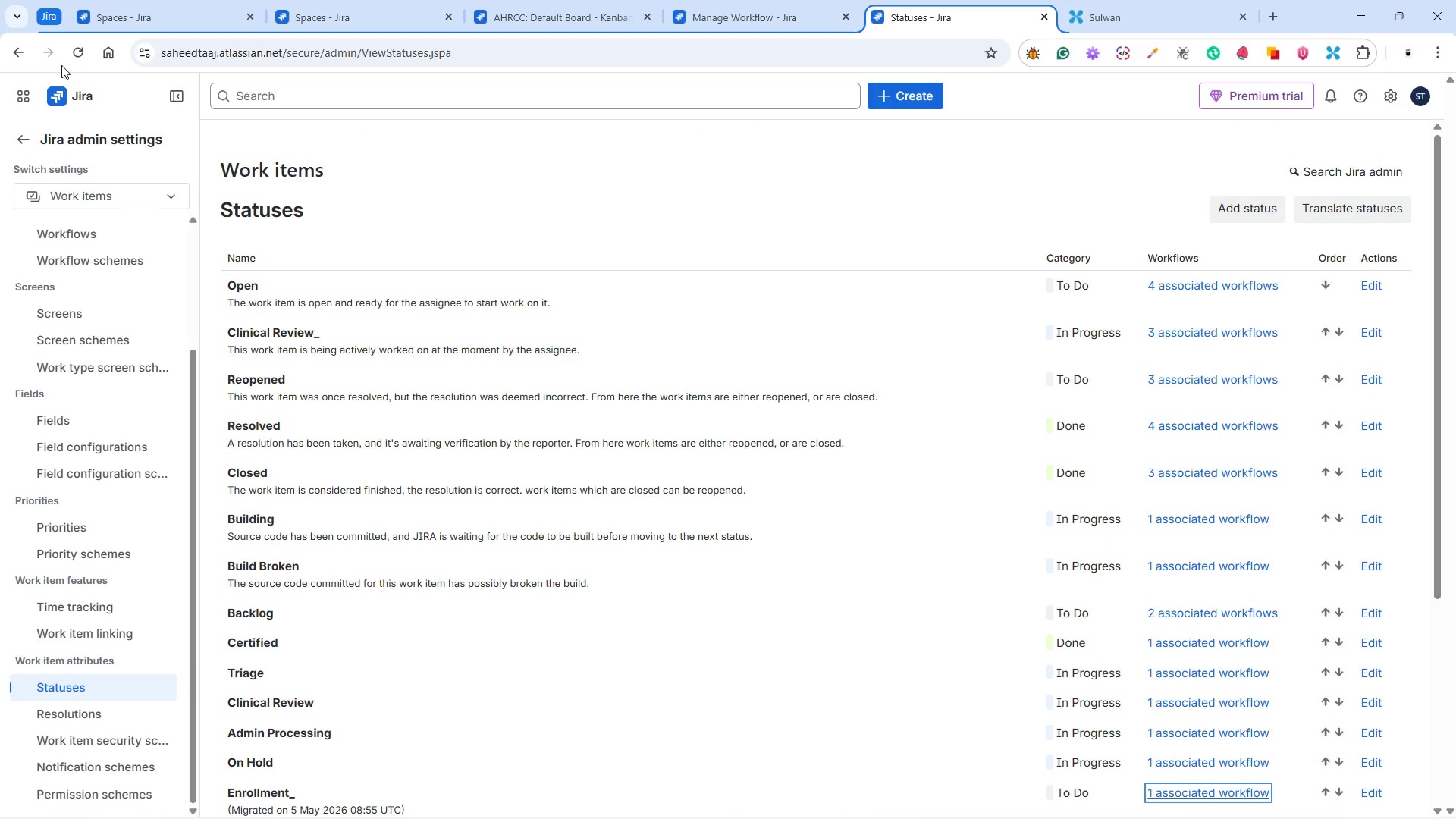 
left_click([67, 54])
 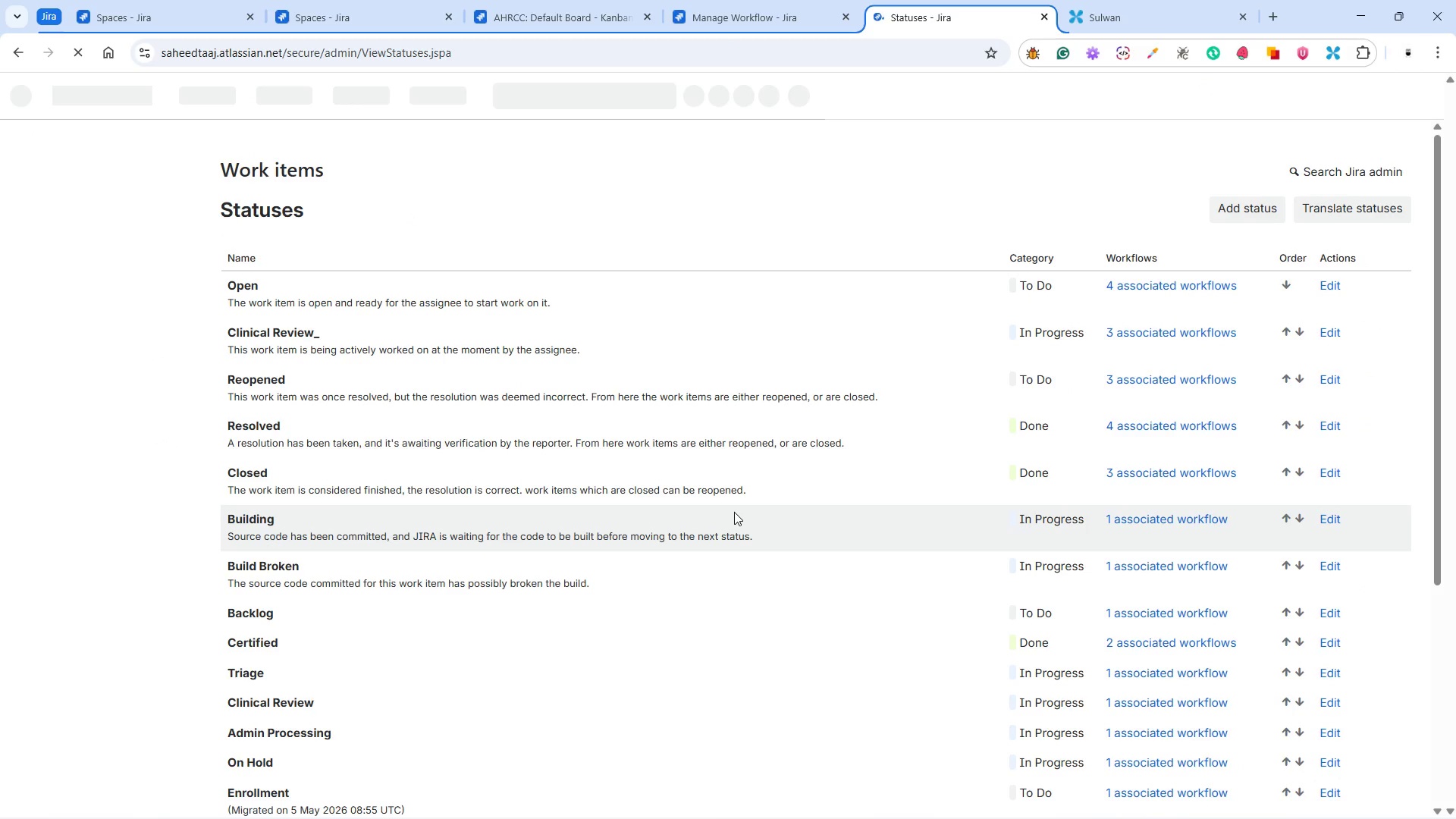 
wait(7.03)
 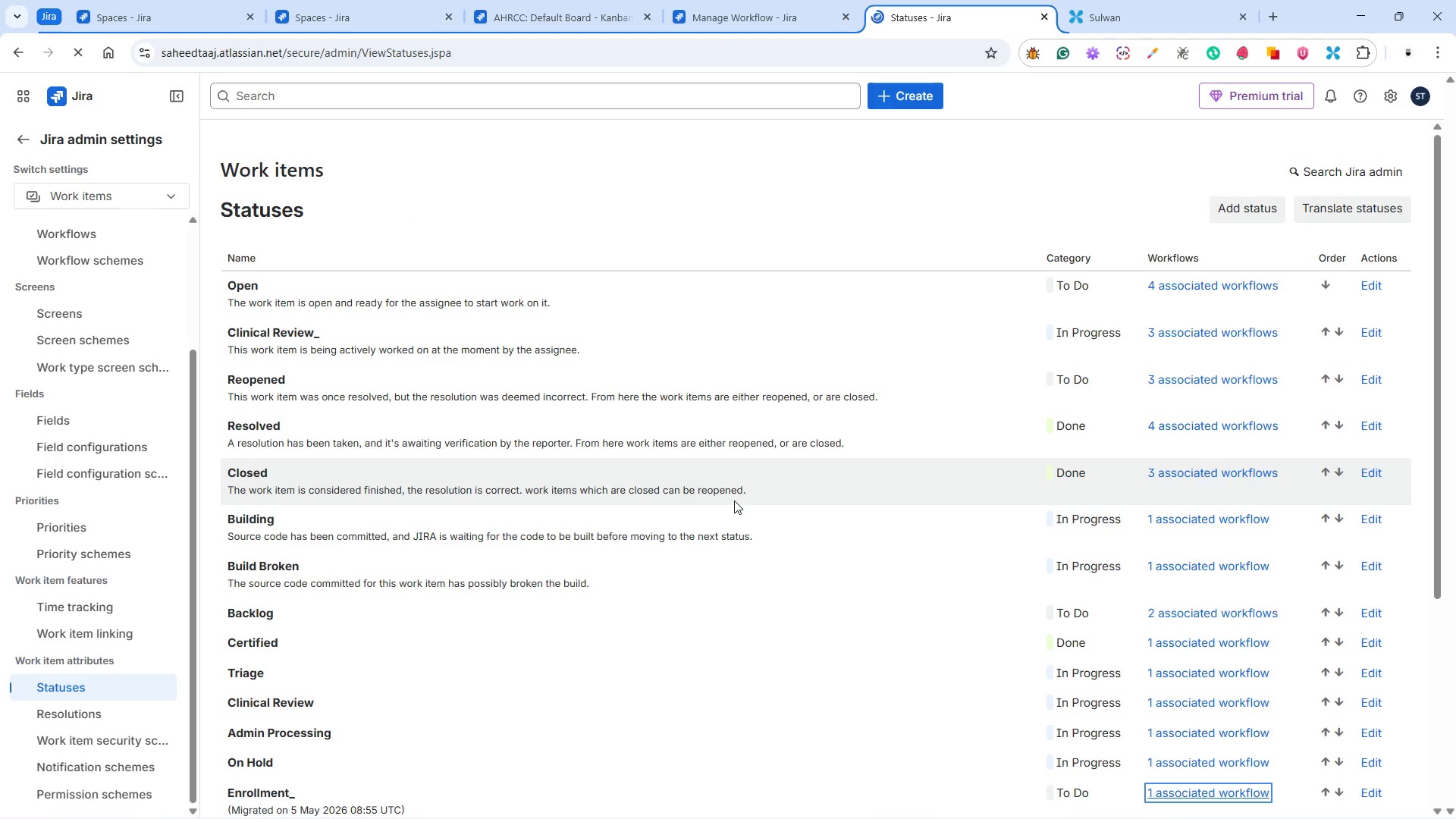 
scroll: coordinate [621, 522], scroll_direction: down, amount: 4.0
 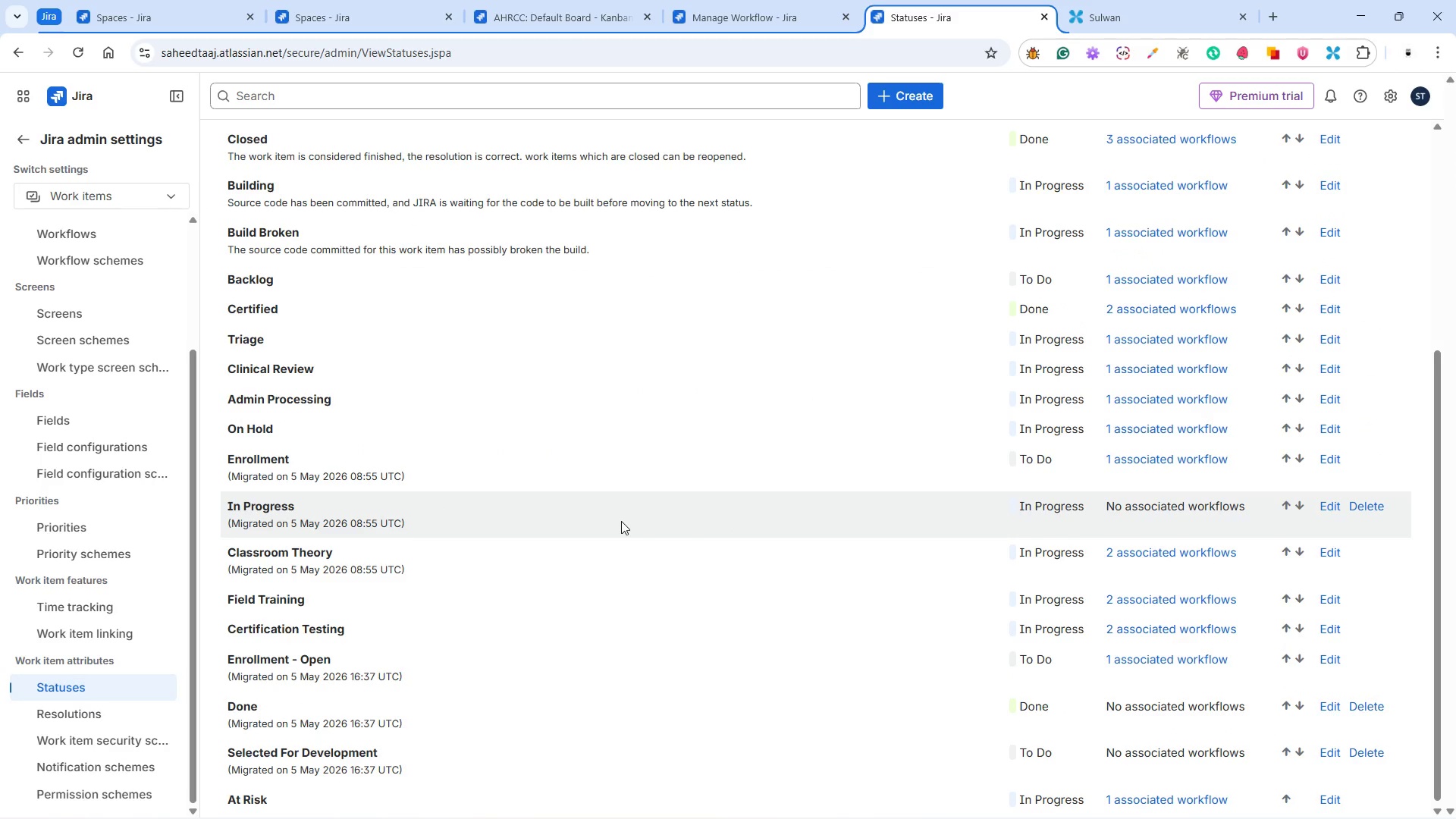 
wait(7.16)
 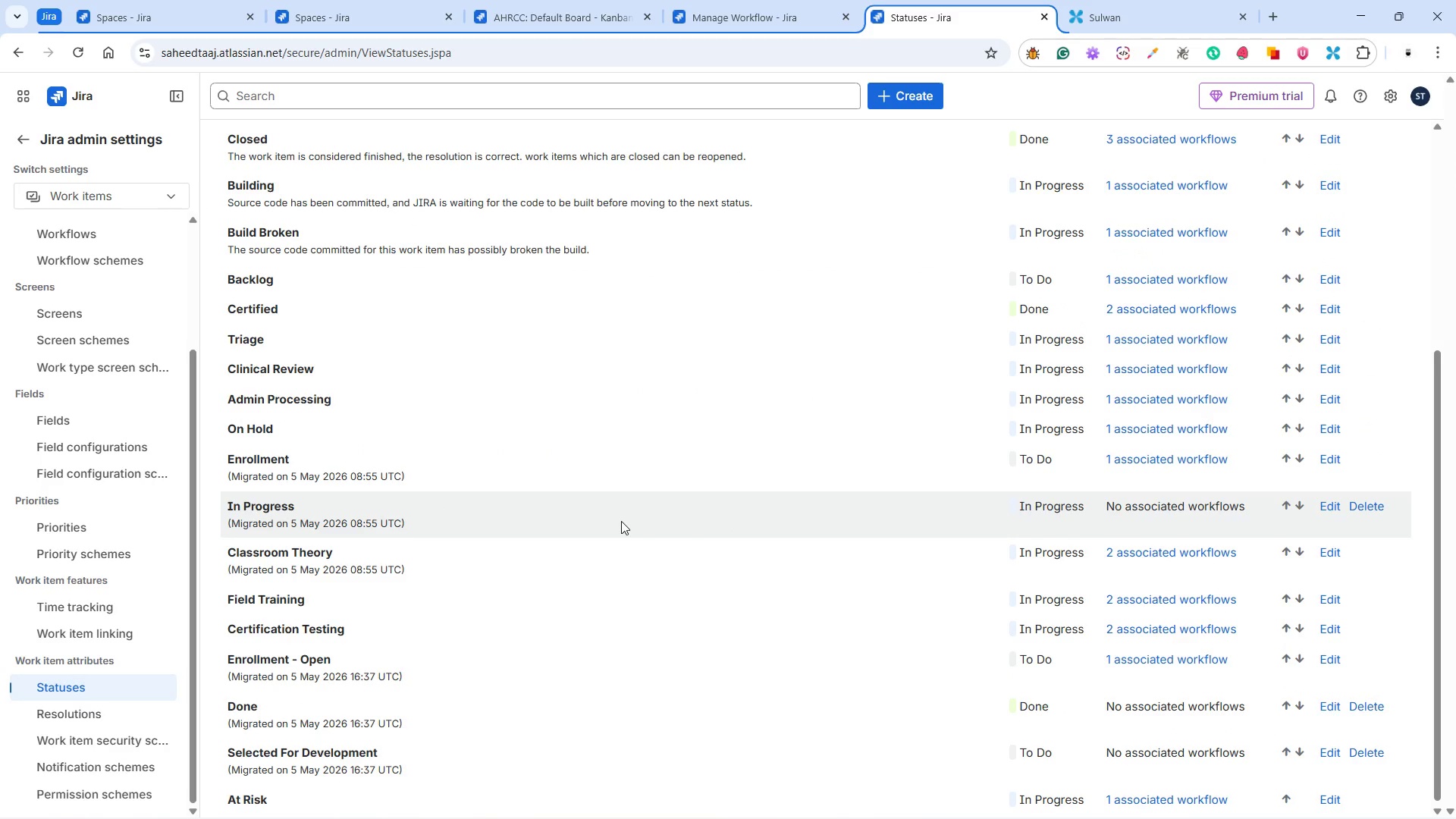 
scroll: coordinate [621, 521], scroll_direction: down, amount: 6.0
 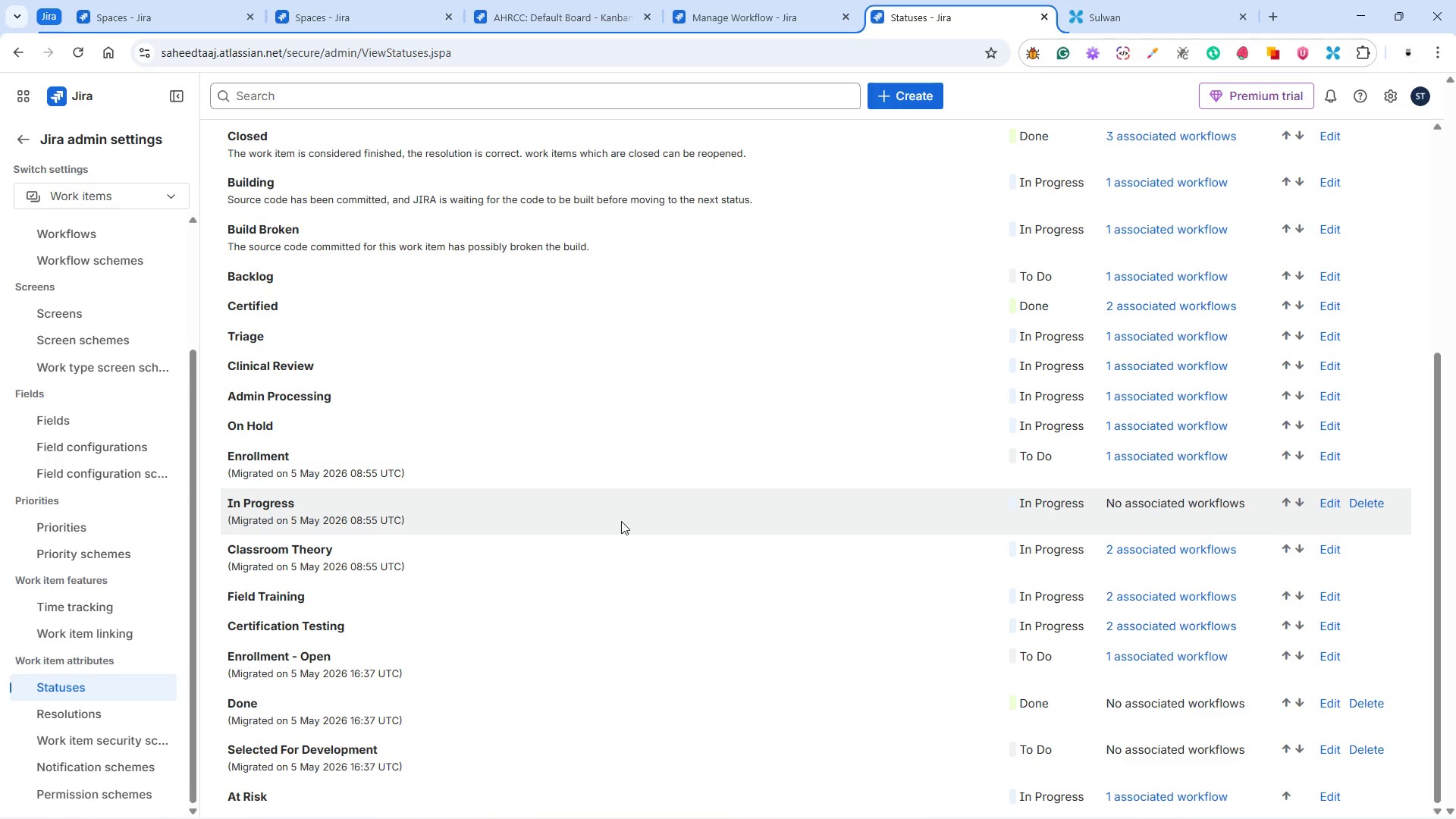 
scroll: coordinate [644, 544], scroll_direction: up, amount: 6.0
 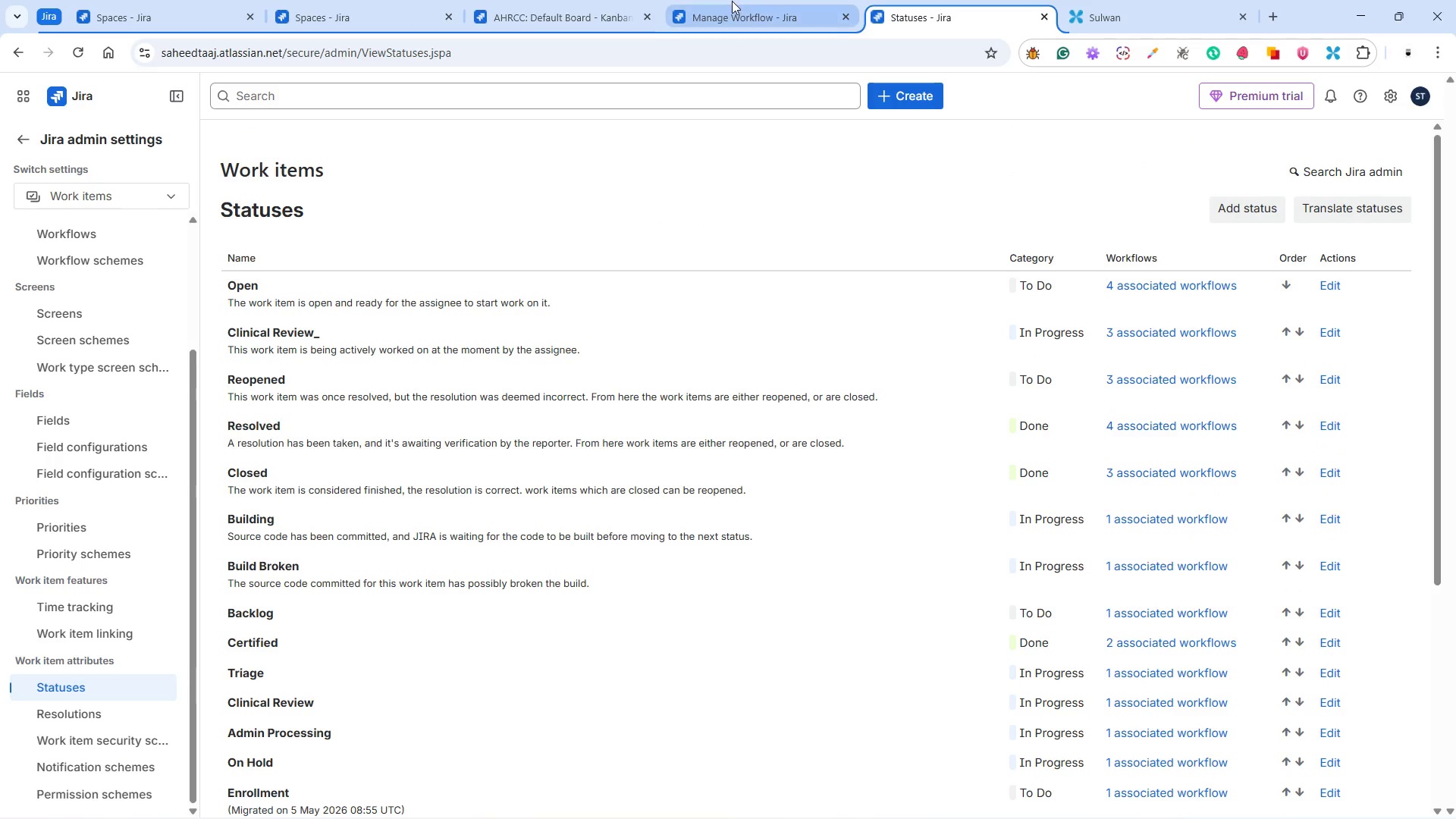 
left_click([732, 8])
 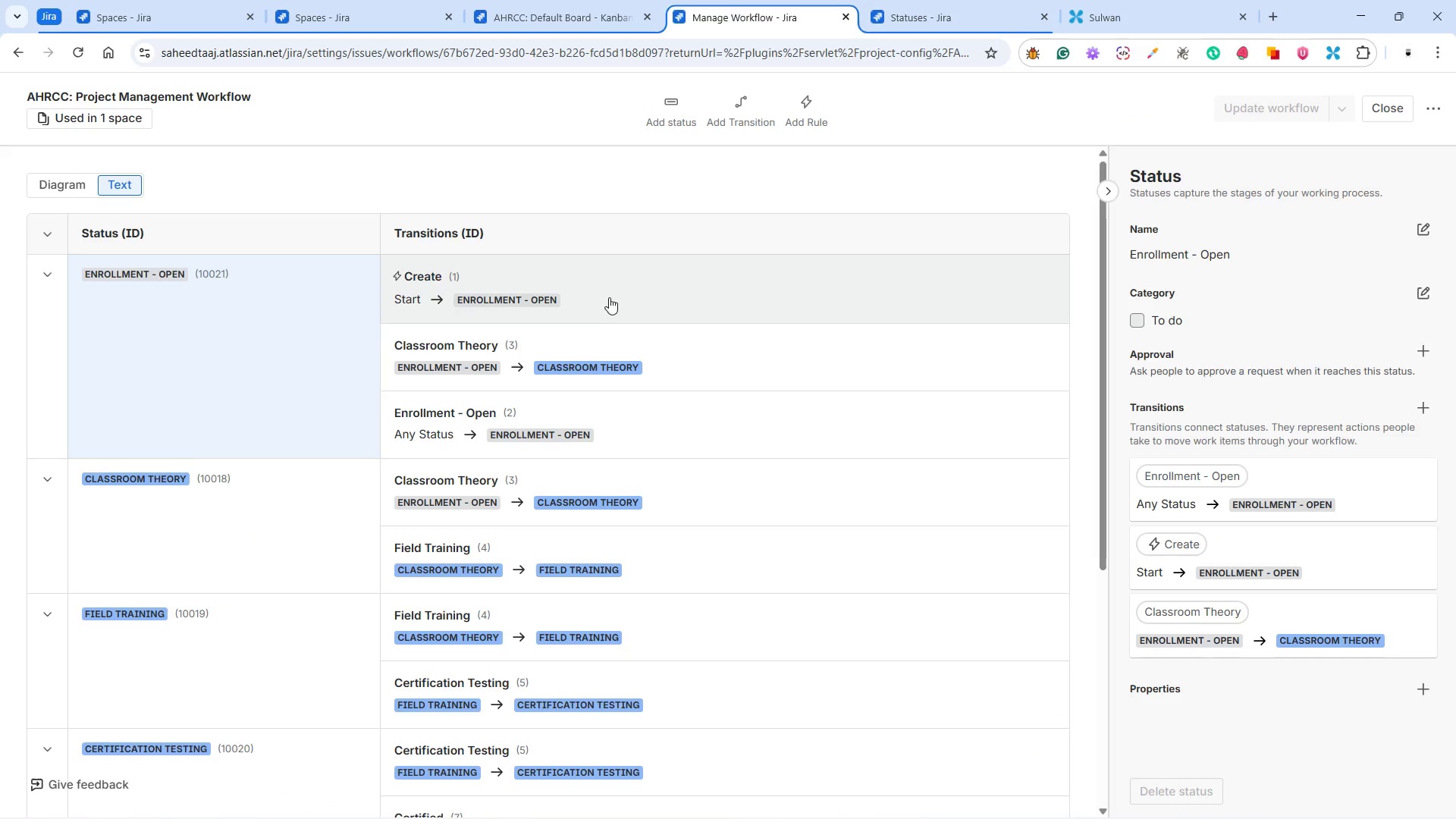 
scroll: coordinate [610, 310], scroll_direction: none, amount: 0.0
 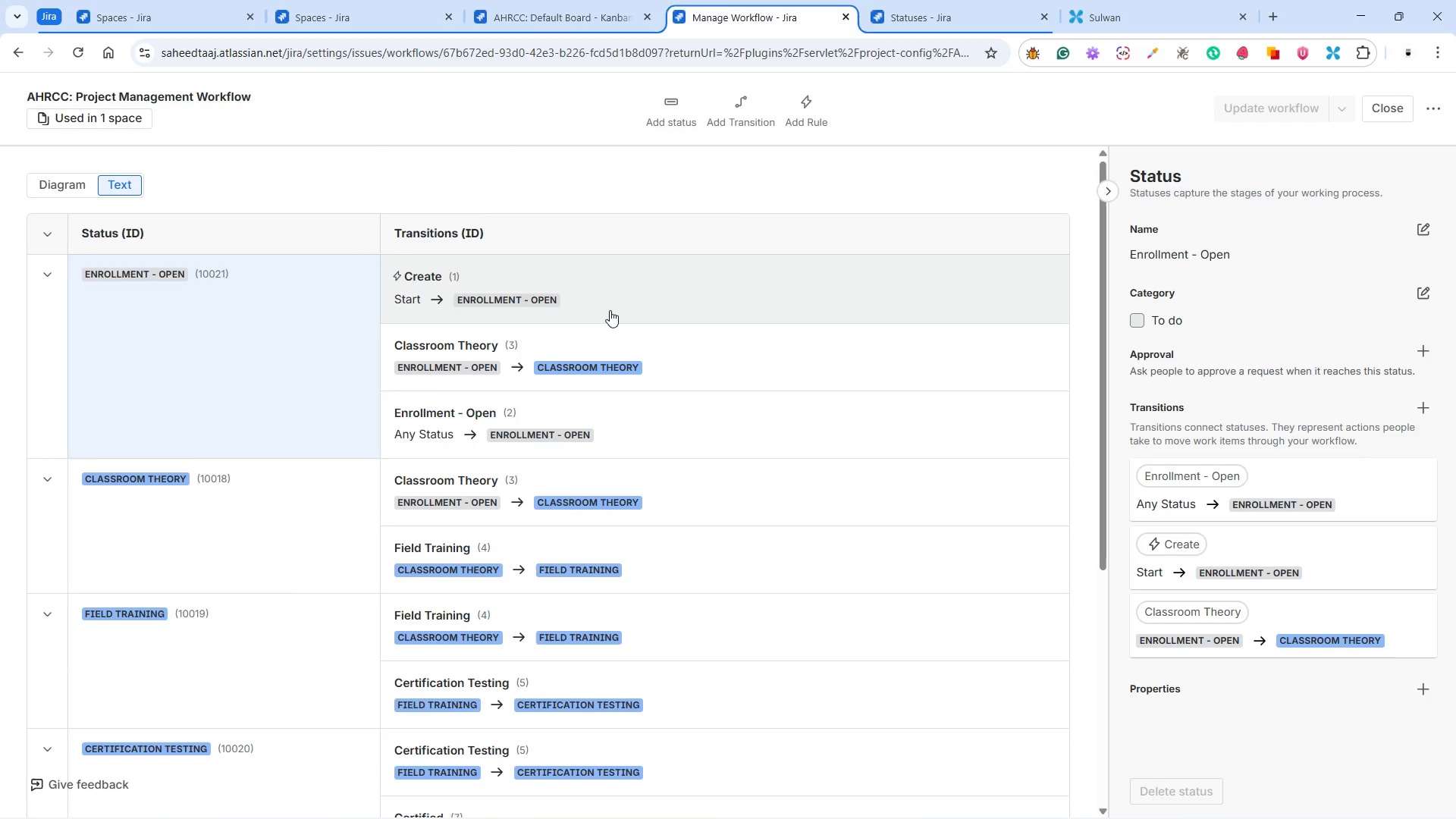 
scroll: coordinate [608, 308], scroll_direction: down, amount: 13.0
 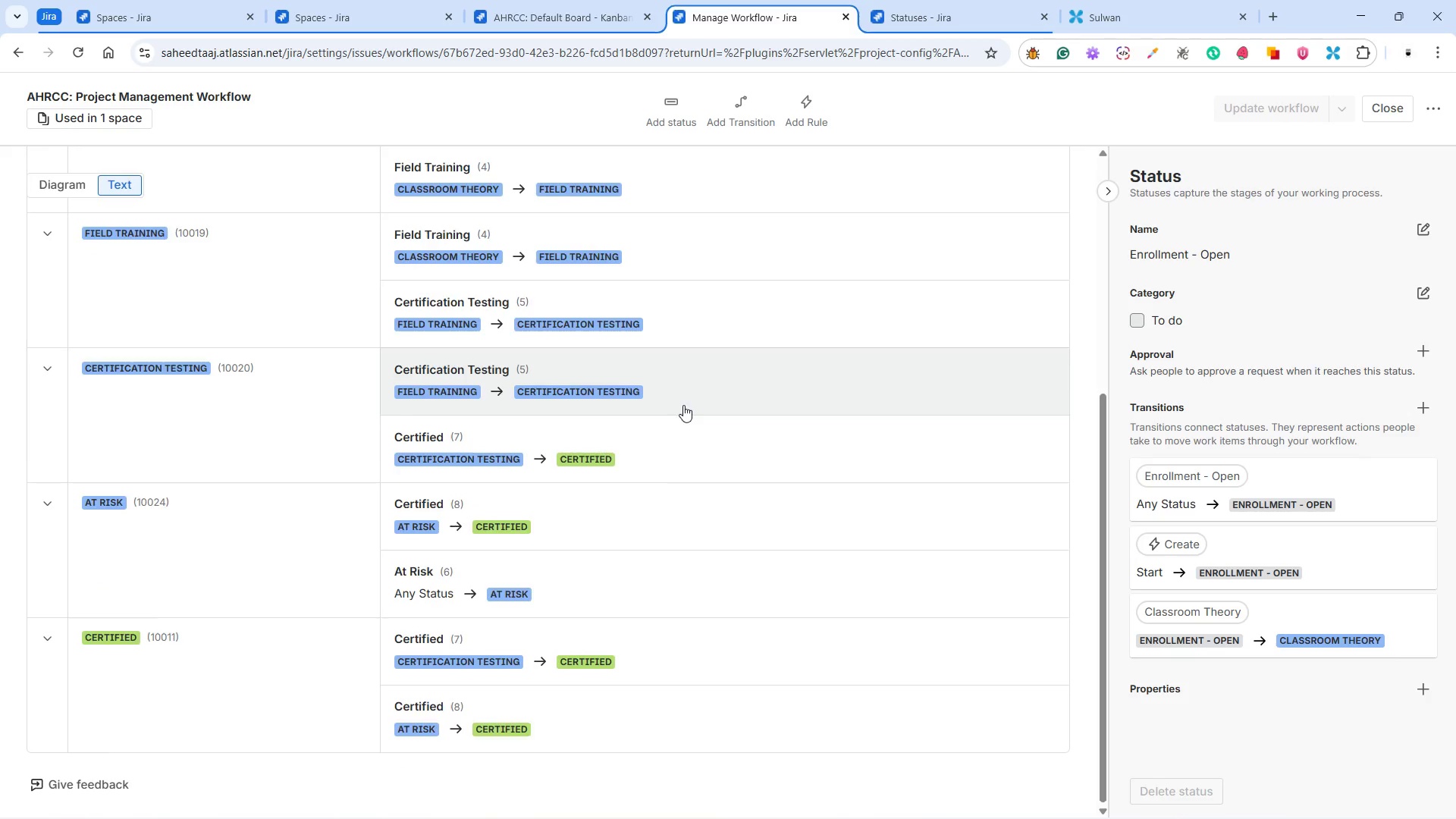 
scroll: coordinate [683, 405], scroll_direction: up, amount: 4.0
 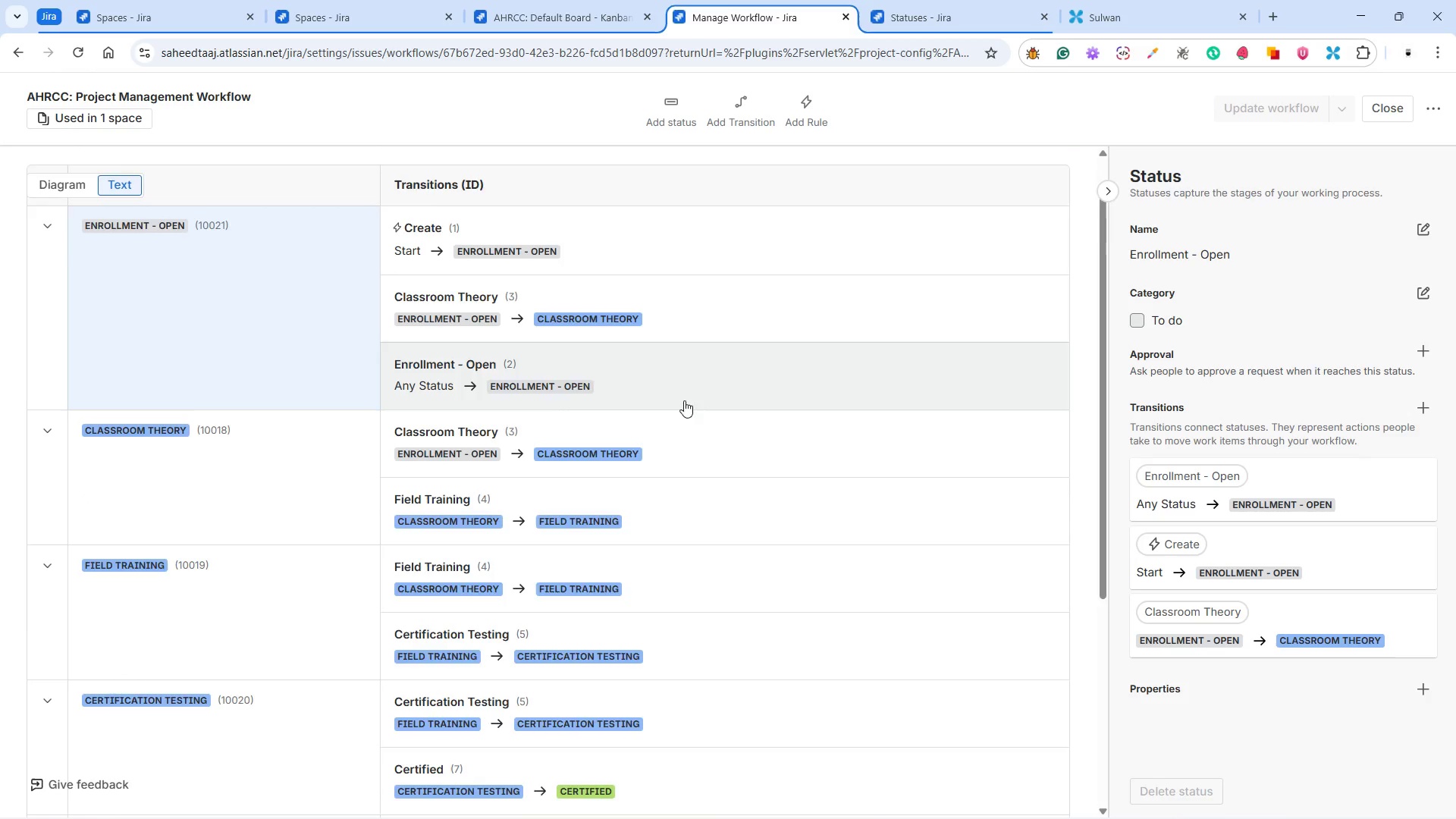 
scroll: coordinate [686, 395], scroll_direction: down, amount: 9.0
 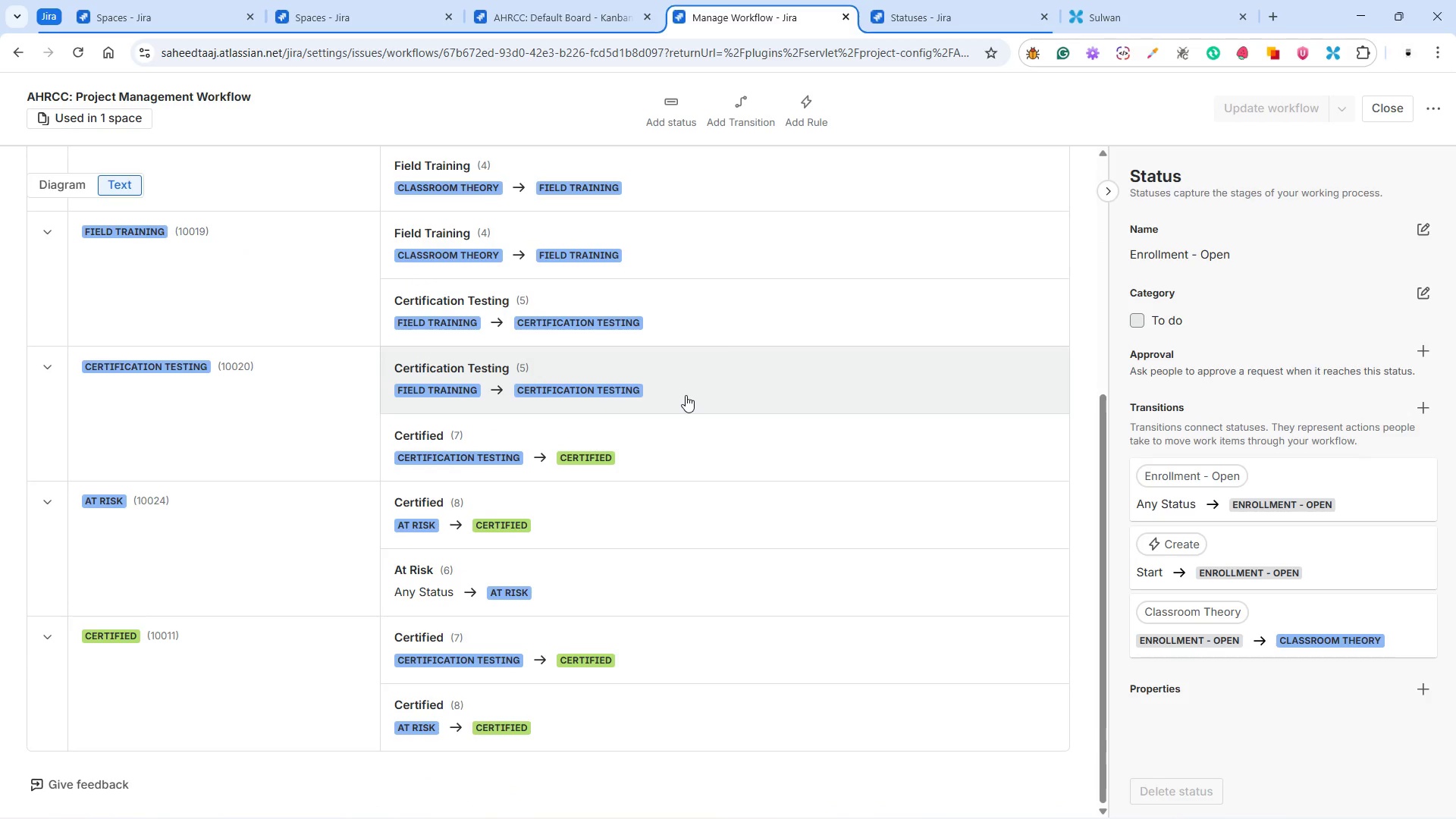 
scroll: coordinate [686, 395], scroll_direction: up, amount: 7.0
 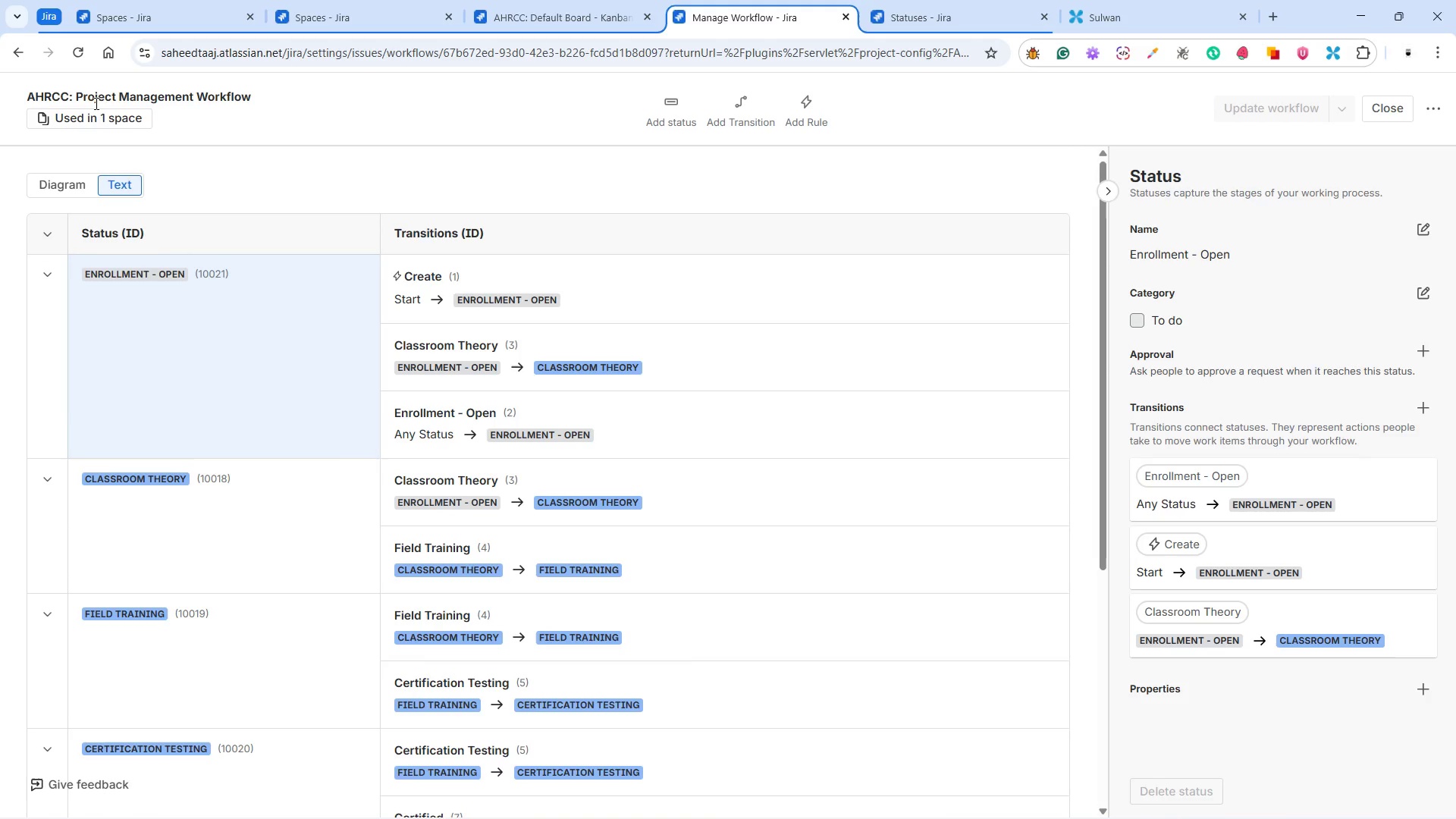 
wait(5.11)
 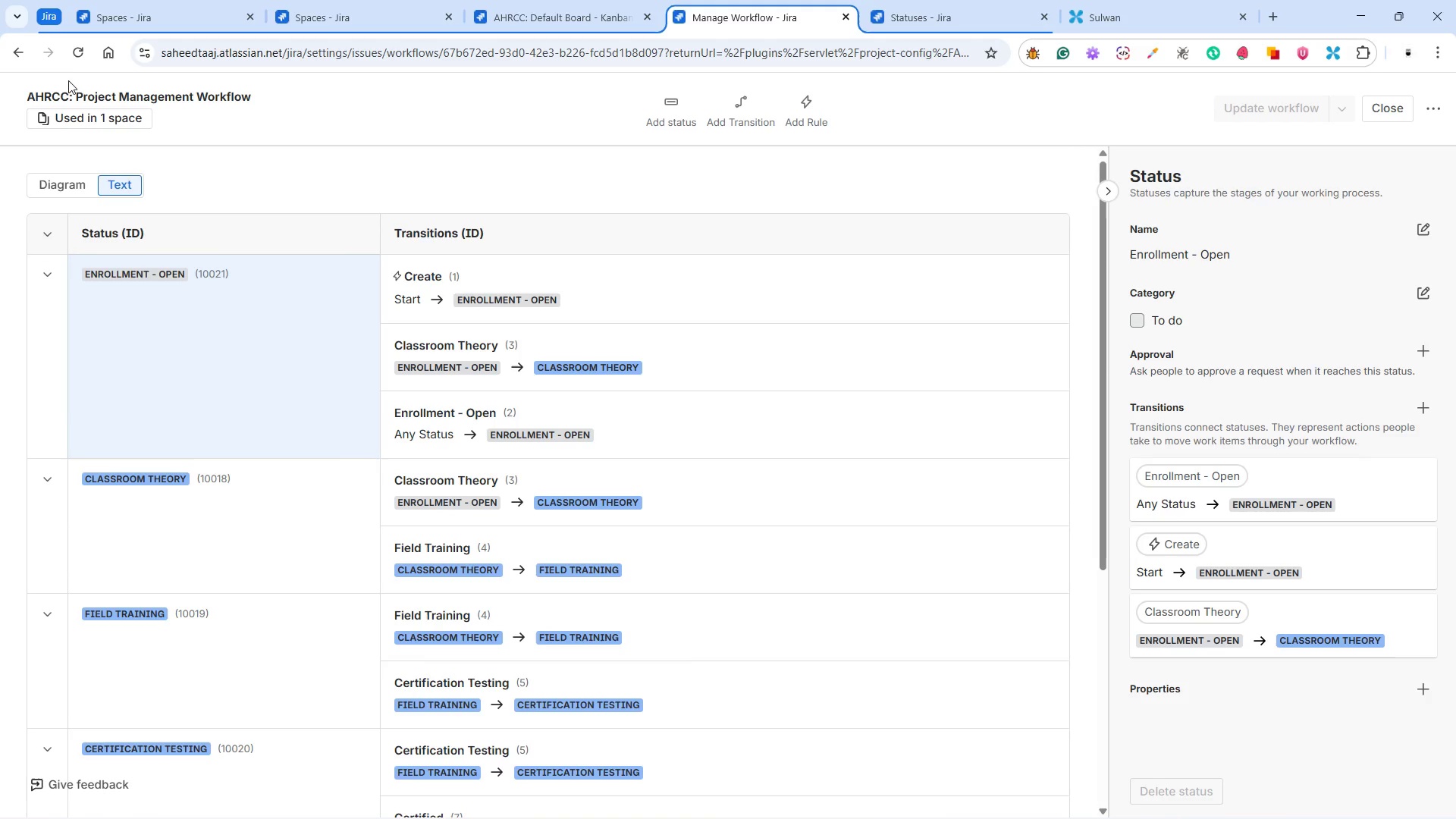 
left_click([1389, 102])
 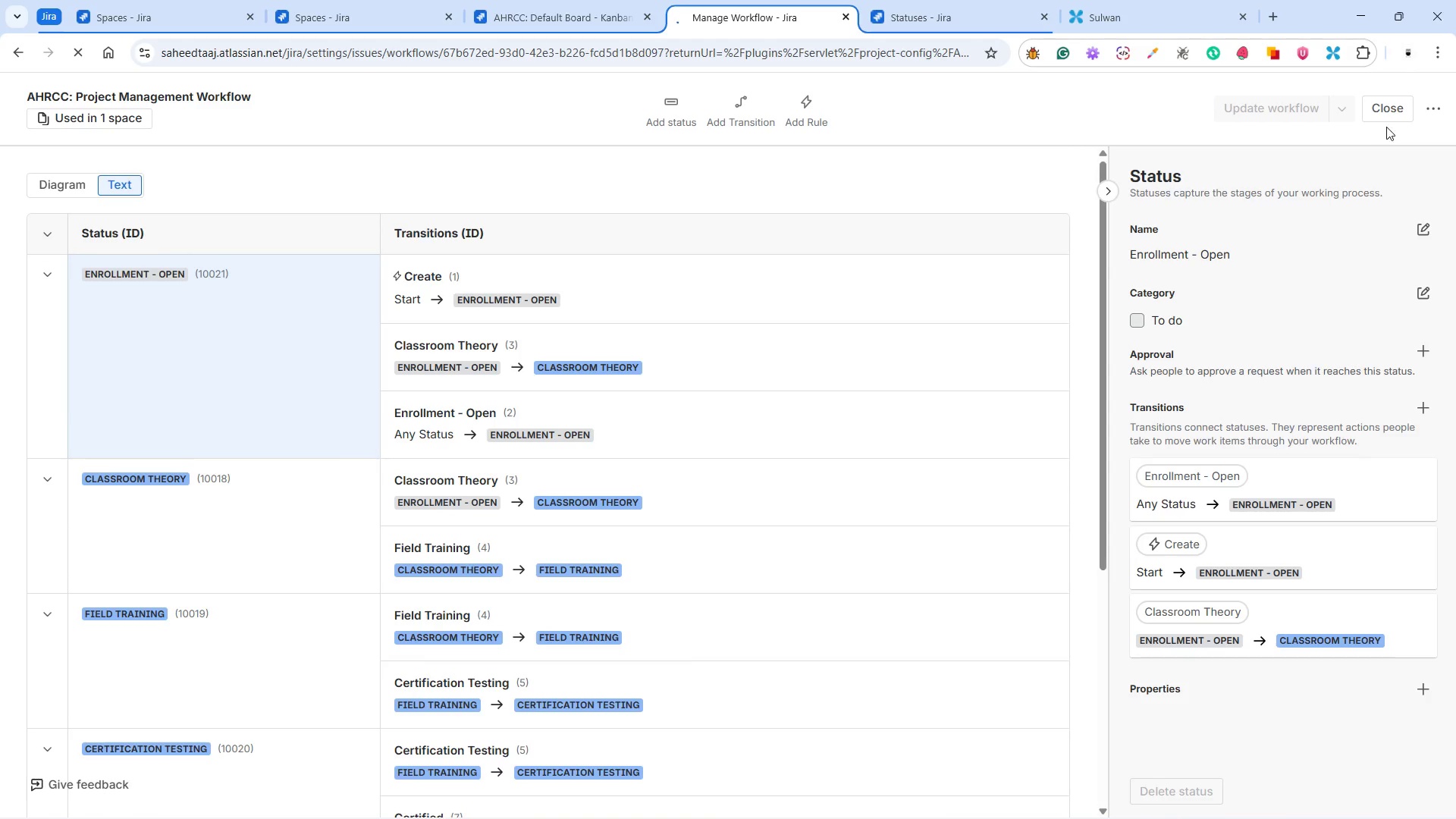 
left_click([1436, 107])
 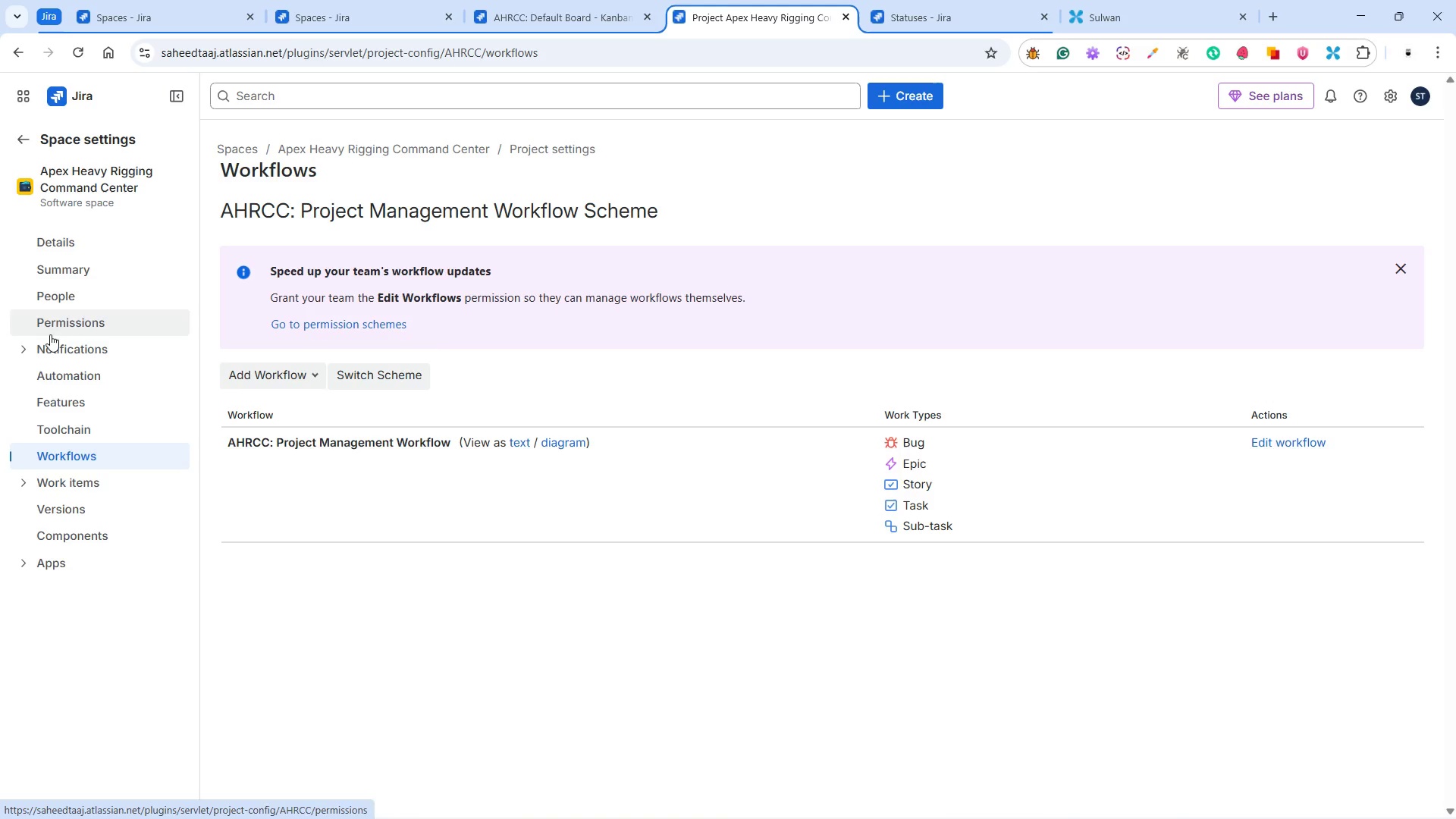 
wait(6.41)
 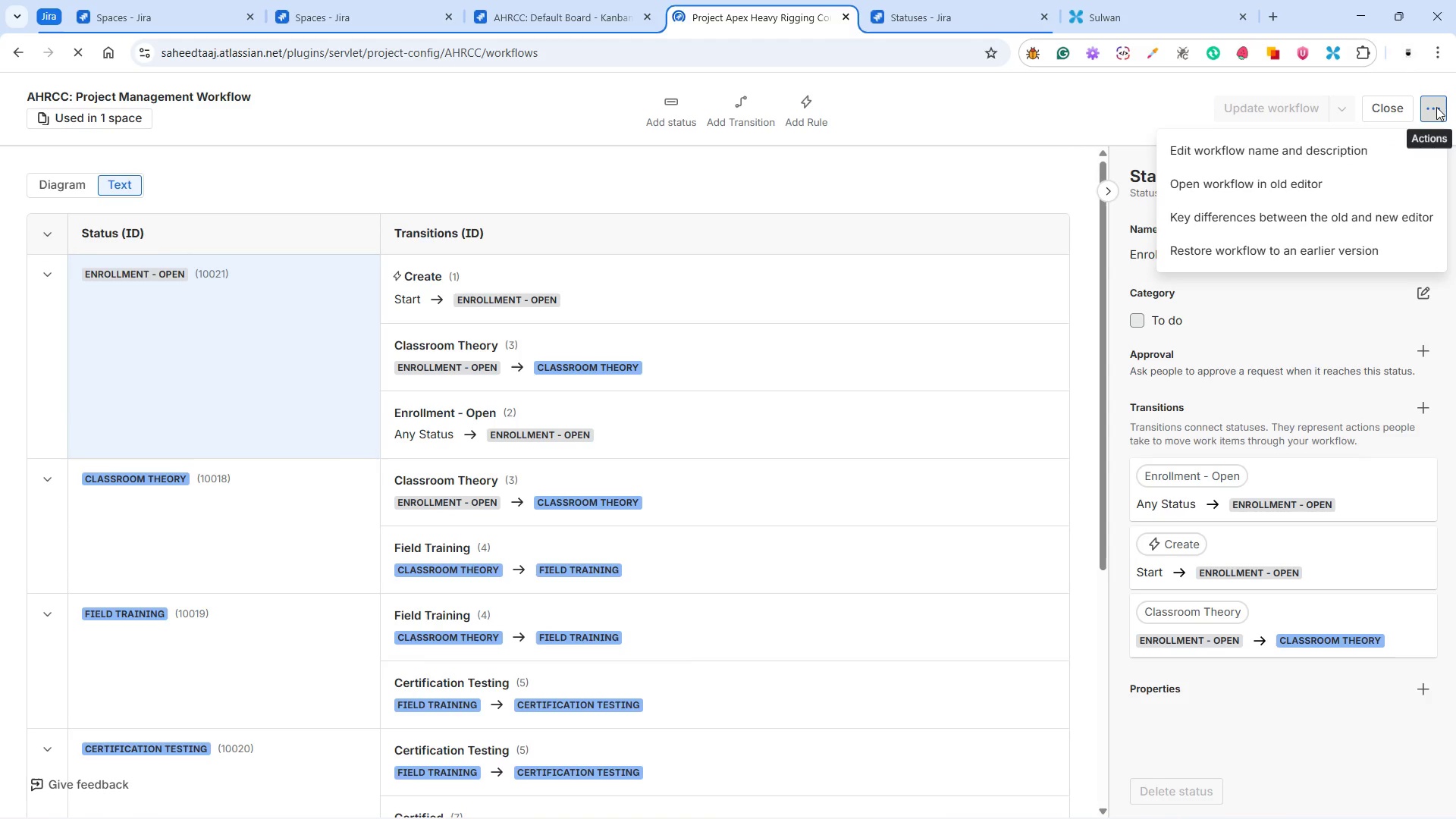 
left_click([27, 482])
 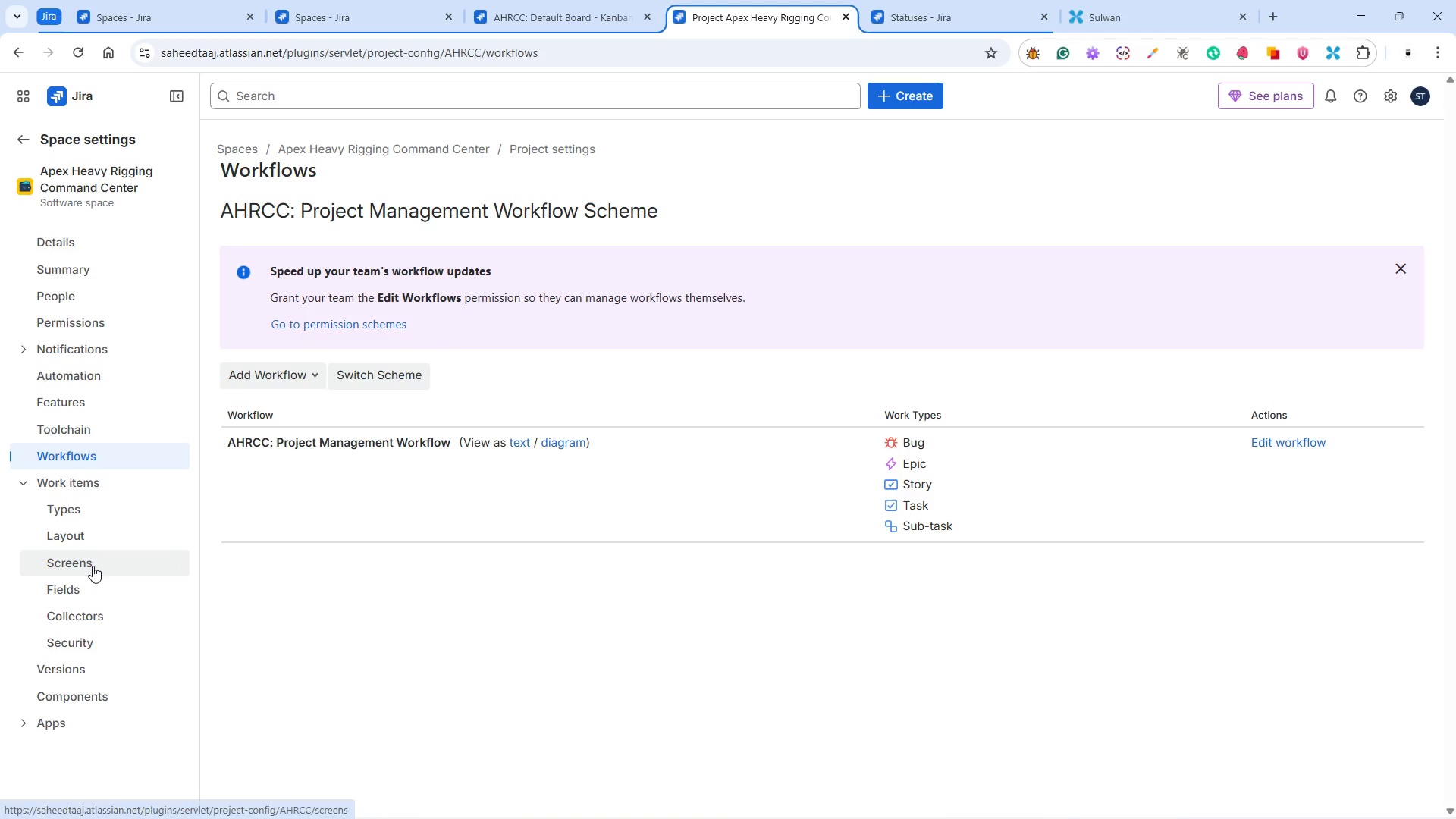 
left_click([86, 592])
 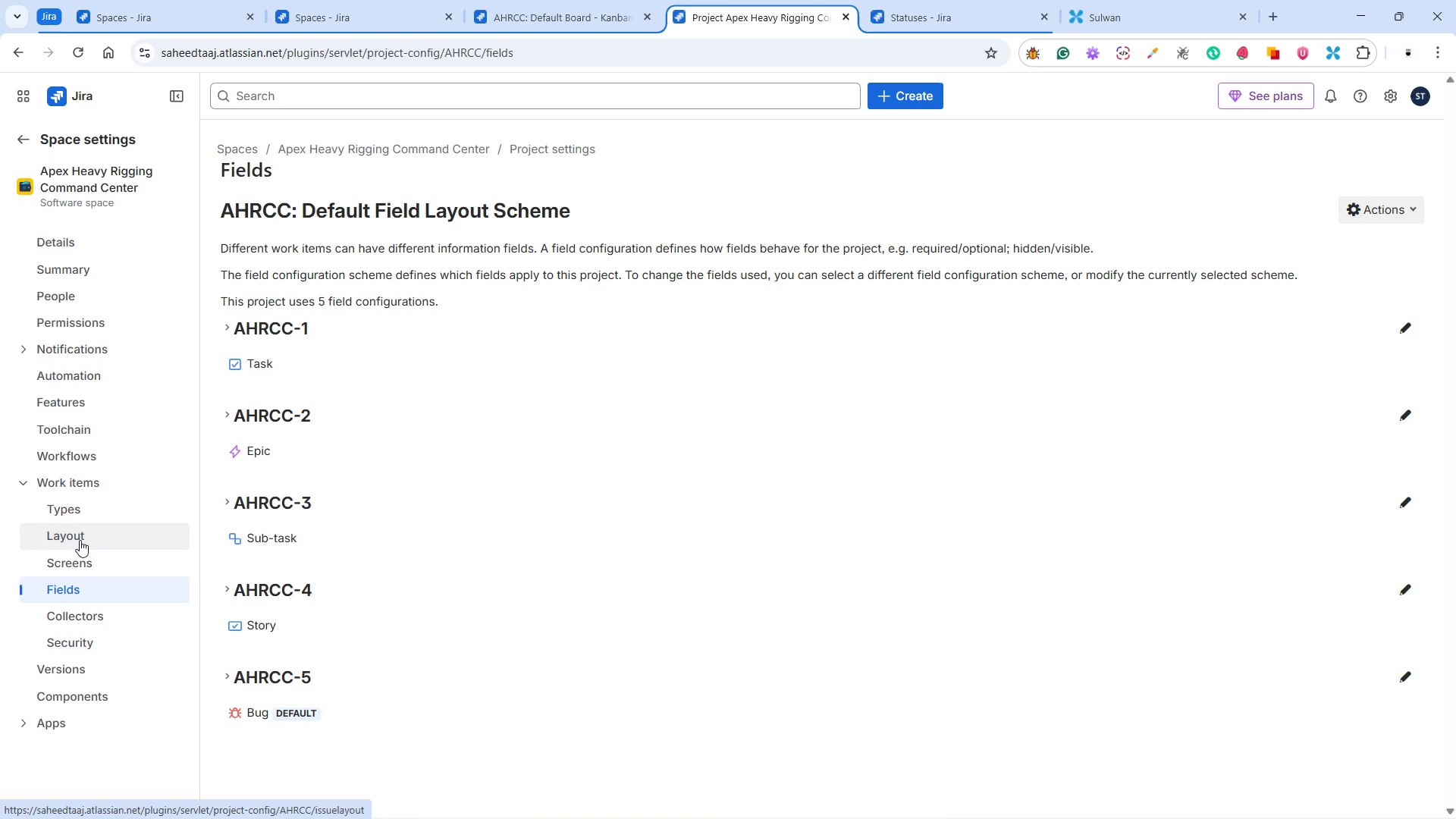 
wait(18.56)
 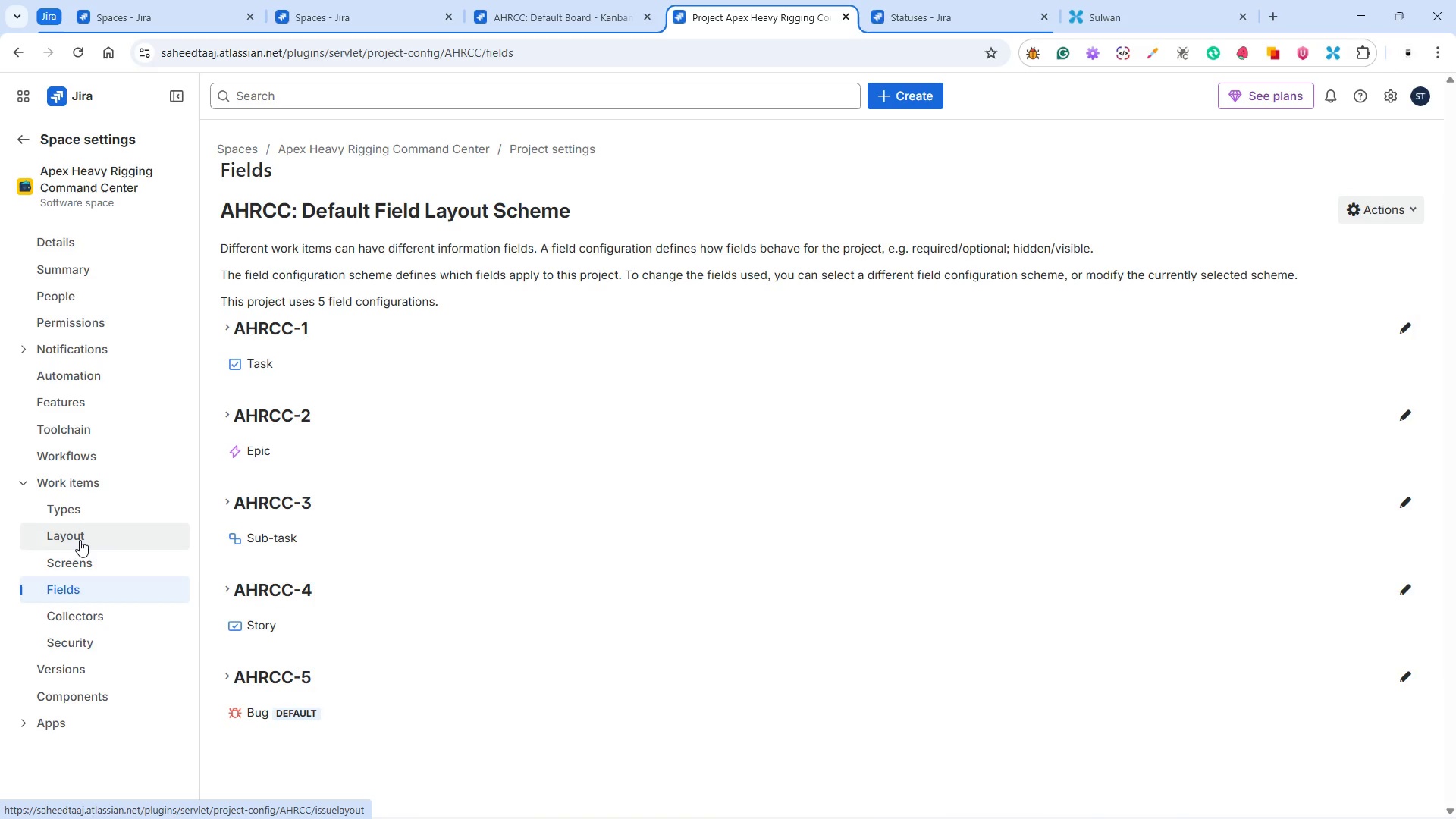 
scroll: coordinate [501, 571], scroll_direction: down, amount: 4.0
 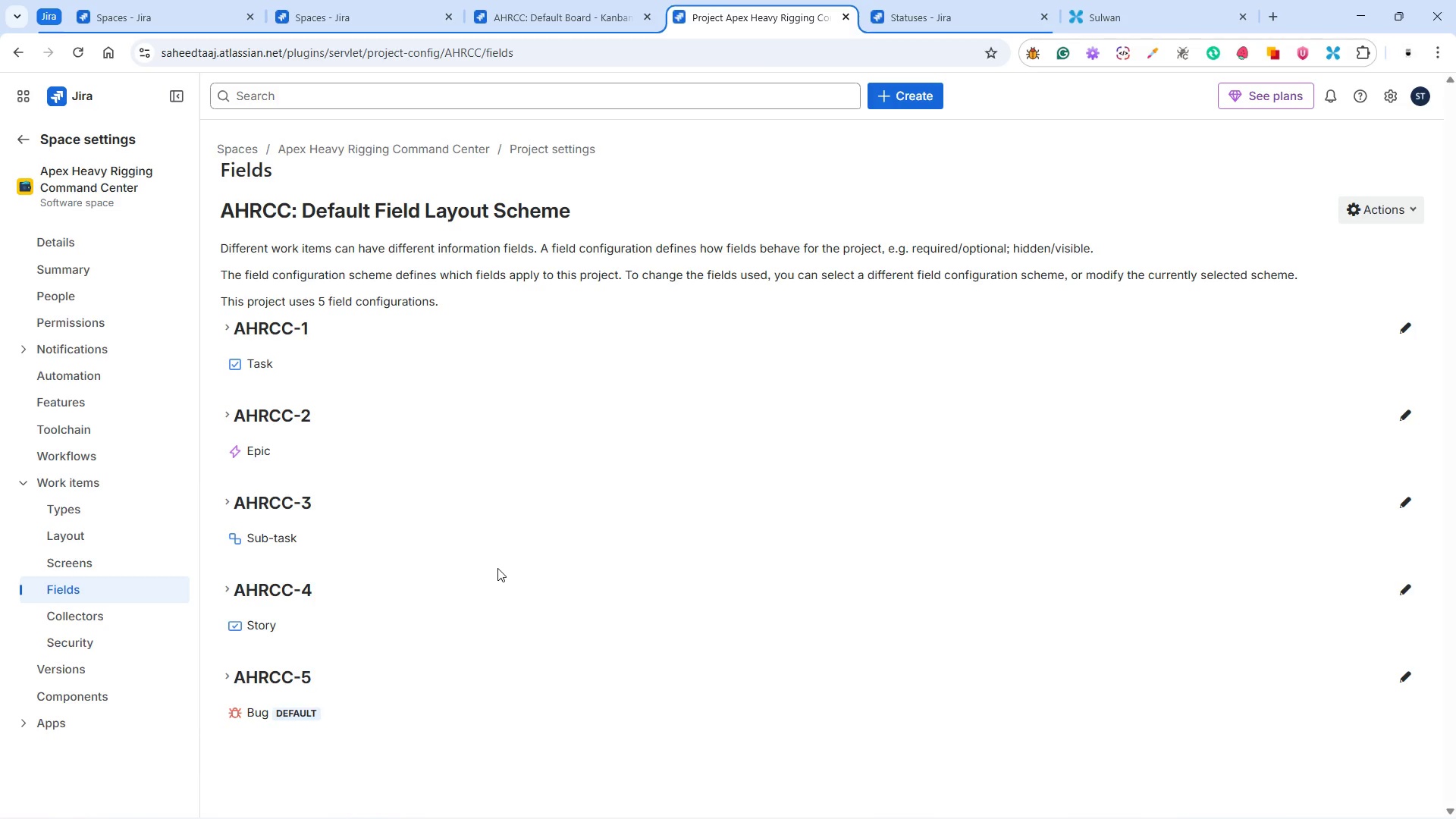 
scroll: coordinate [497, 568], scroll_direction: up, amount: 3.0
 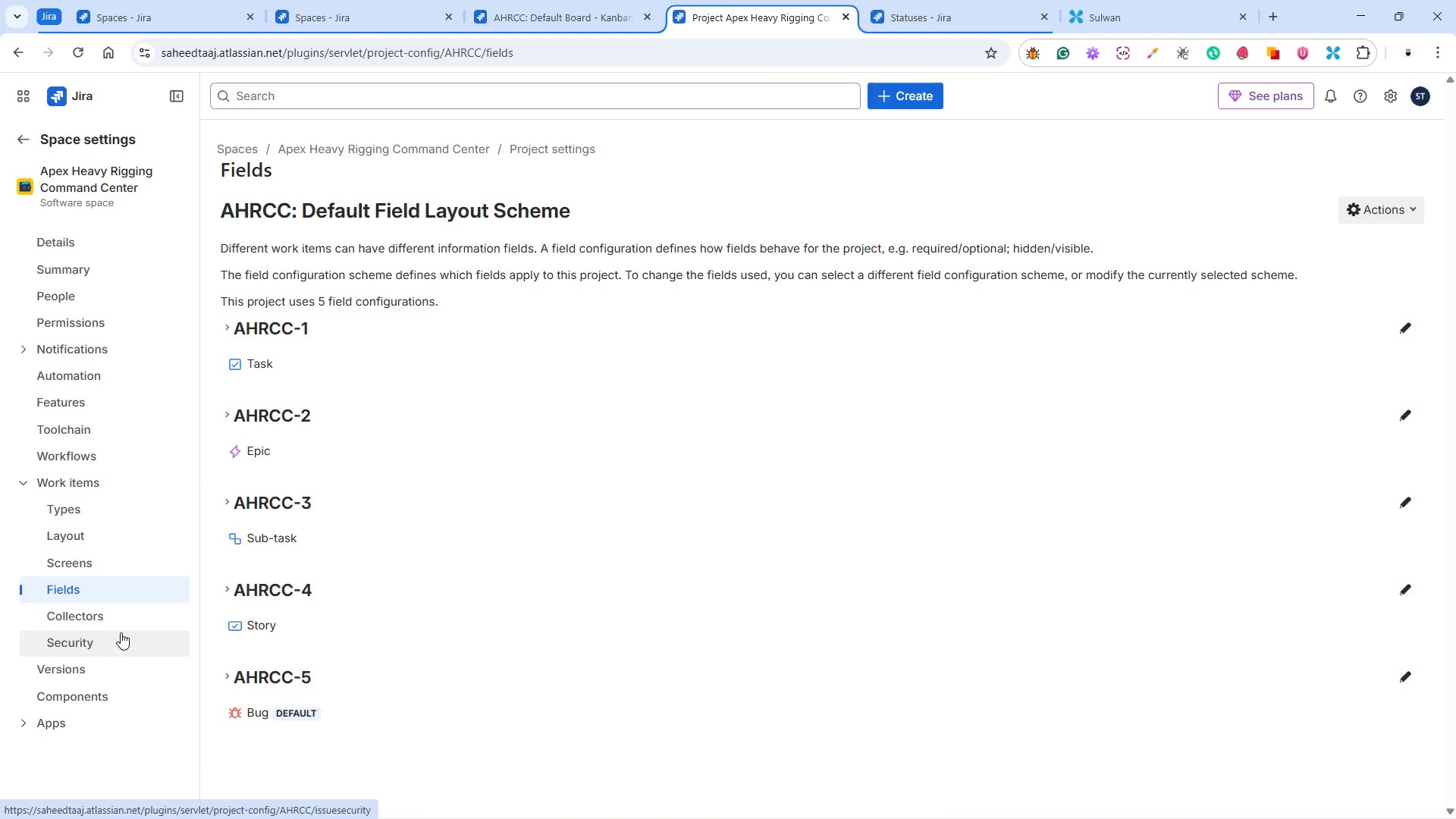 
wait(5.57)
 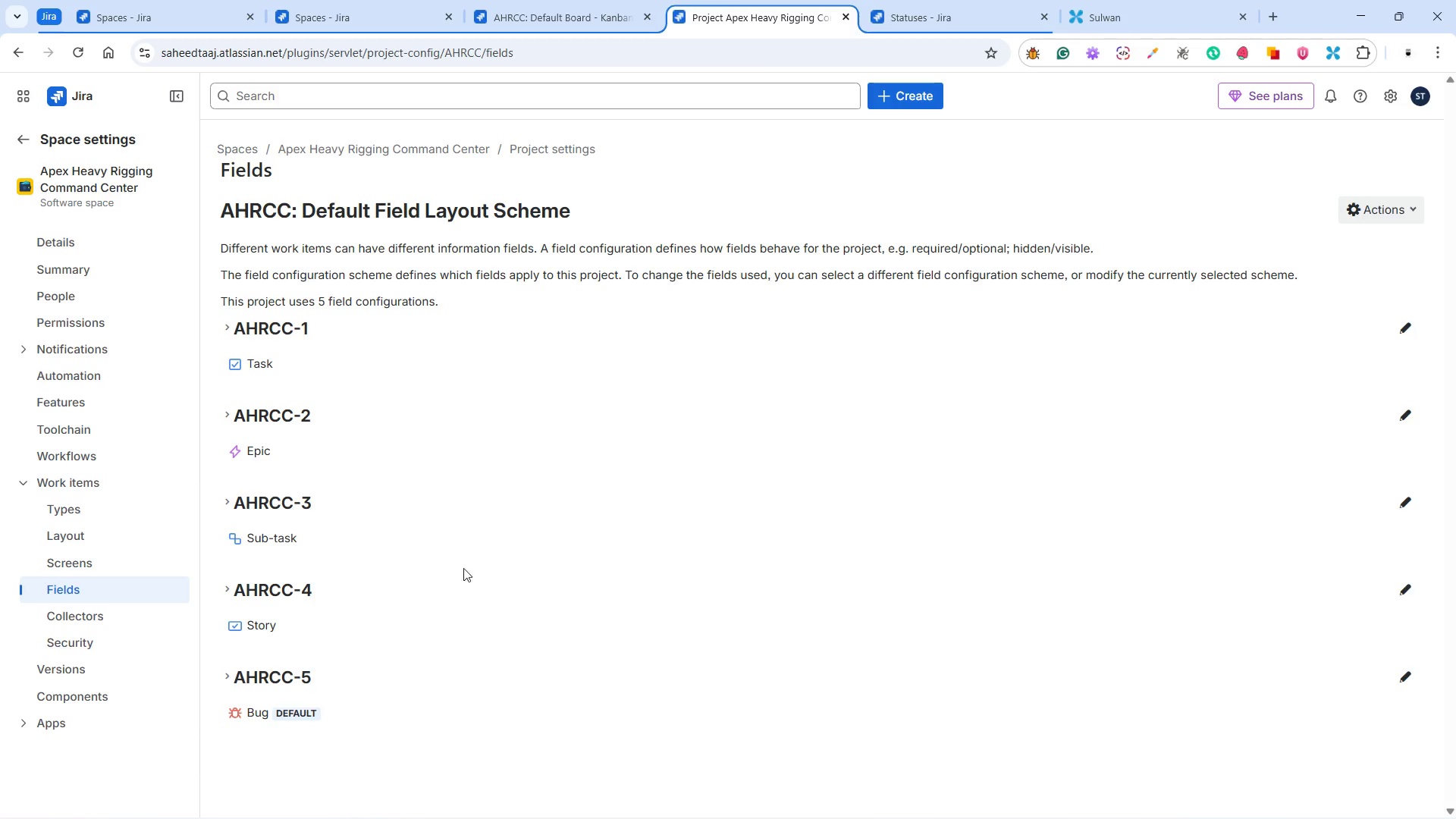 
left_click([116, 533])
 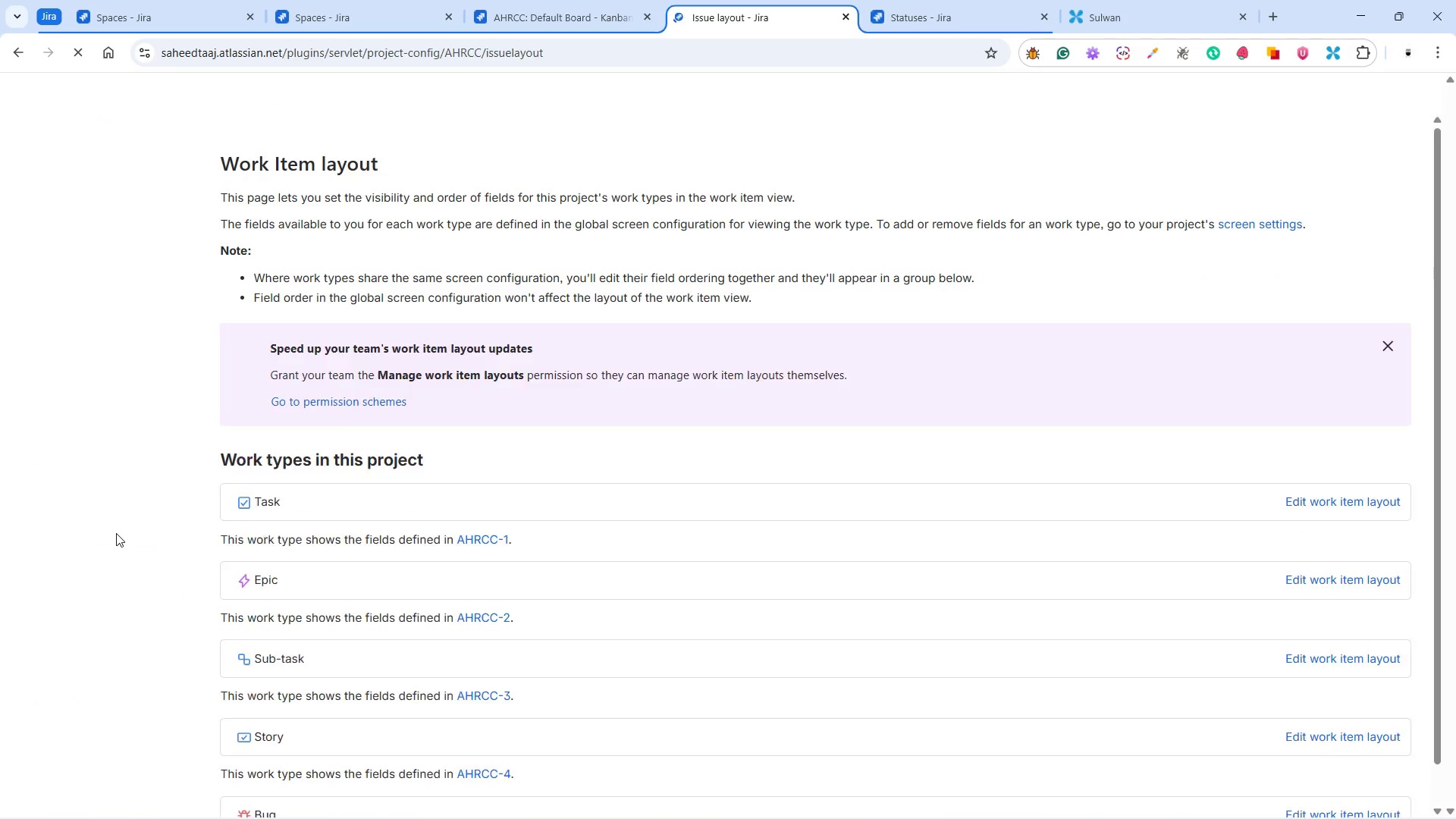 
wait(5.23)
 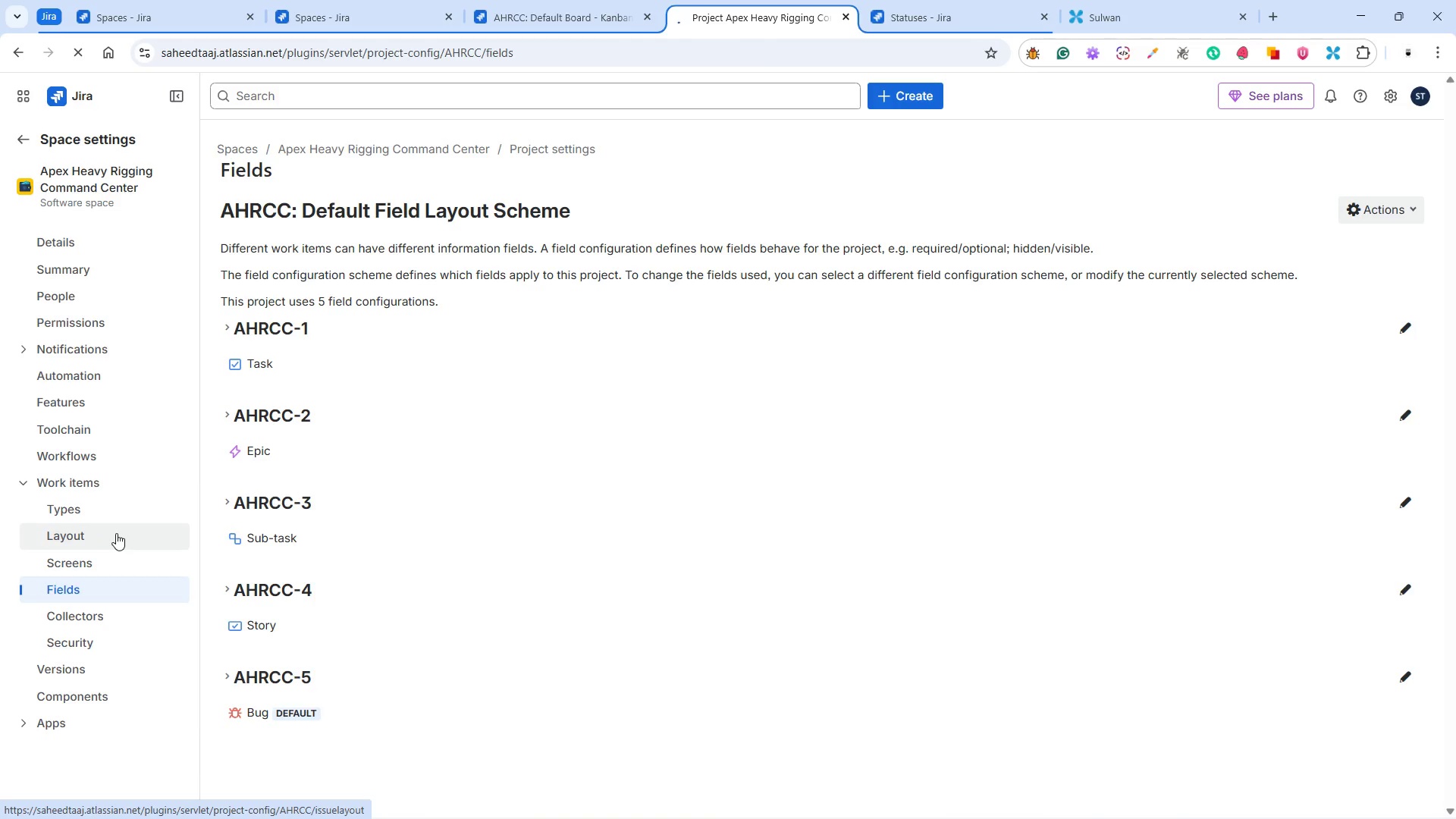 
scroll: coordinate [403, 602], scroll_direction: down, amount: 5.0
 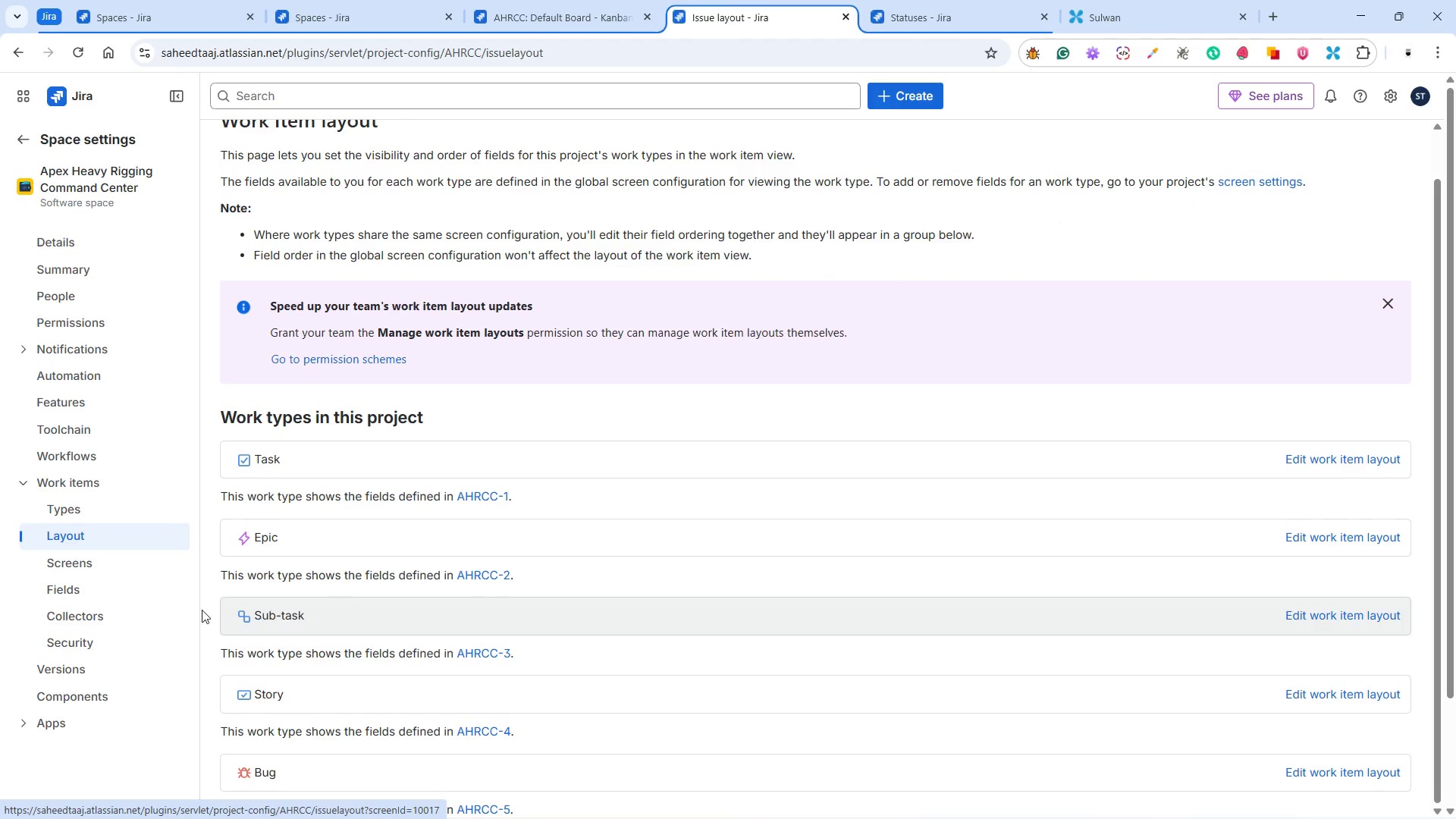 
left_click([51, 513])
 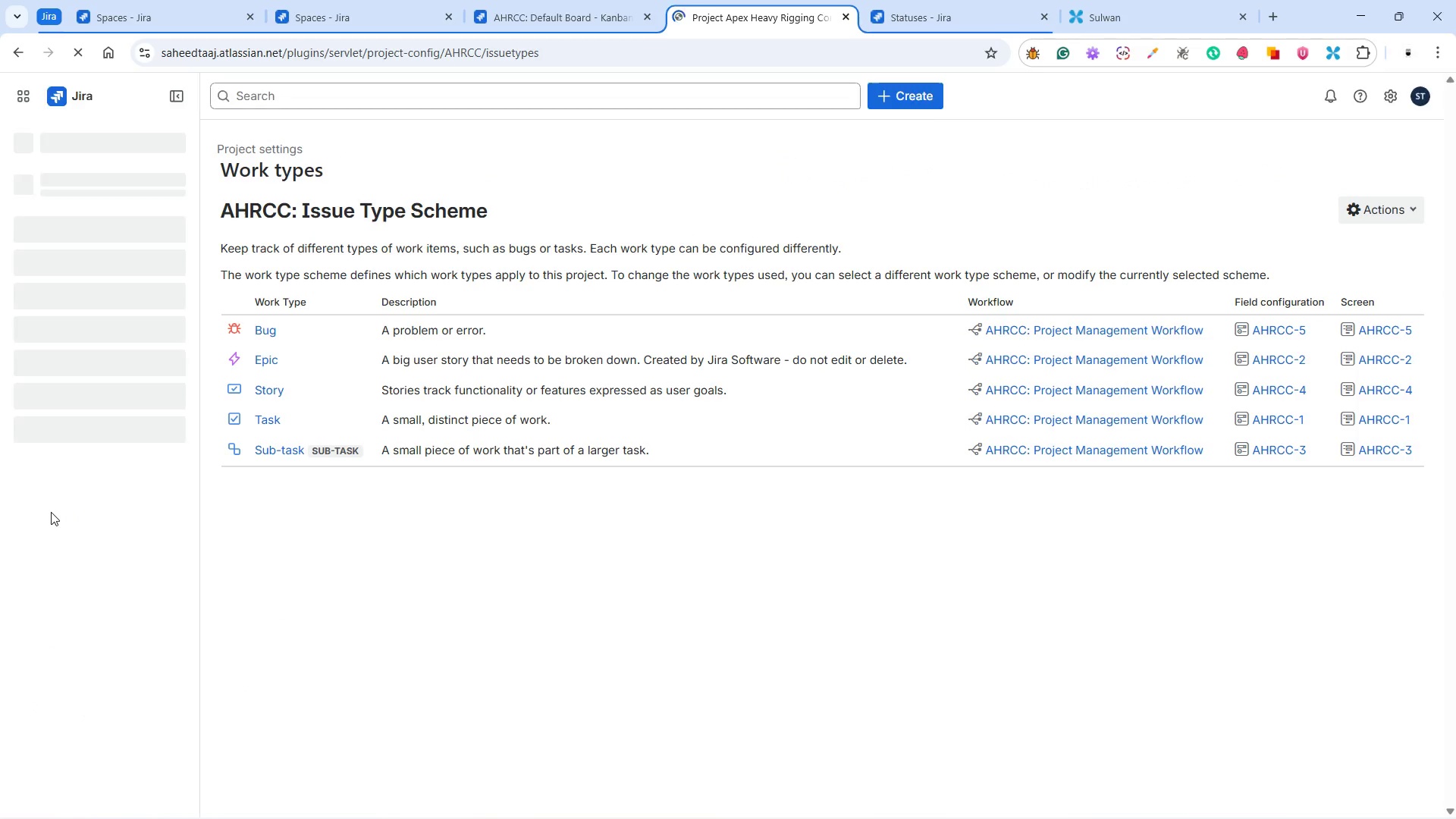 
wait(10.81)
 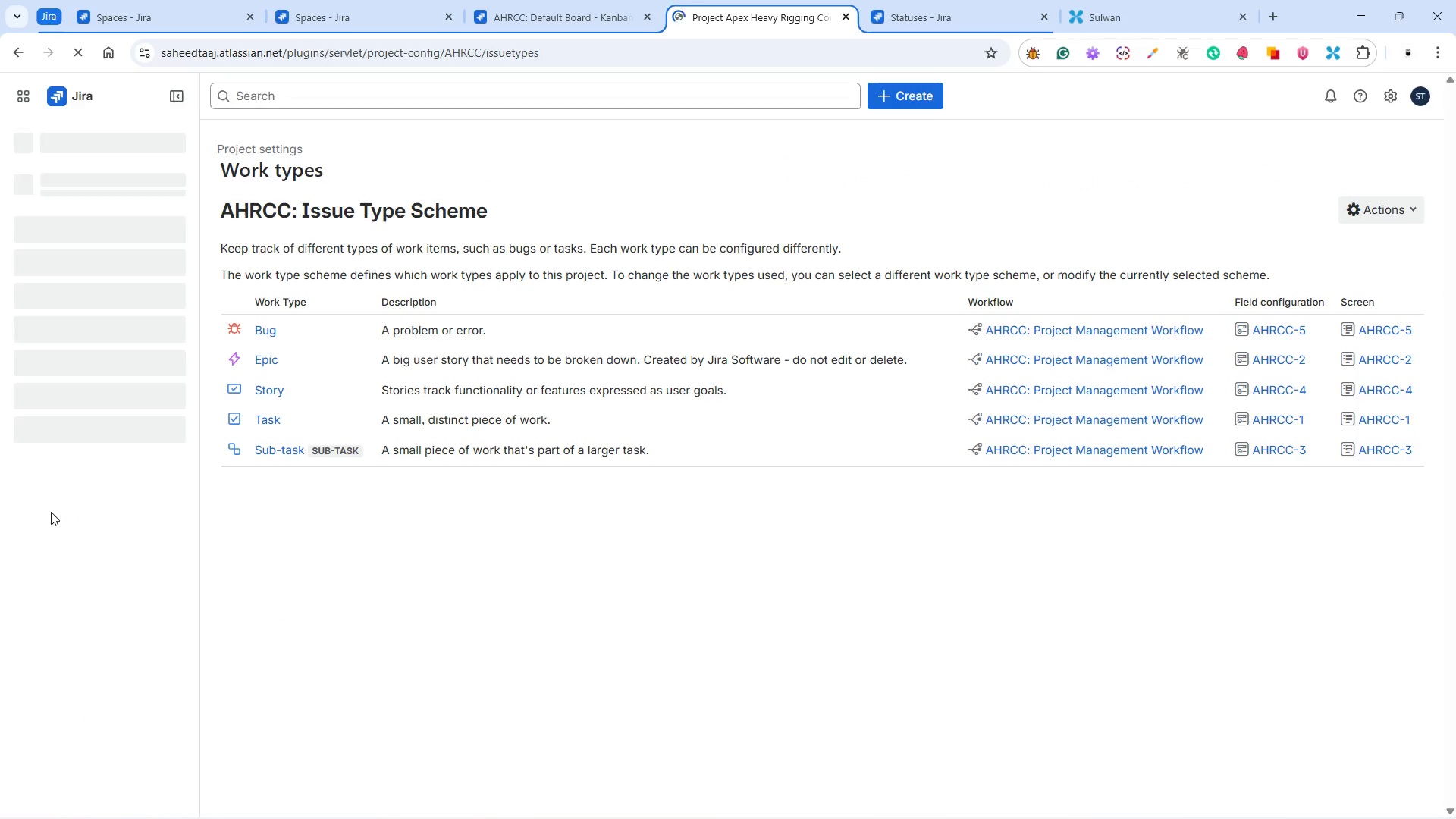 
left_click([95, 453])
 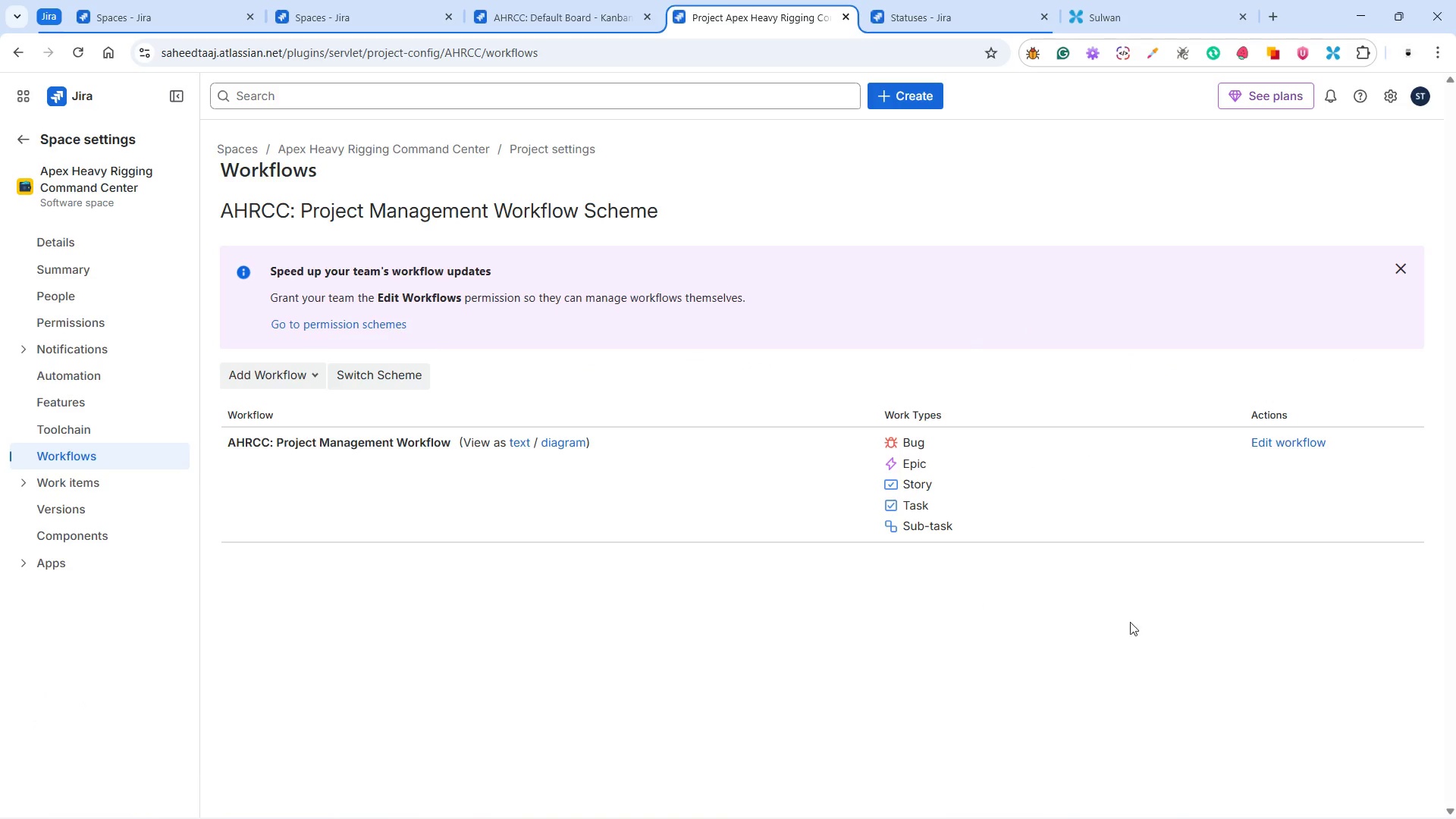 
wait(11.91)
 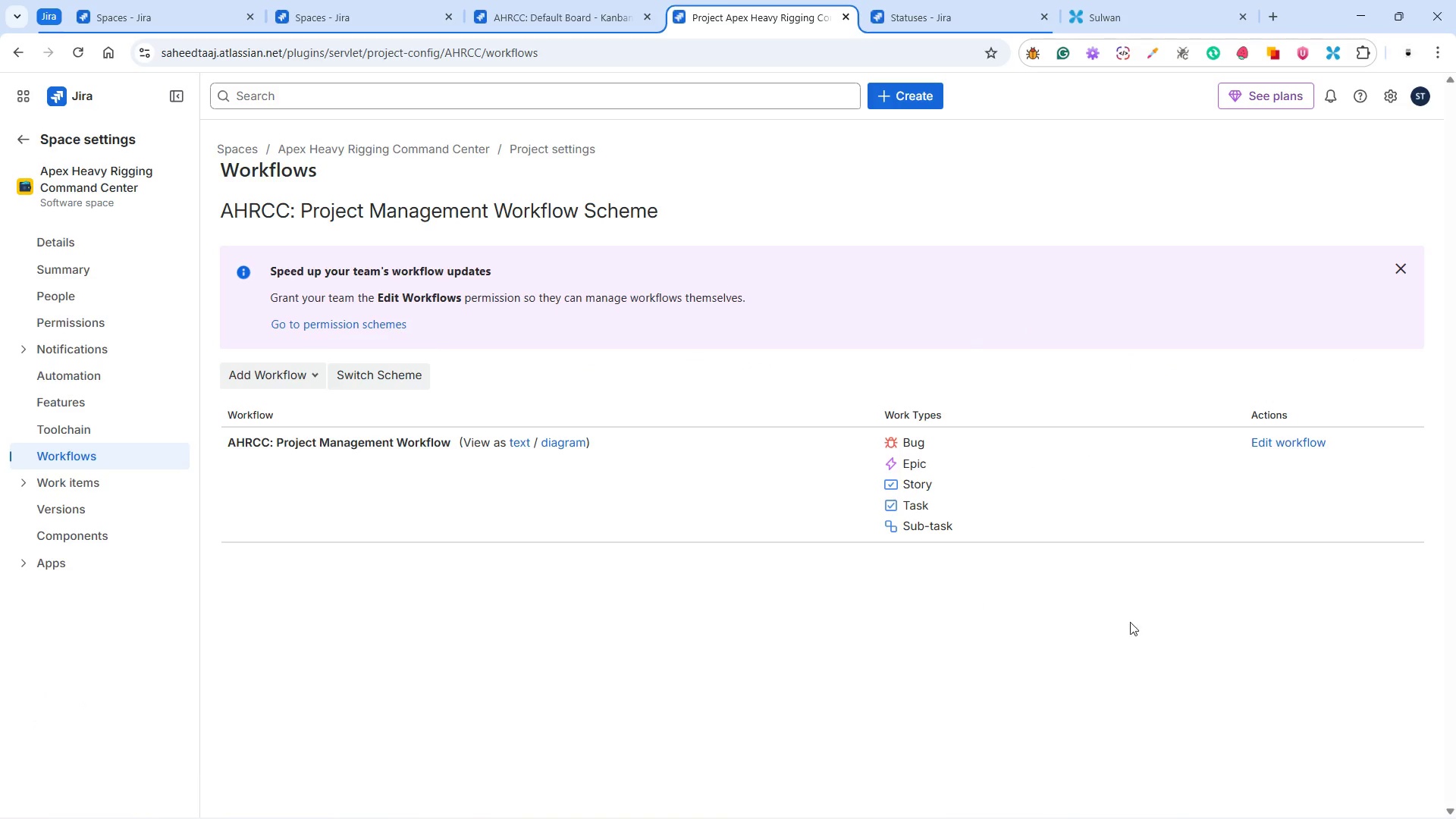 
left_click([22, 347])
 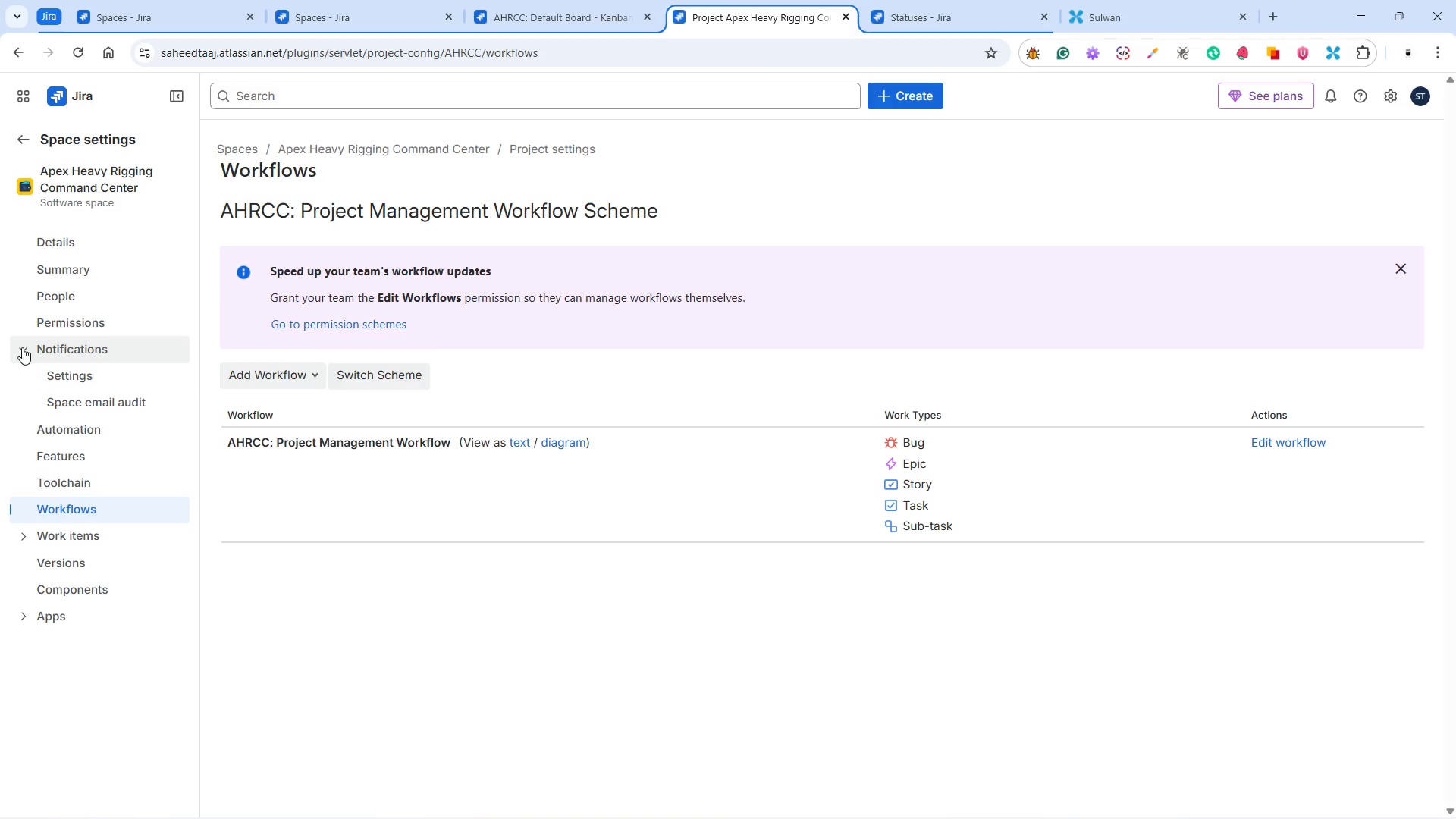 
left_click([22, 347])
 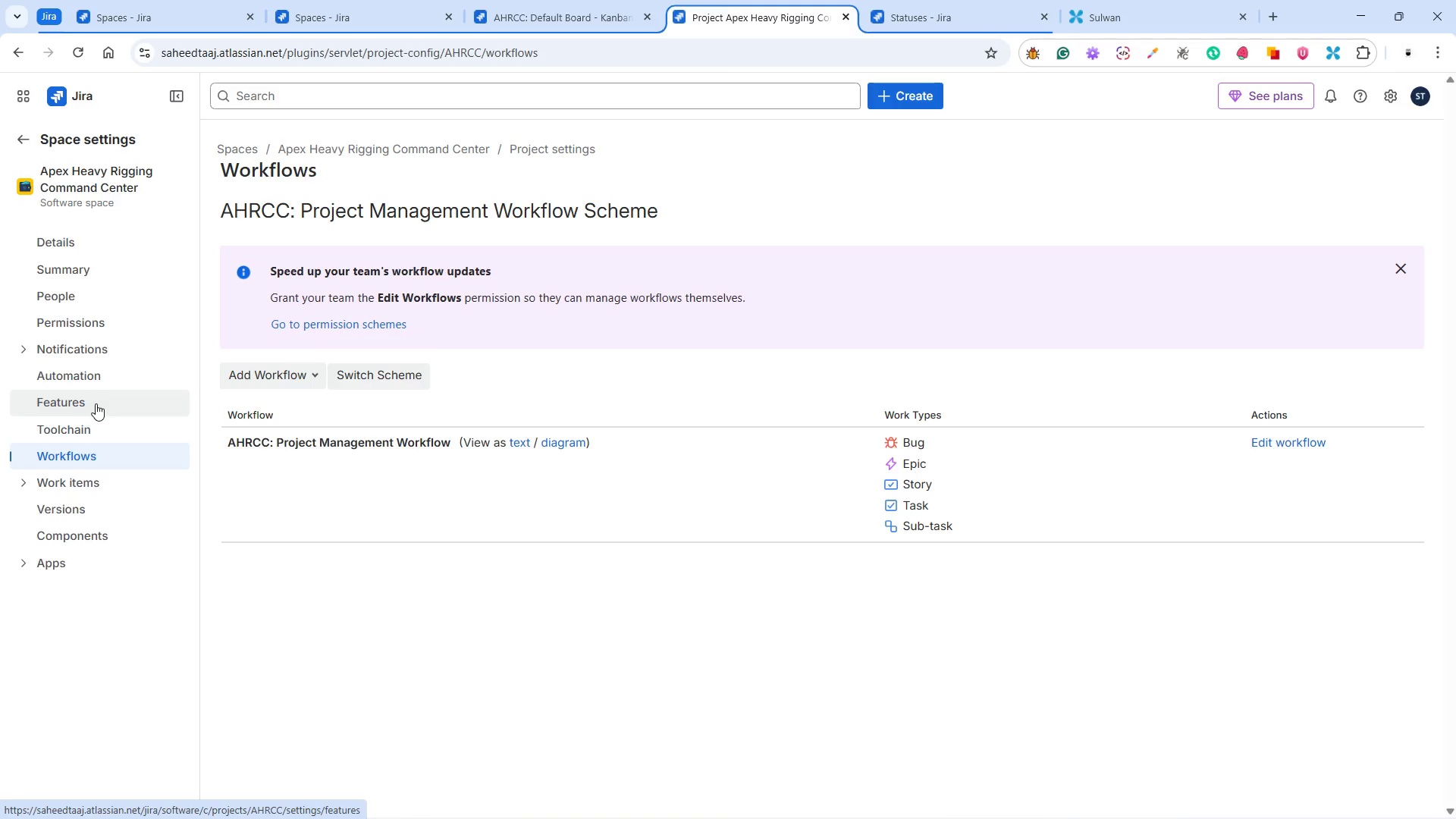 
wait(22.62)
 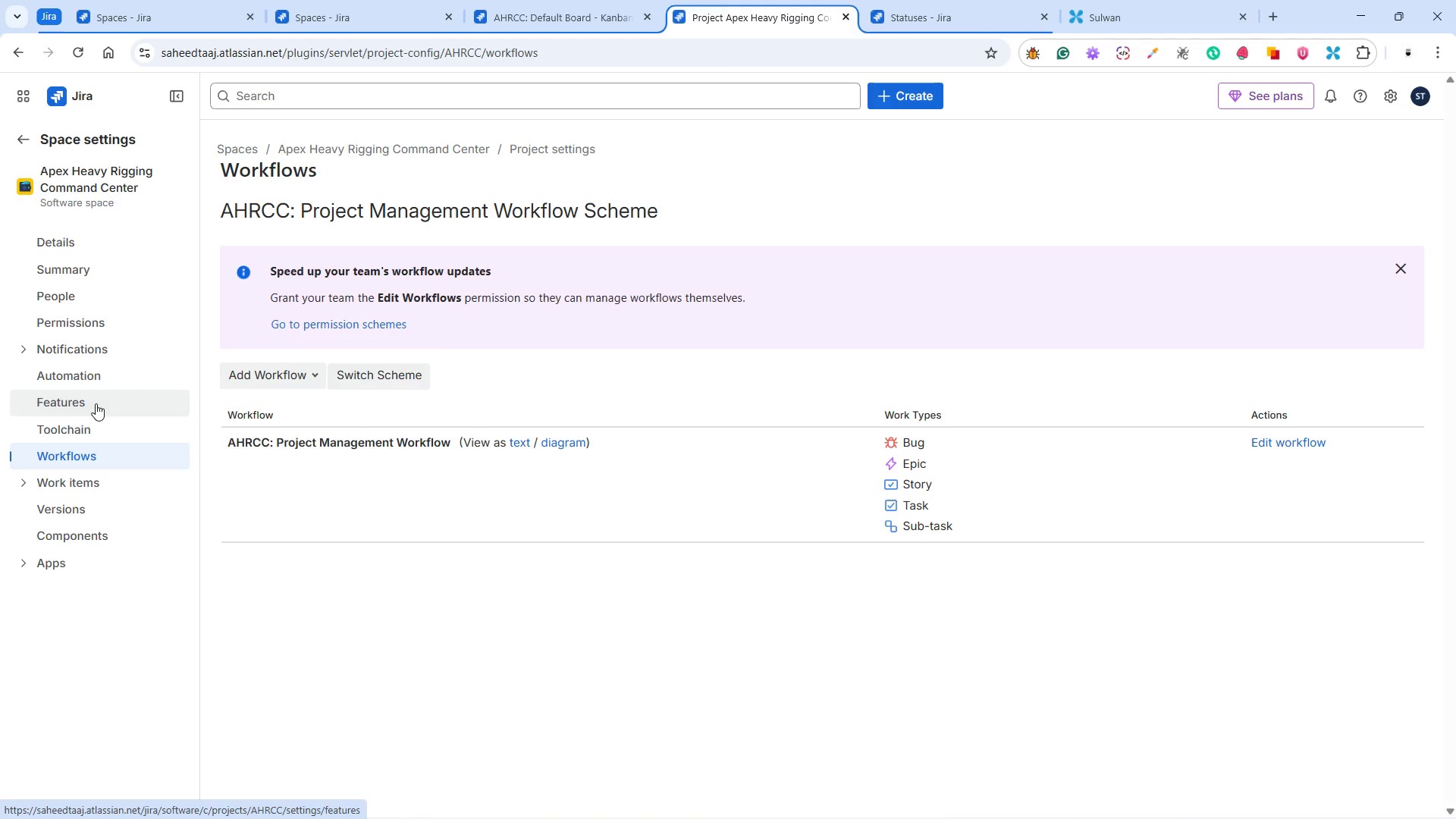 
left_click([24, 483])
 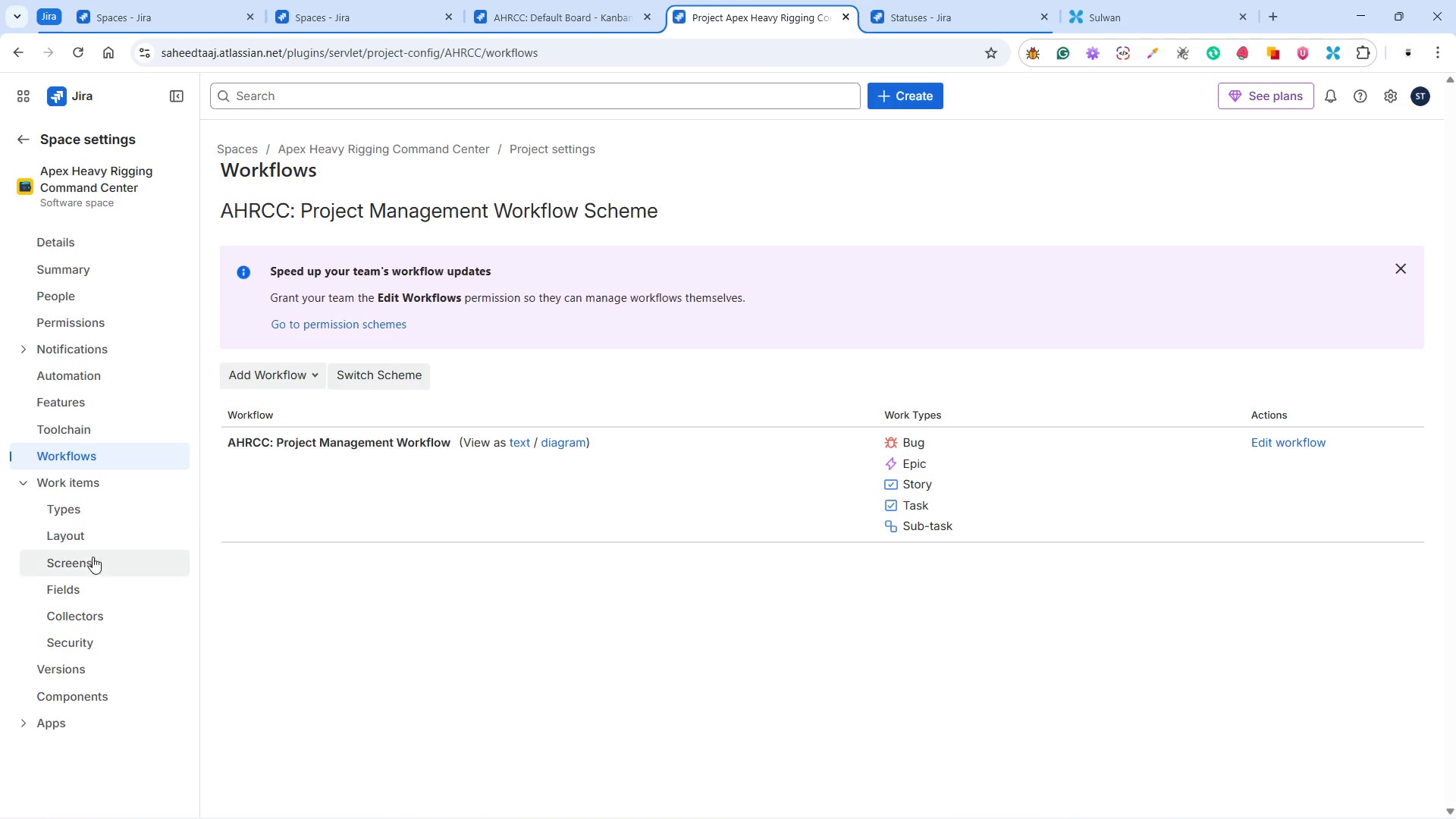 
left_click([89, 592])
 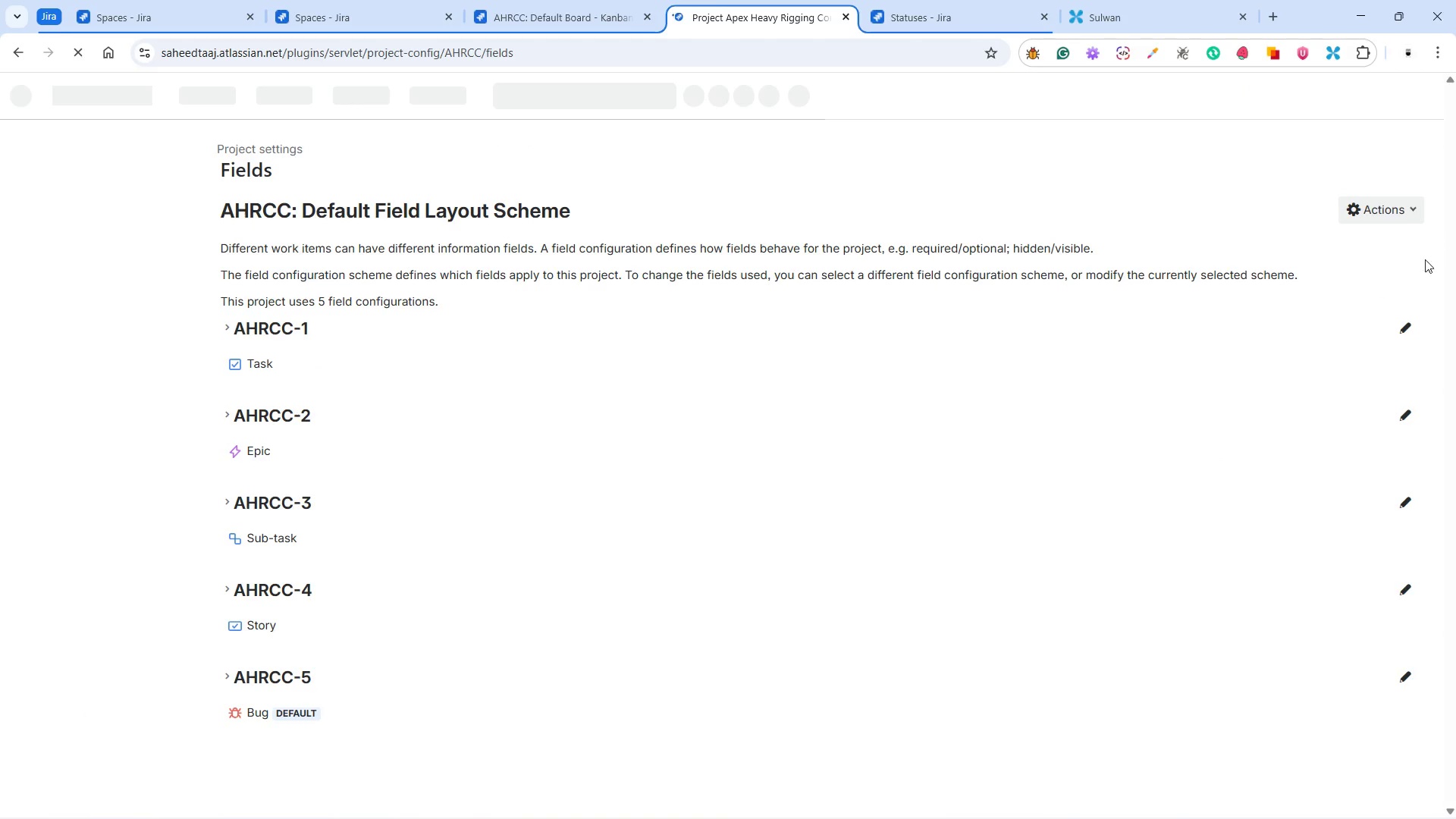 
wait(5.53)
 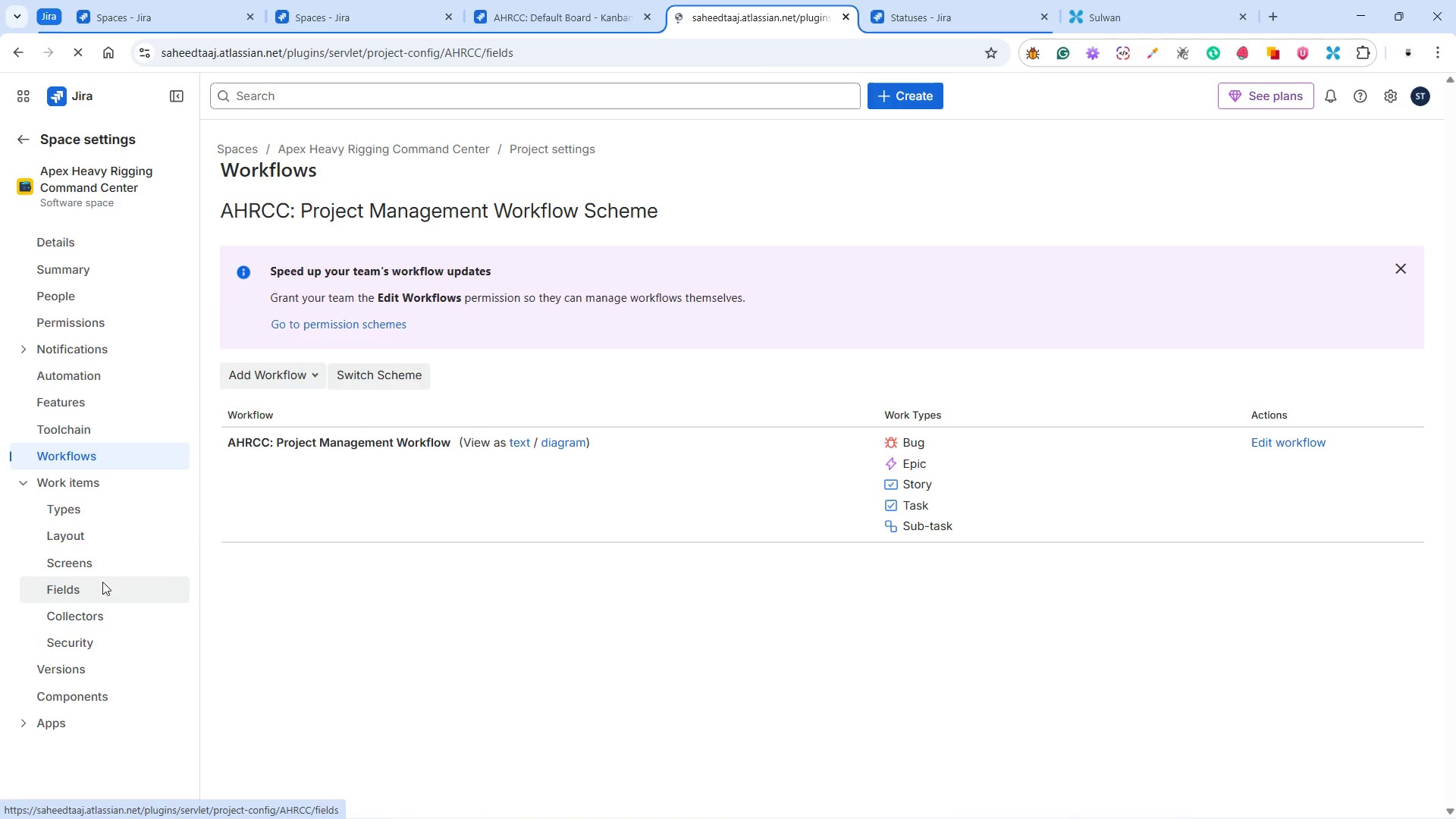 
scroll: coordinate [1235, 445], scroll_direction: down, amount: 9.0
 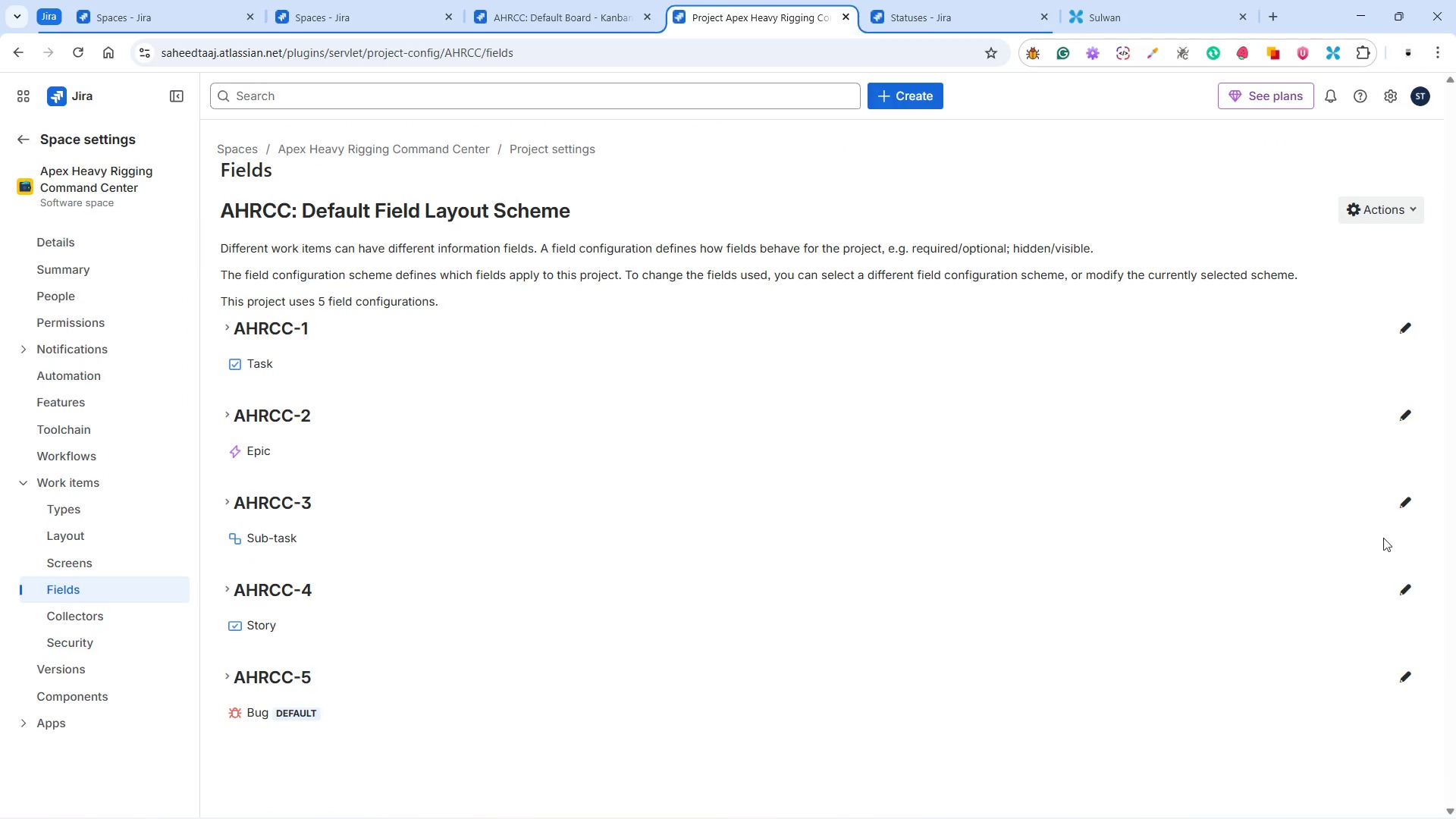 
wait(5.21)
 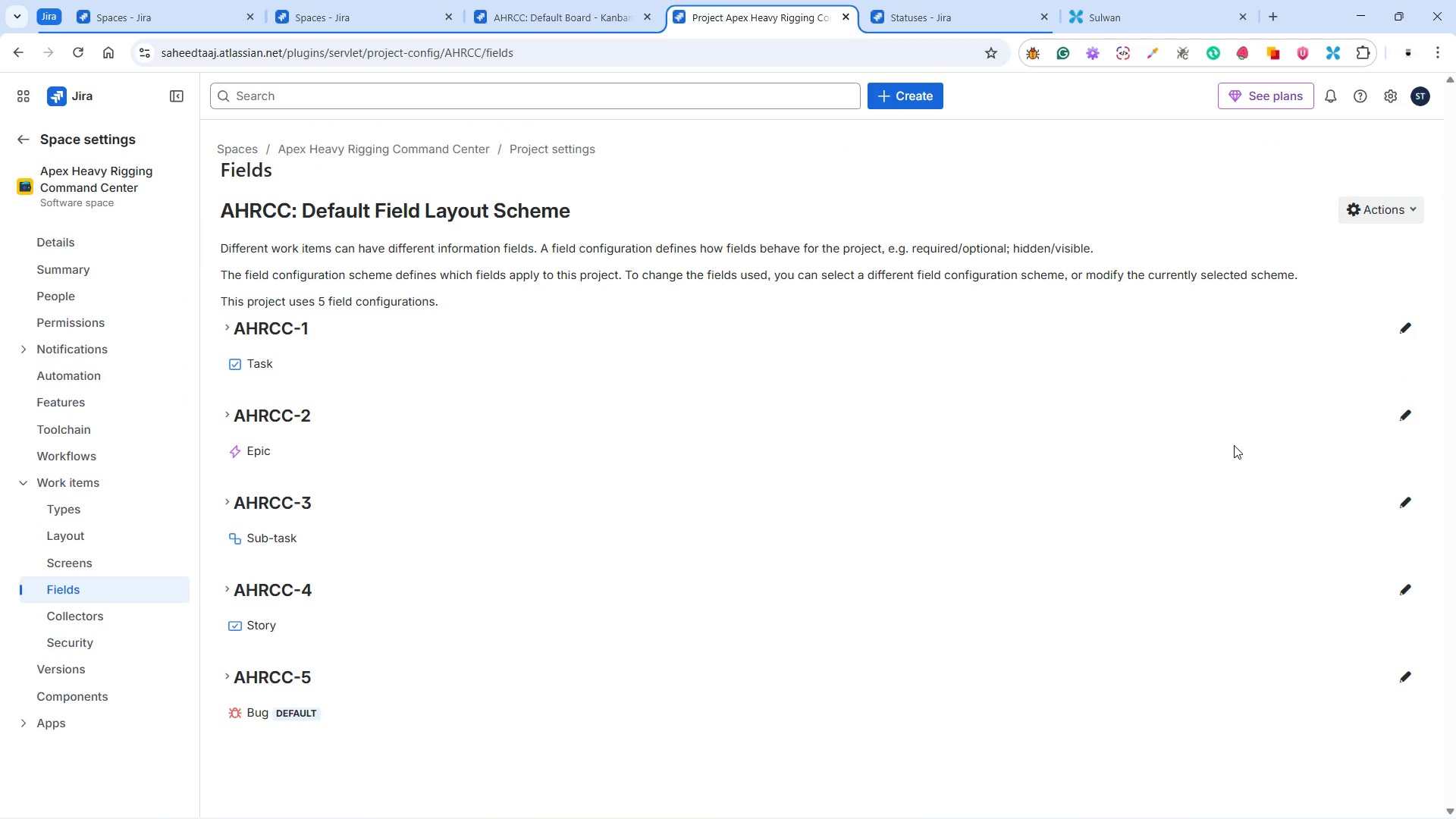 
left_click([1406, 588])
 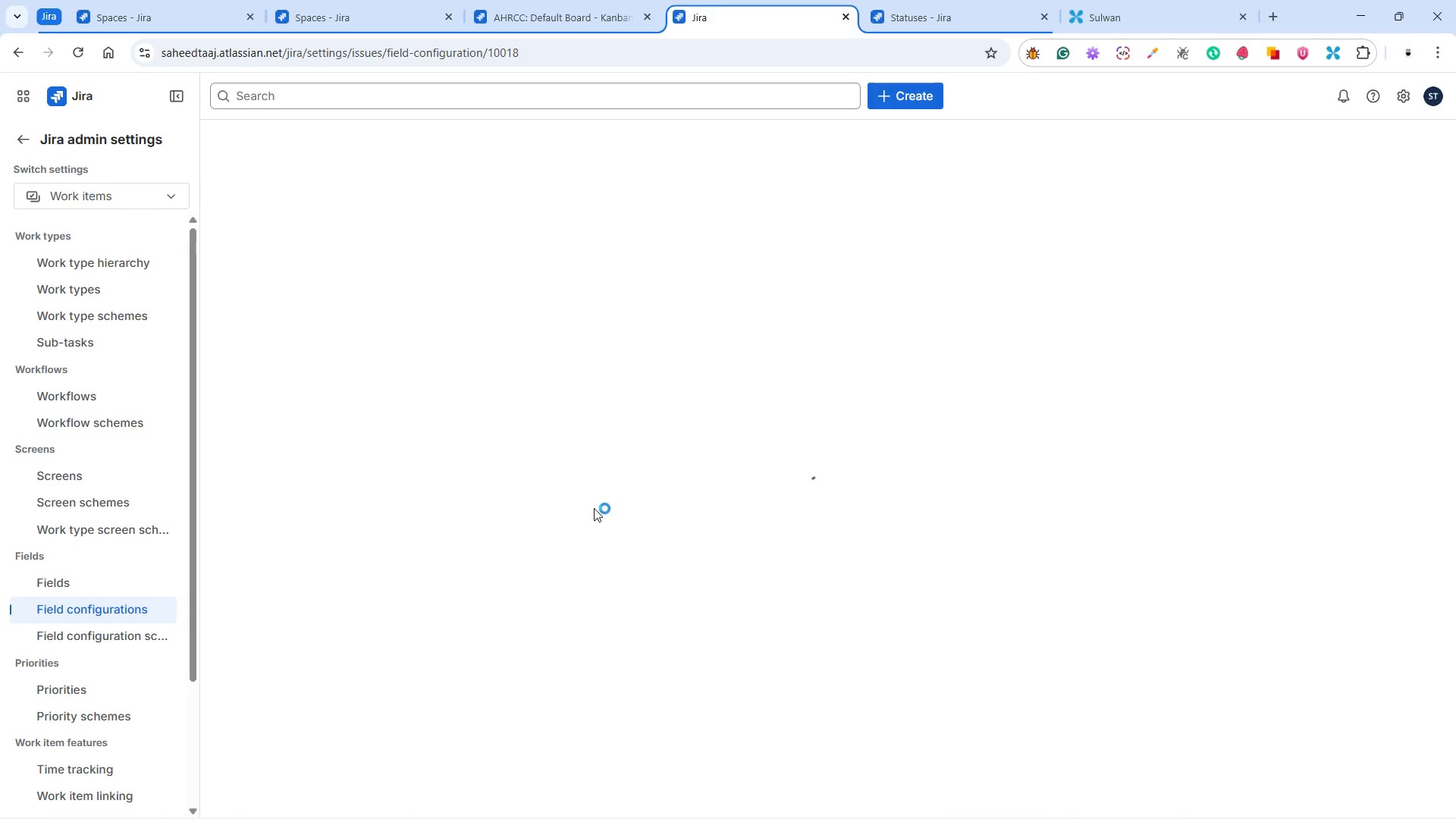 
wait(7.53)
 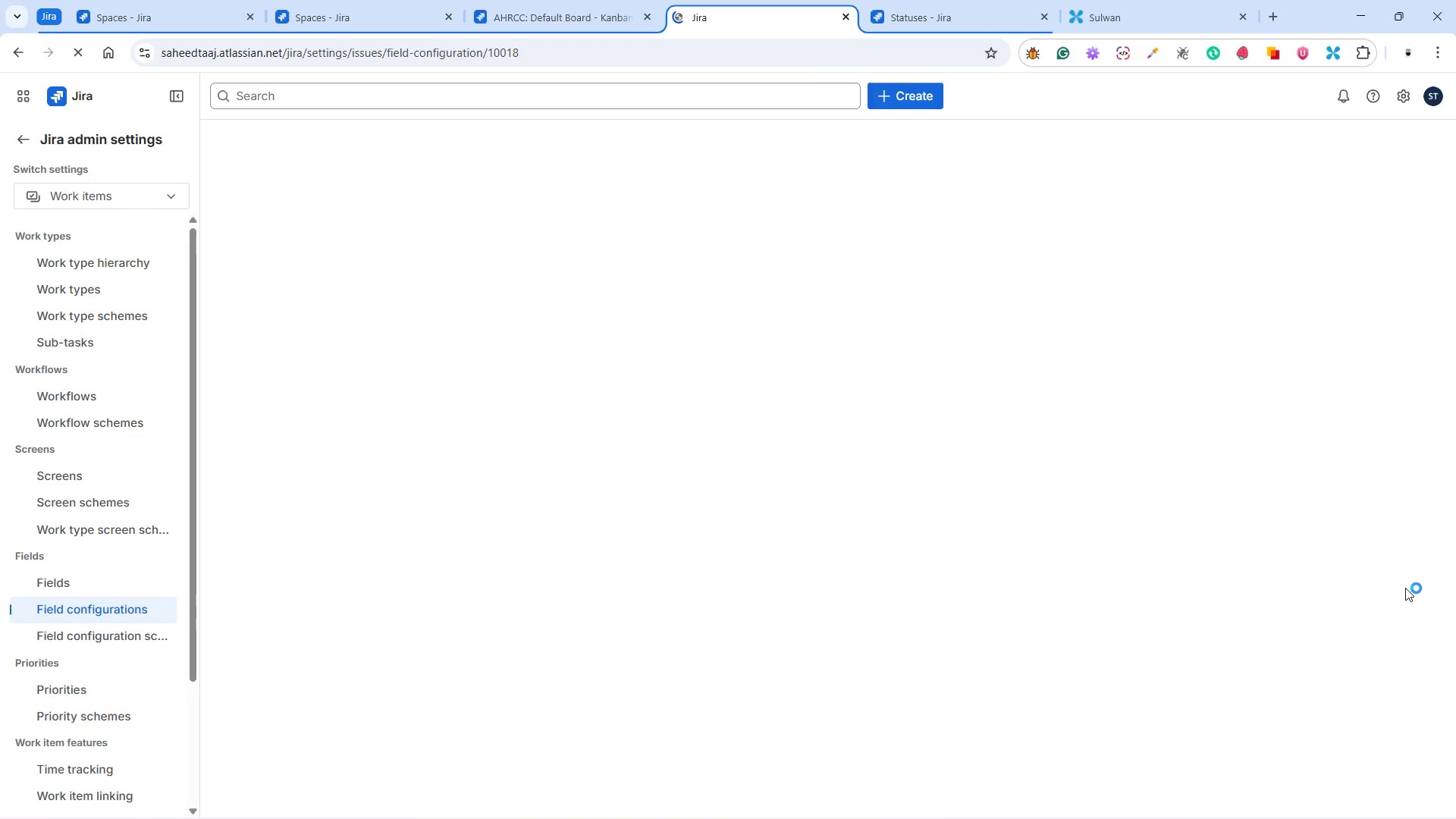 
mouse_move([527, 516])
 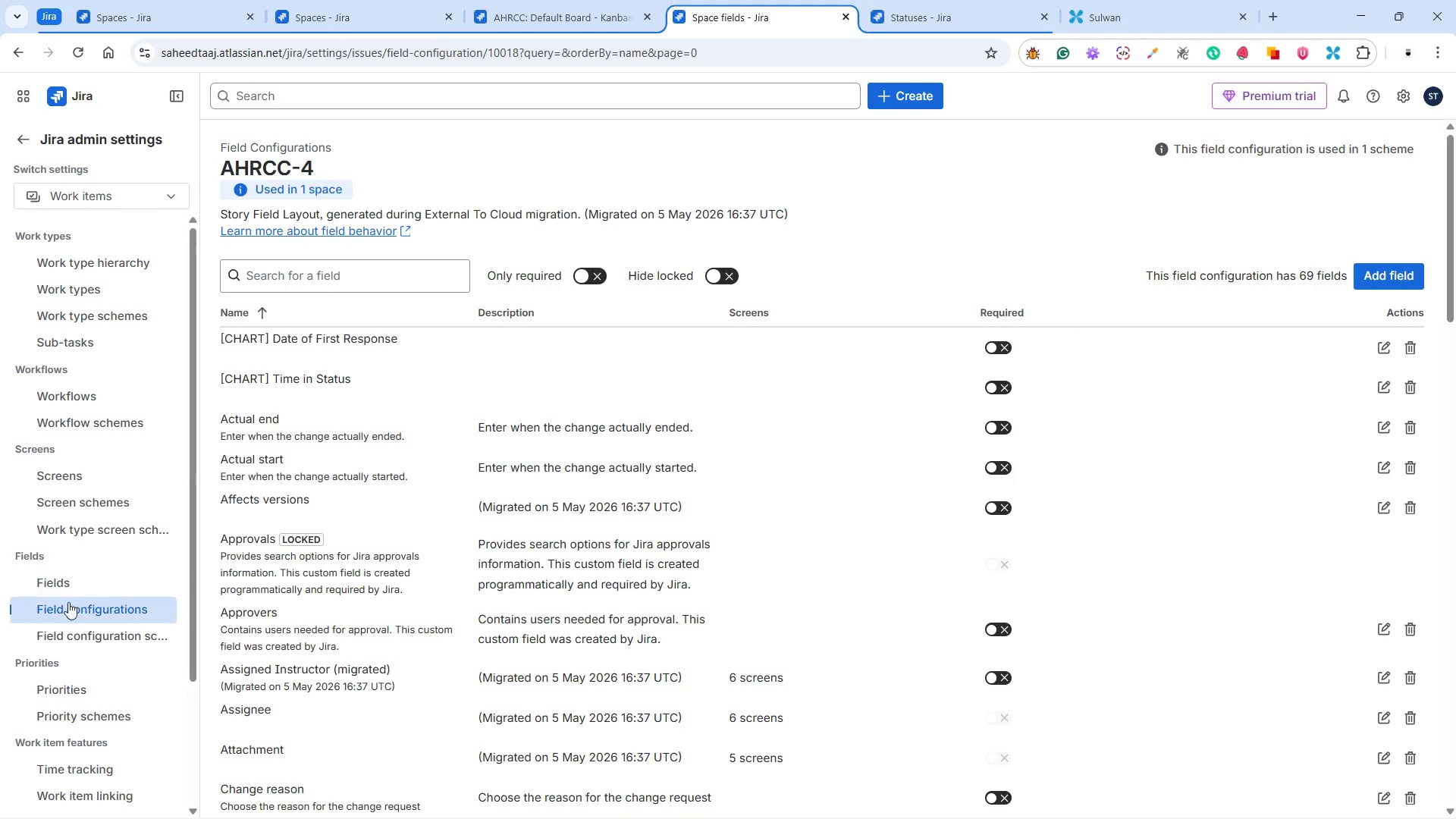 
left_click([52, 584])
 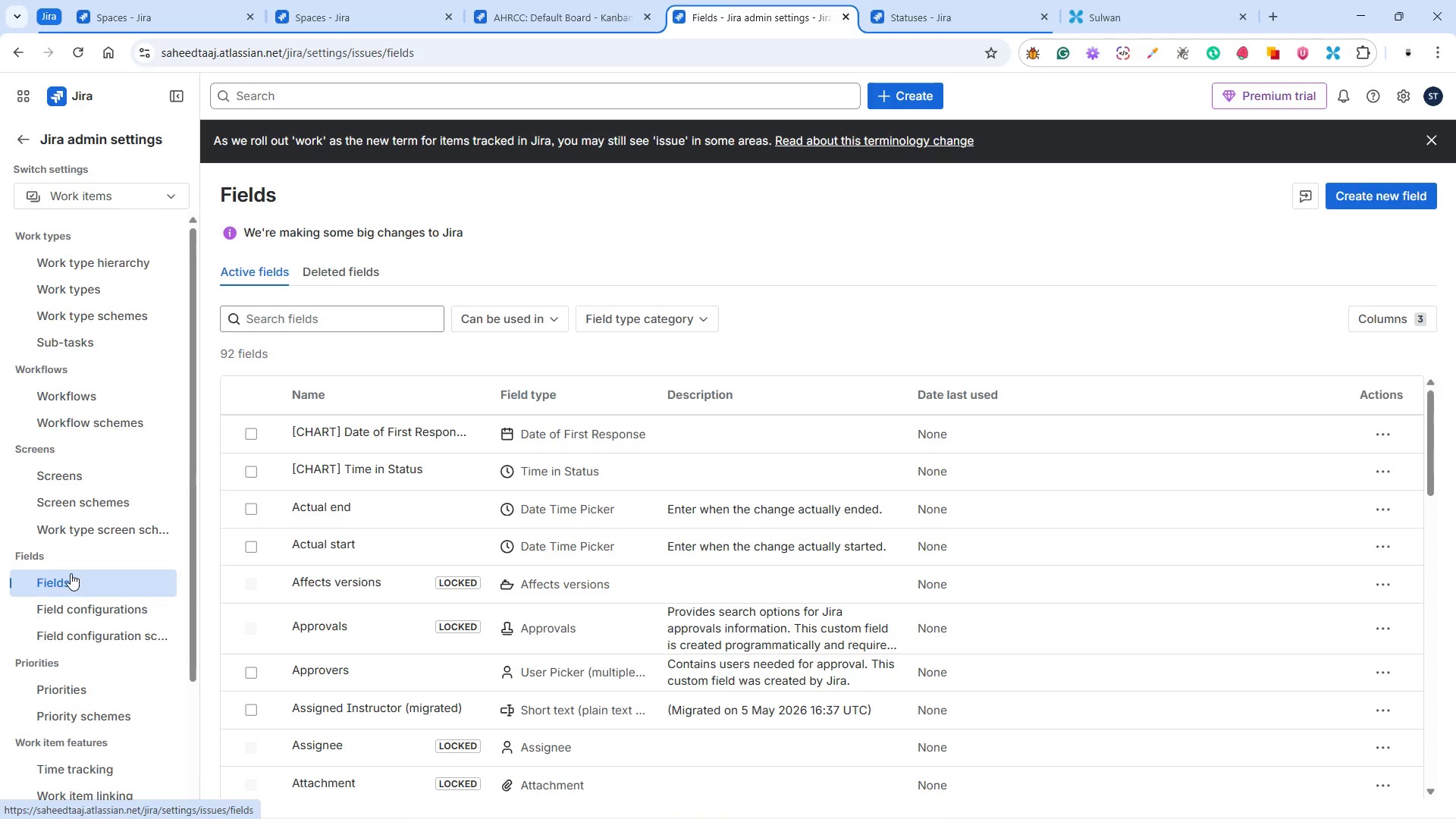 
scroll: coordinate [723, 557], scroll_direction: down, amount: 7.0
 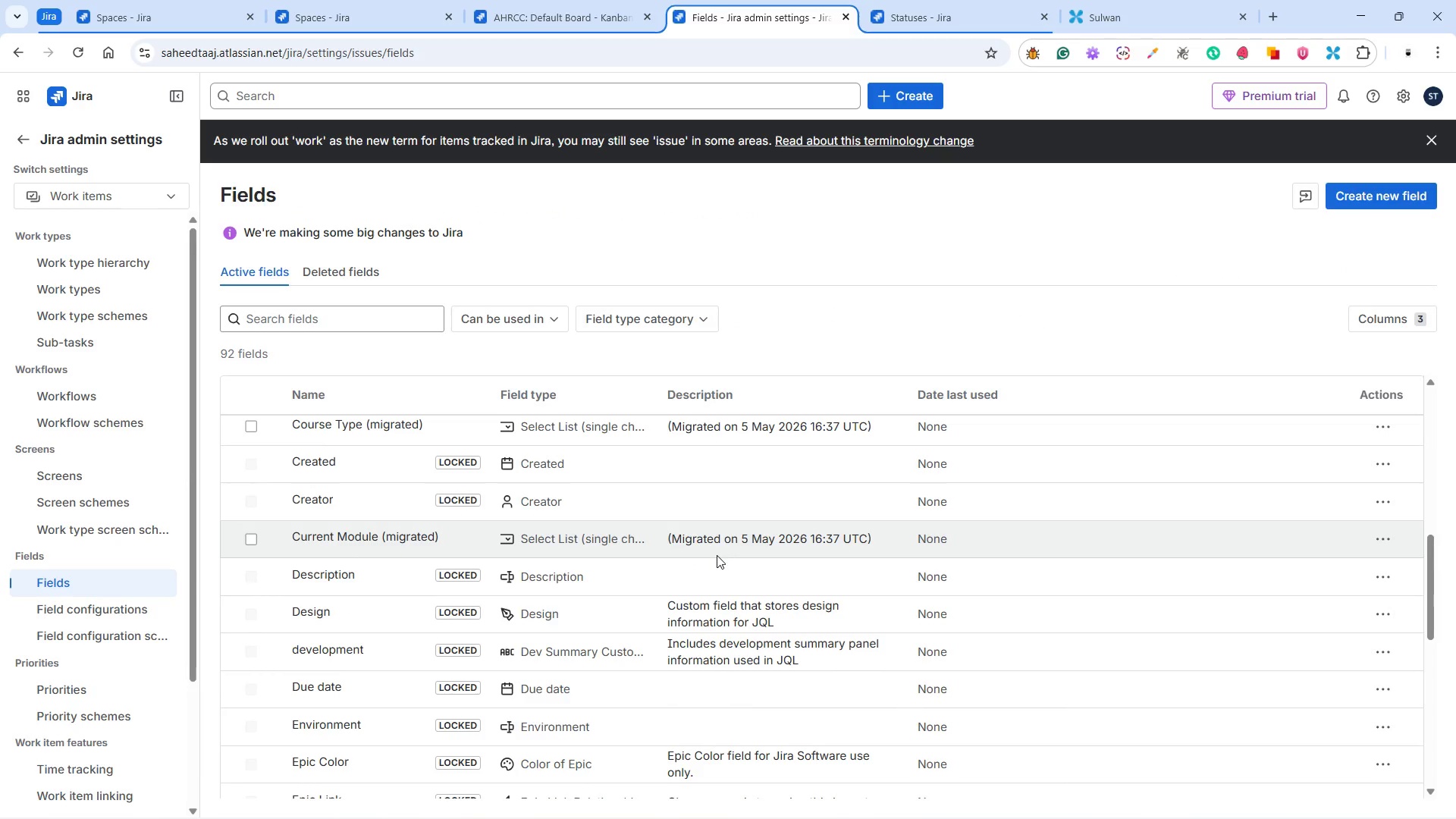 
wait(6.08)
 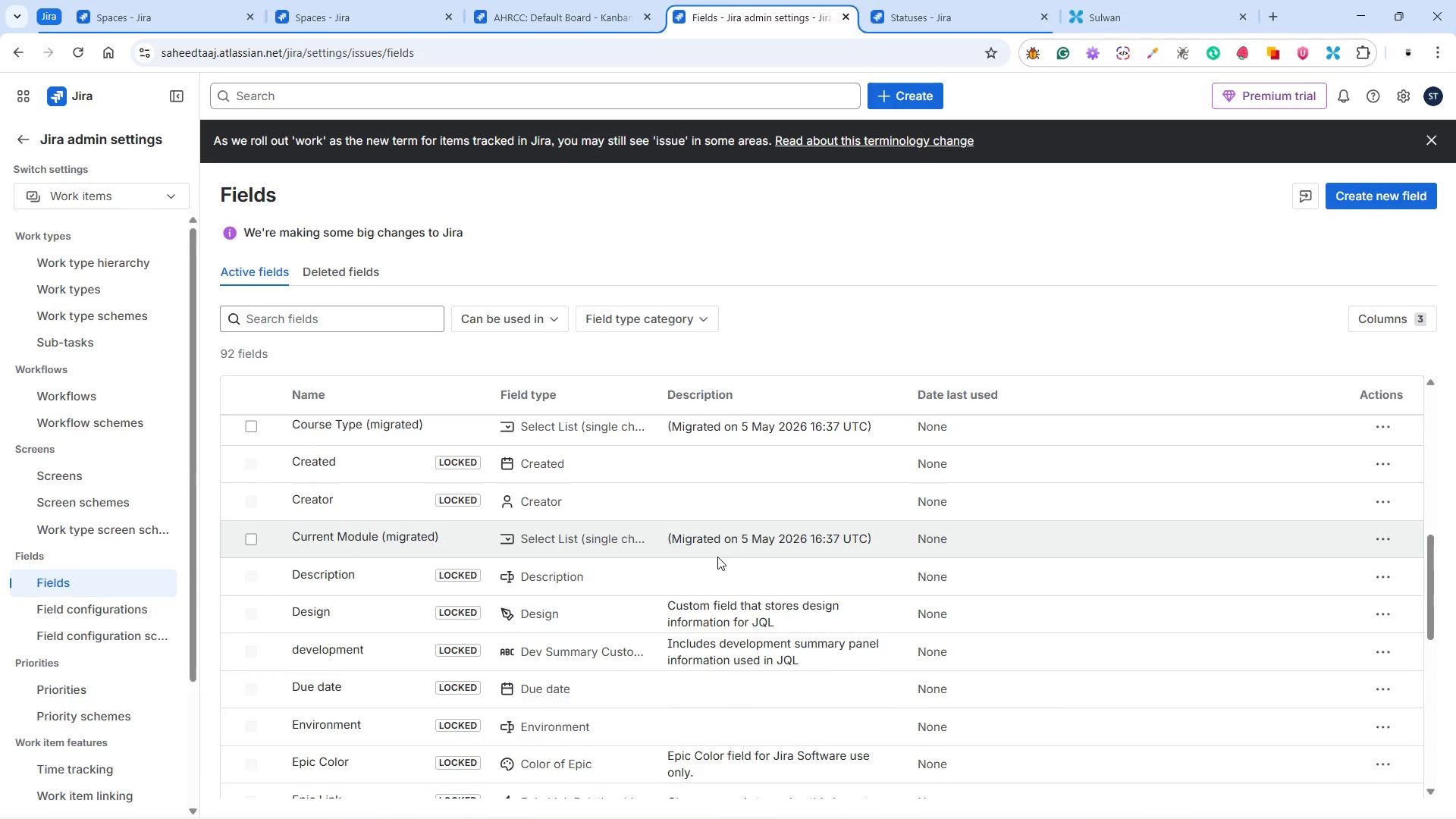 
scroll: coordinate [721, 555], scroll_direction: down, amount: 4.0
 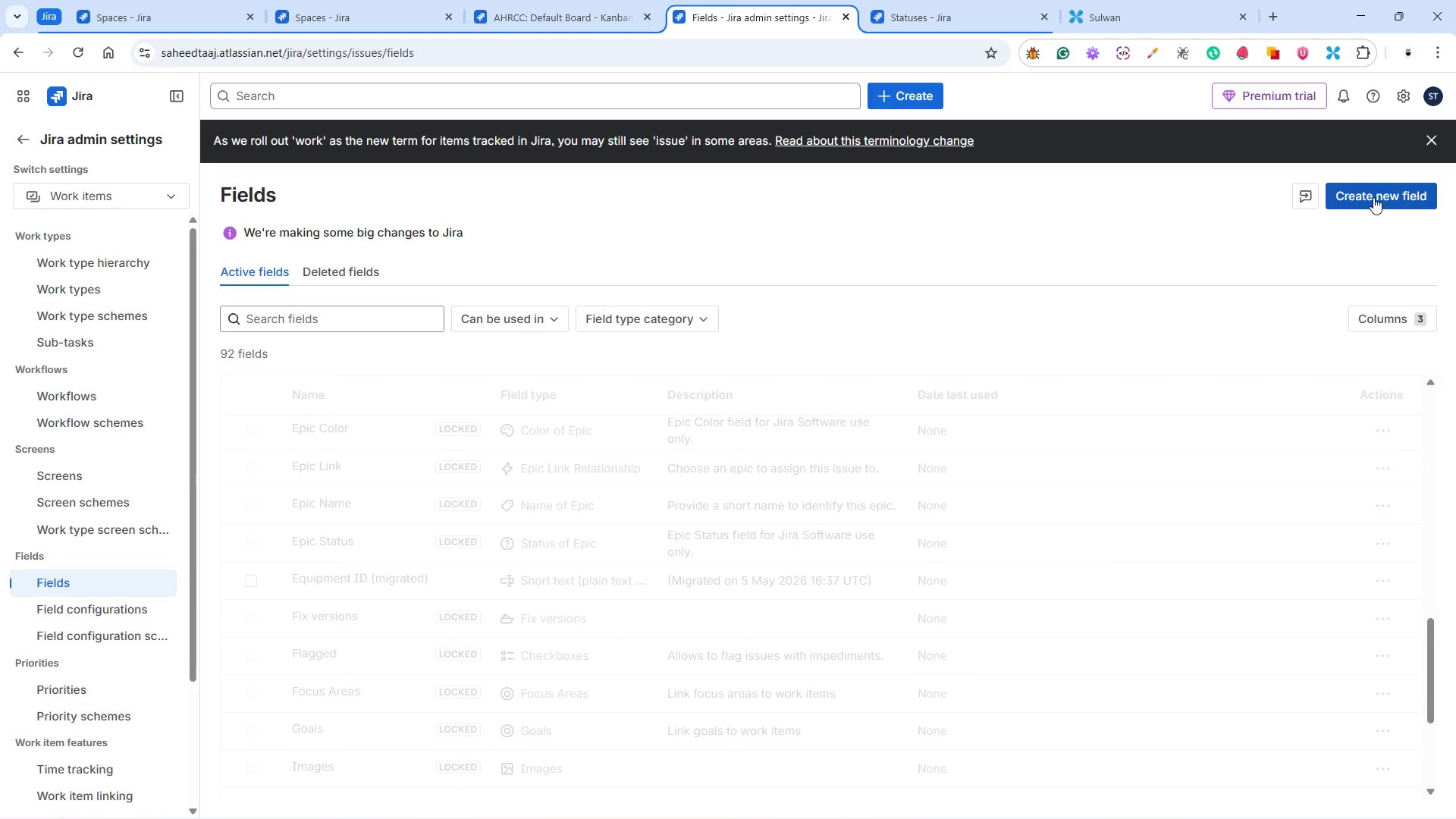 
left_click([1373, 197])
 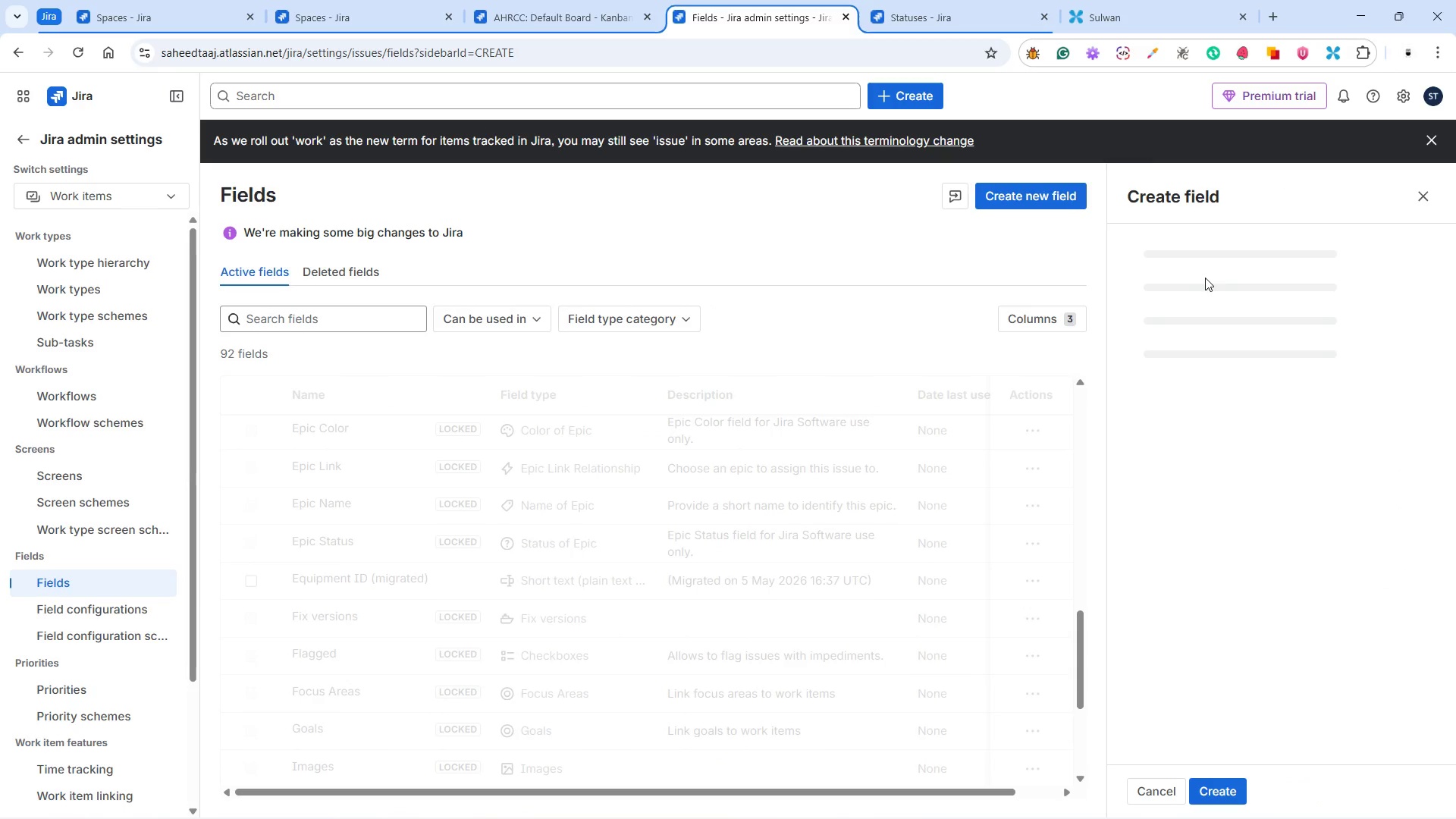 
mouse_move([1189, 287])
 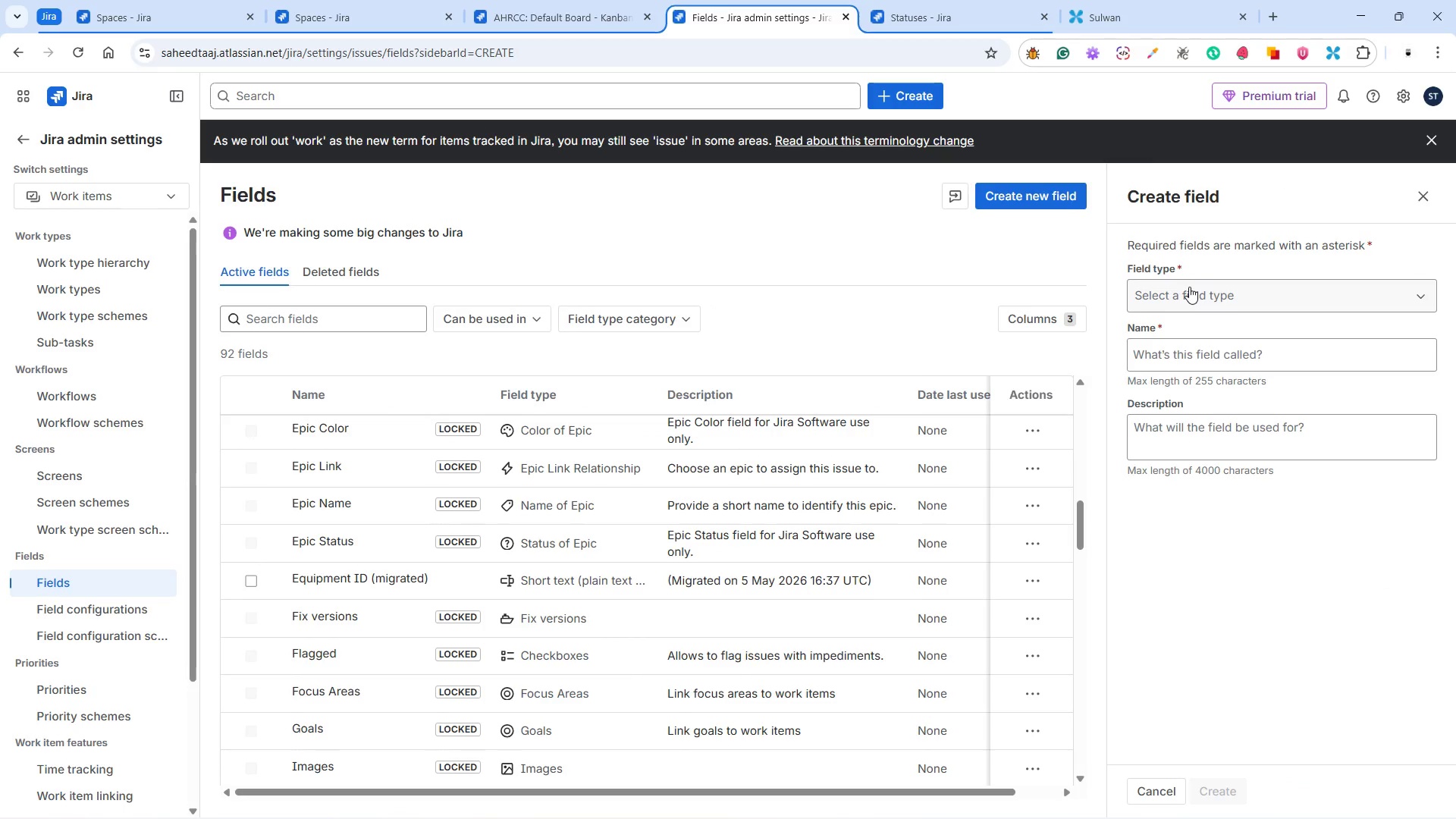 
left_click([1189, 287])
 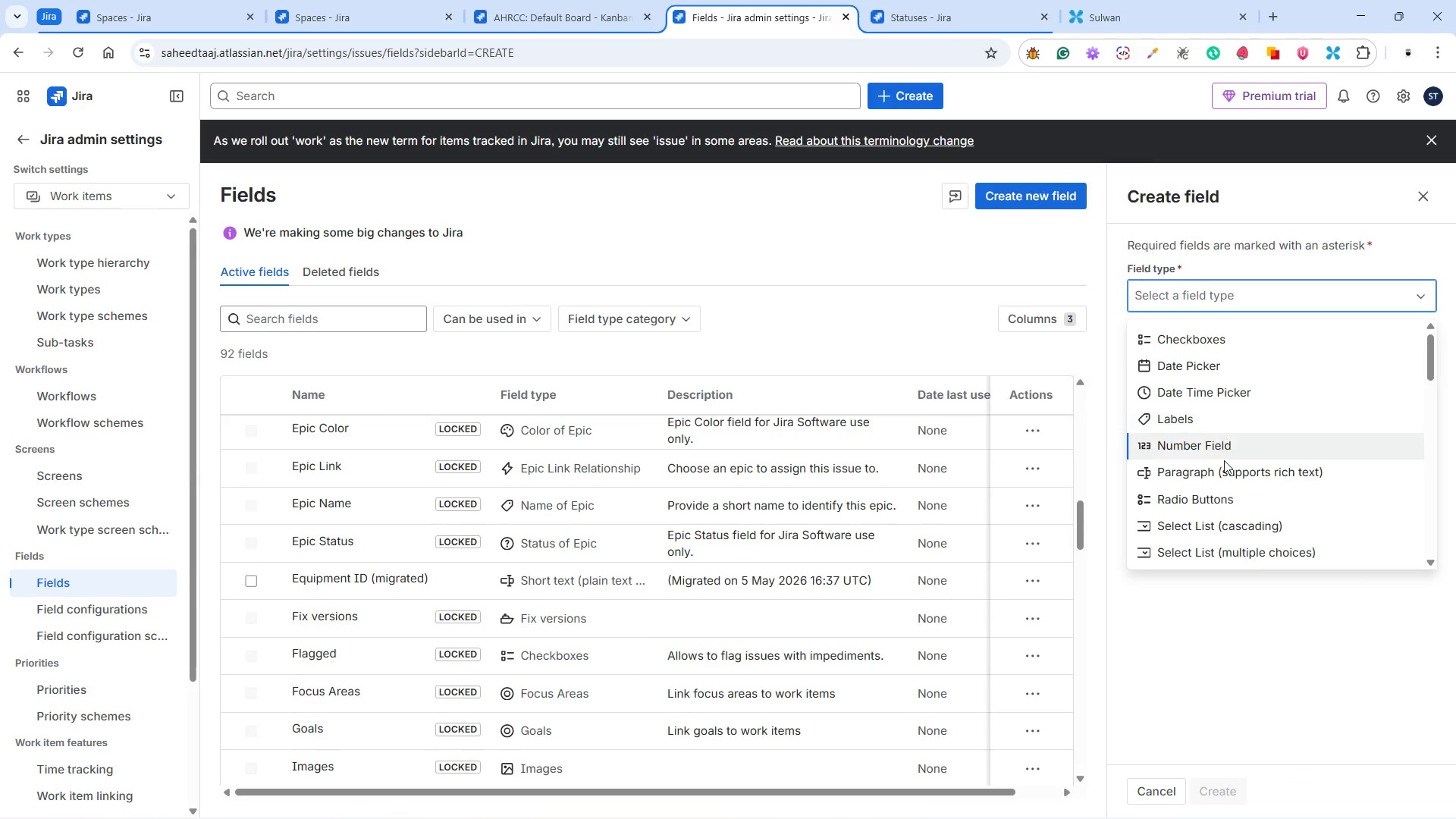 
scroll: coordinate [1358, 433], scroll_direction: down, amount: 10.0
 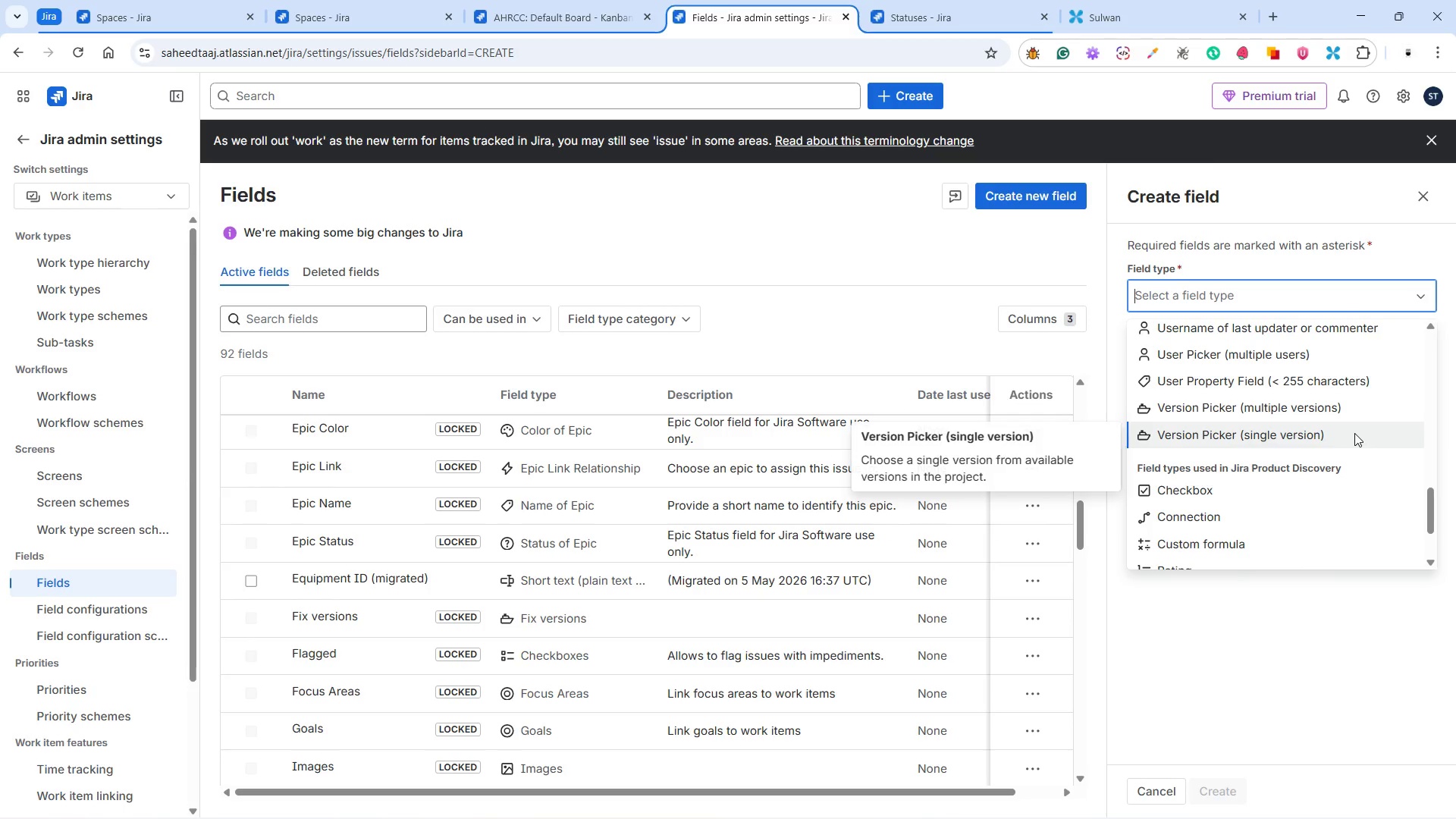 
scroll: coordinate [1352, 433], scroll_direction: down, amount: 2.0
 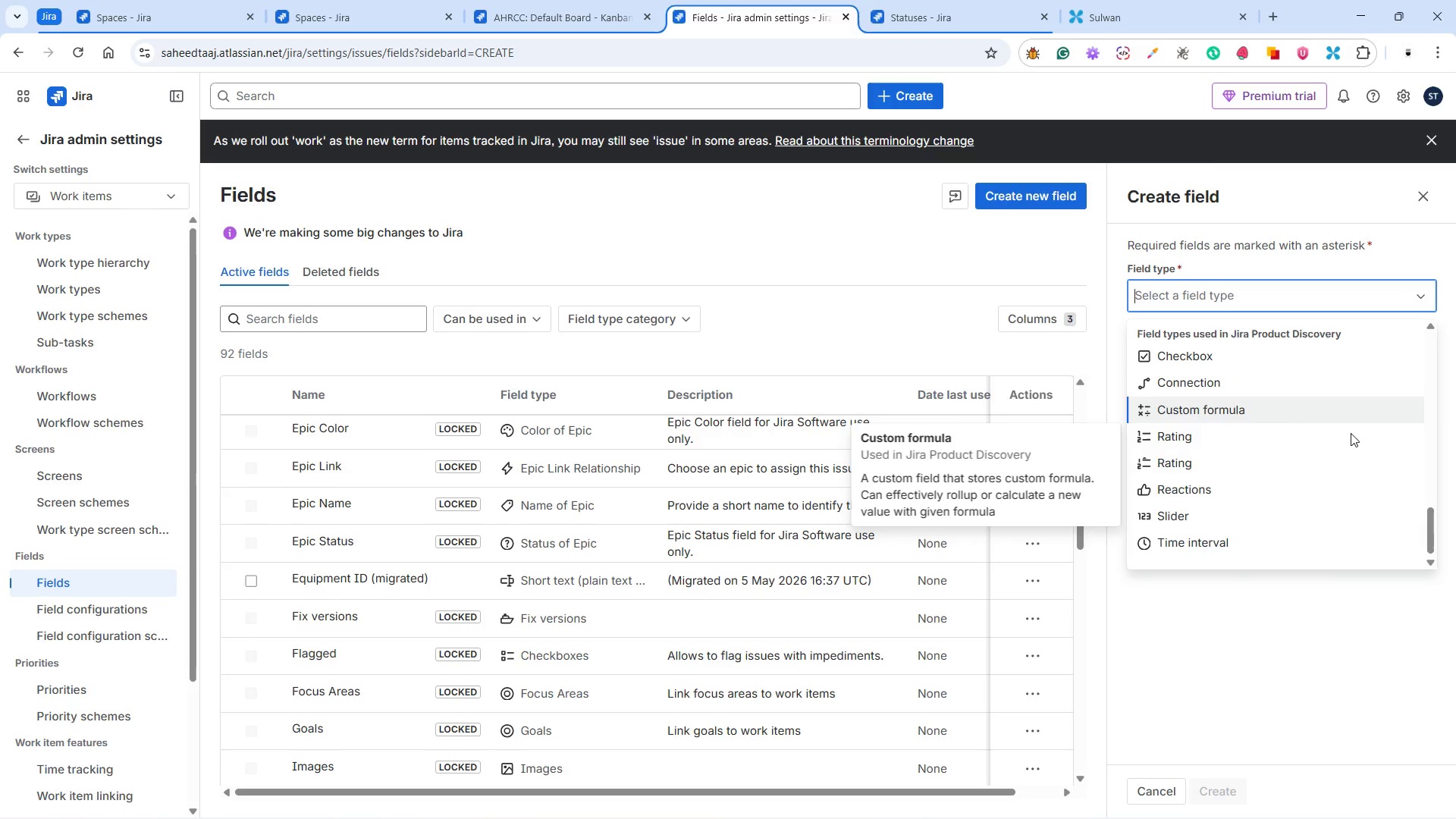 
scroll: coordinate [1347, 466], scroll_direction: up, amount: 12.0
 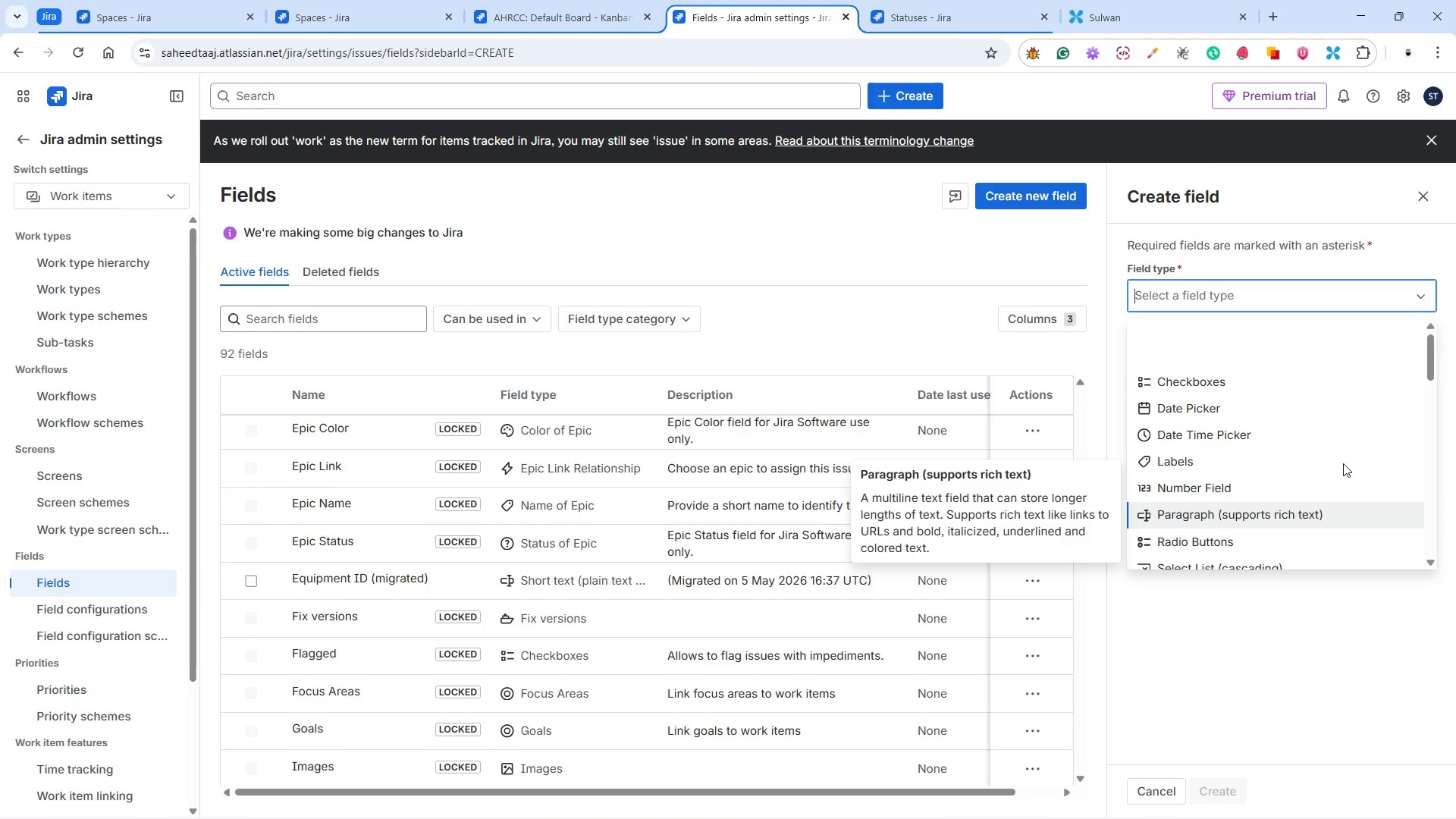 
scroll: coordinate [1343, 463], scroll_direction: down, amount: 1.0
 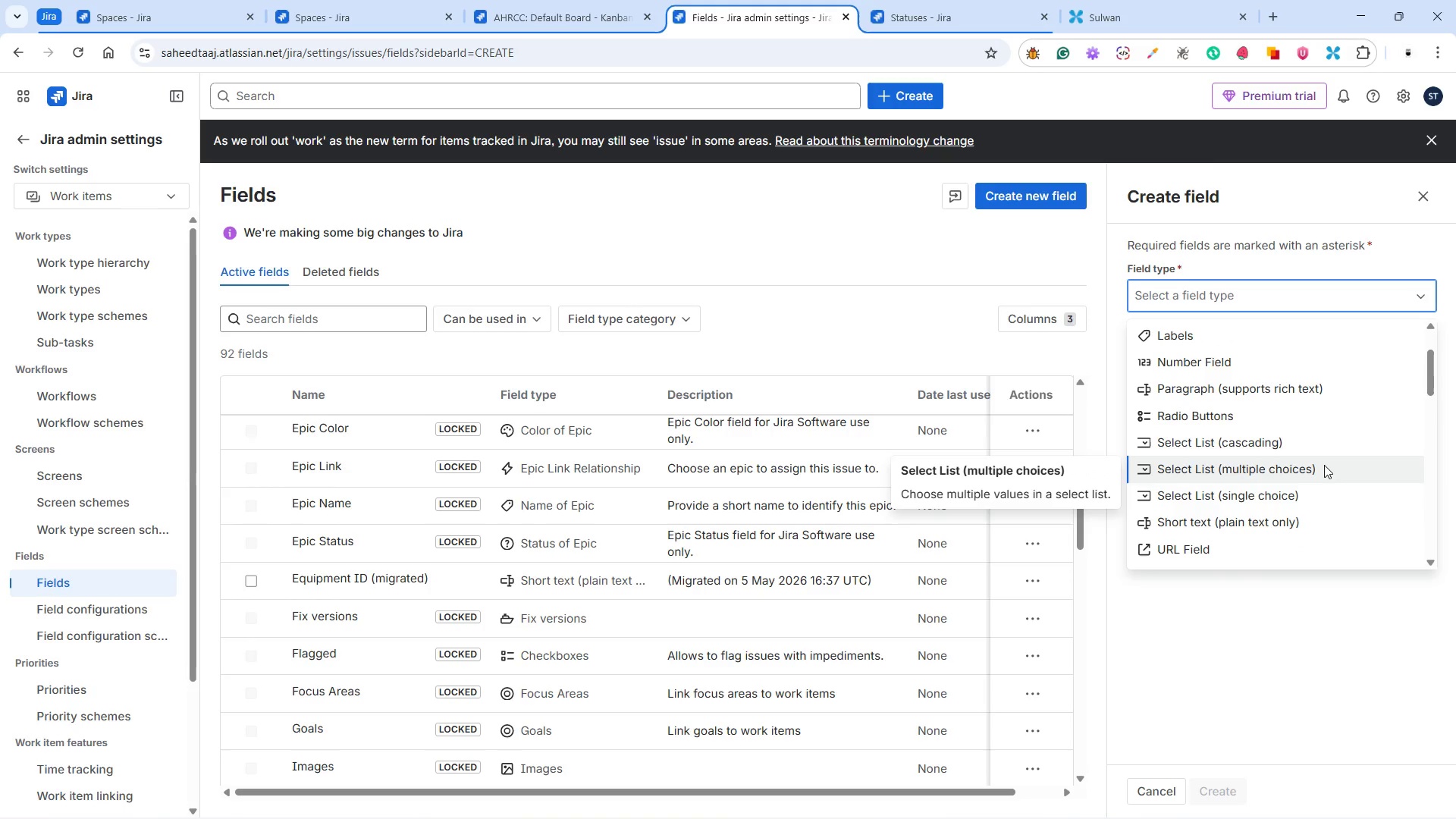 
left_click([1324, 465])
 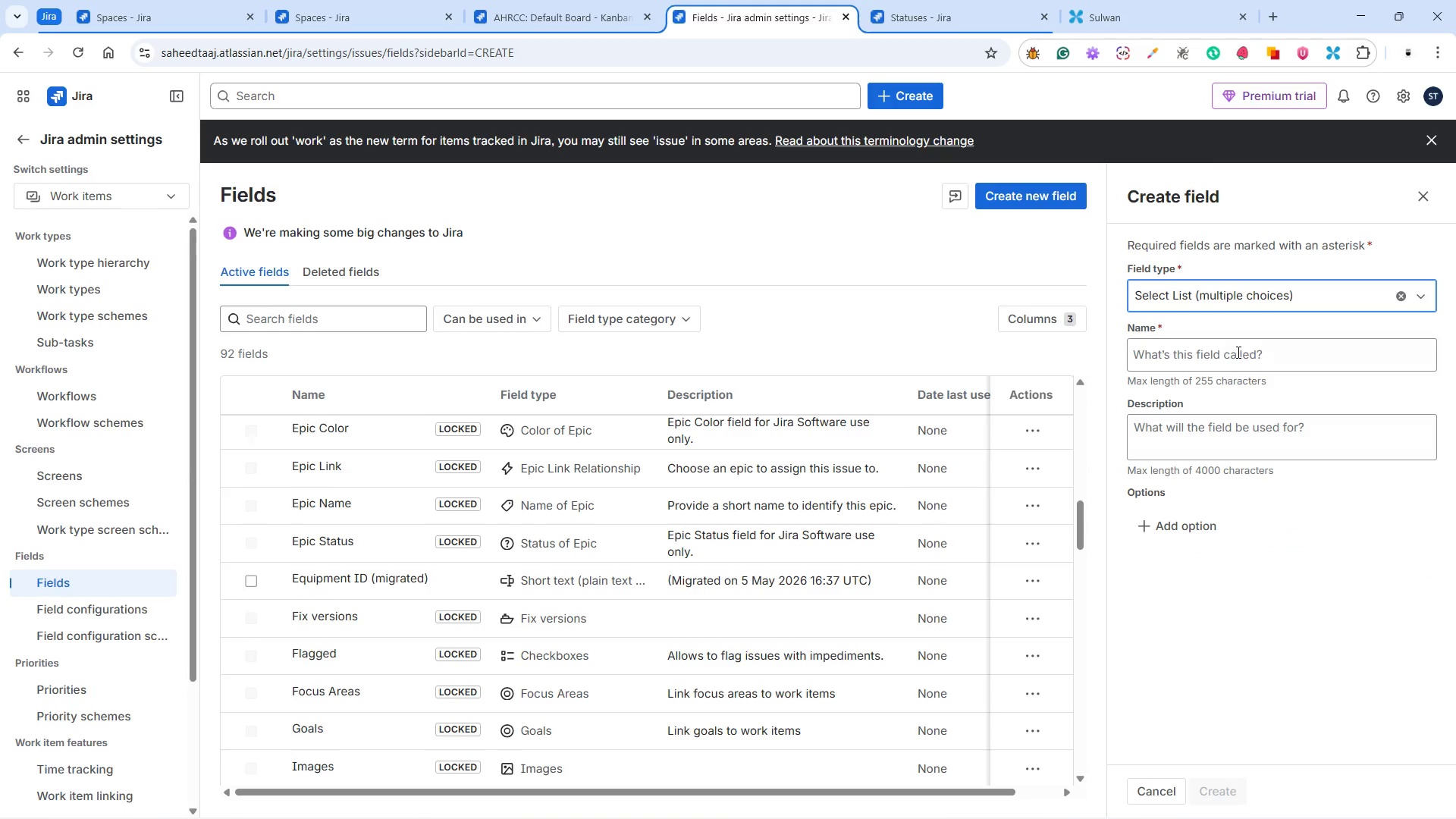 
left_click([1237, 352])
 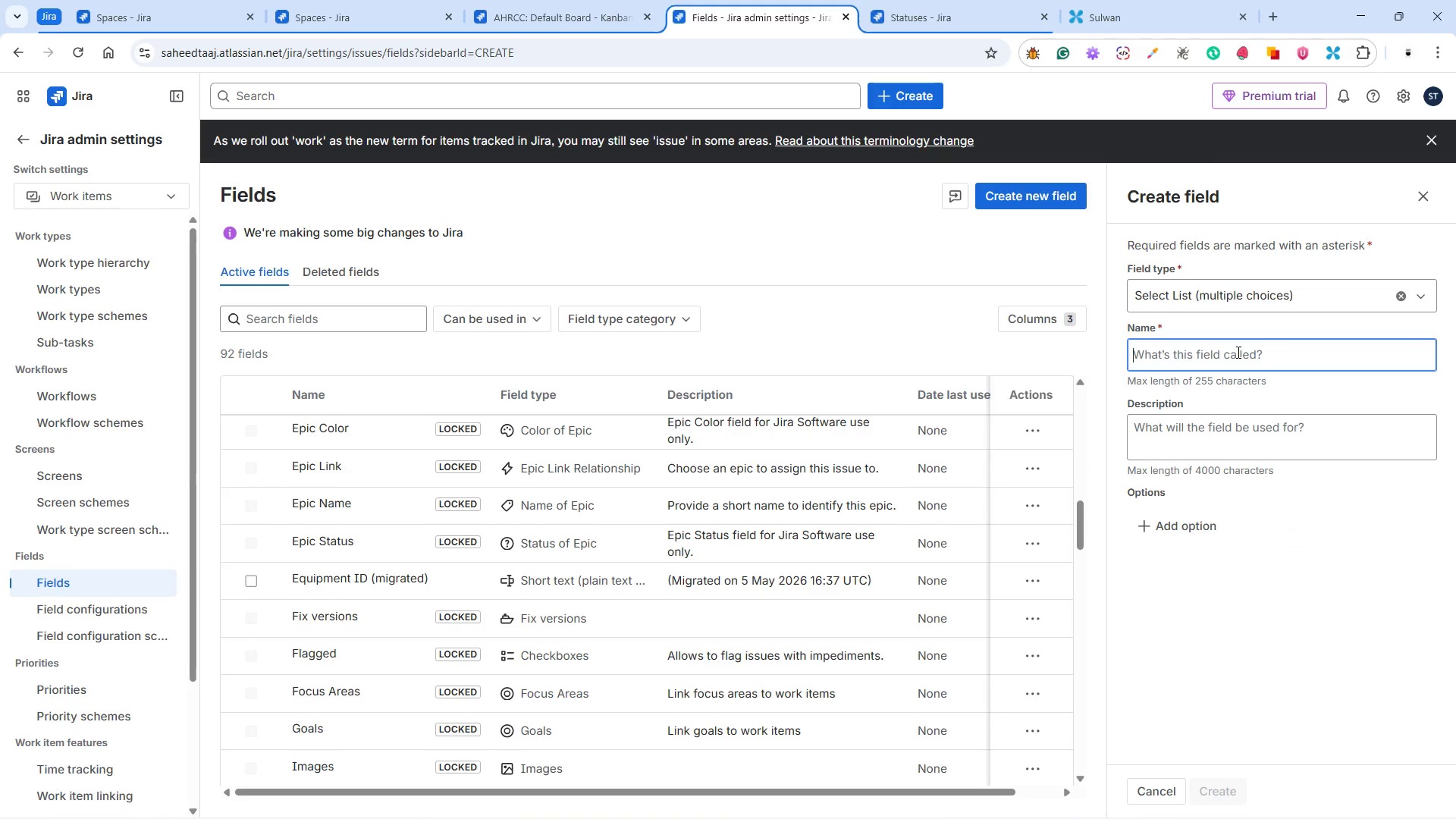 
type(Communication Thread)
 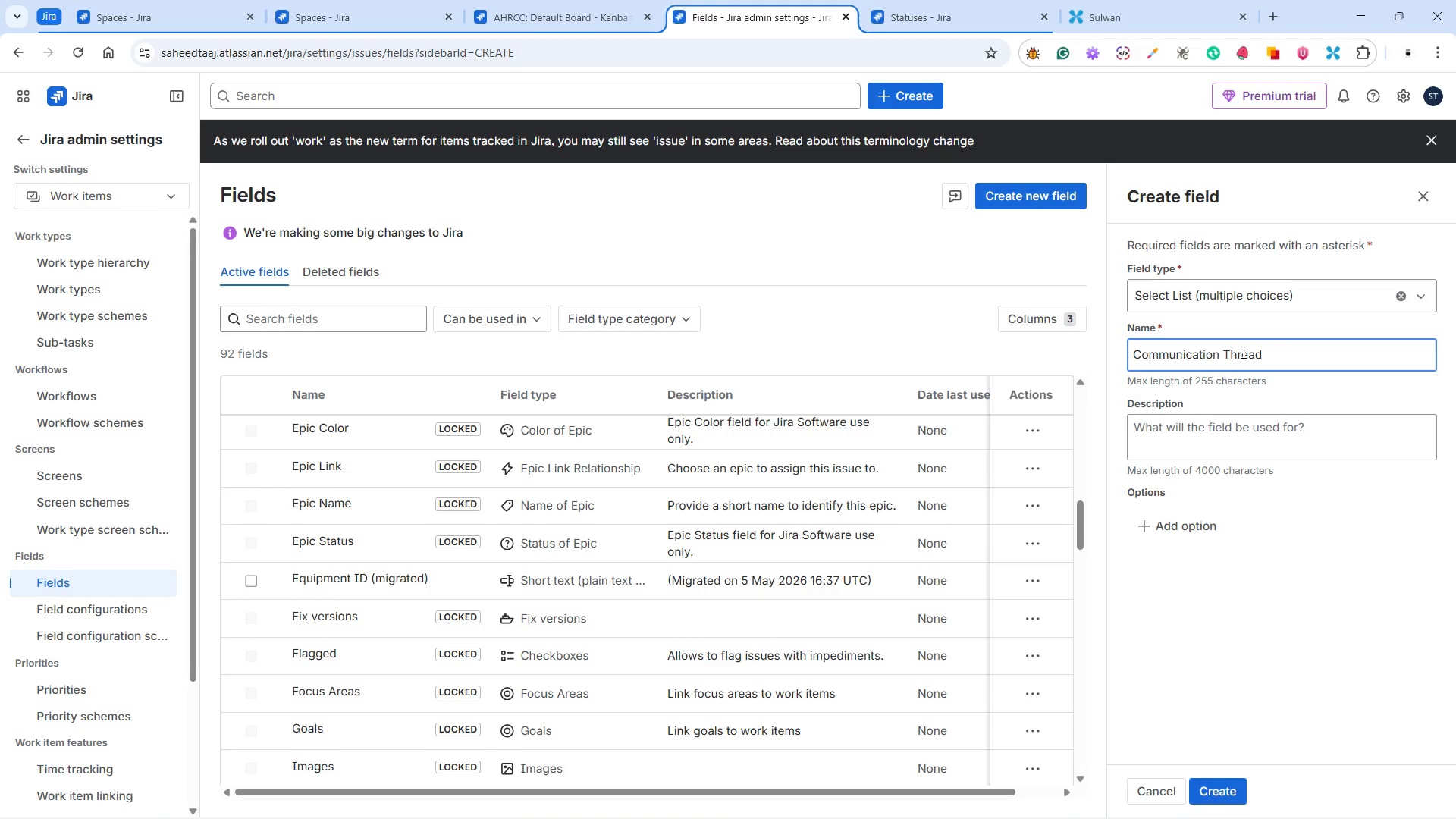 
left_click([1180, 529])
 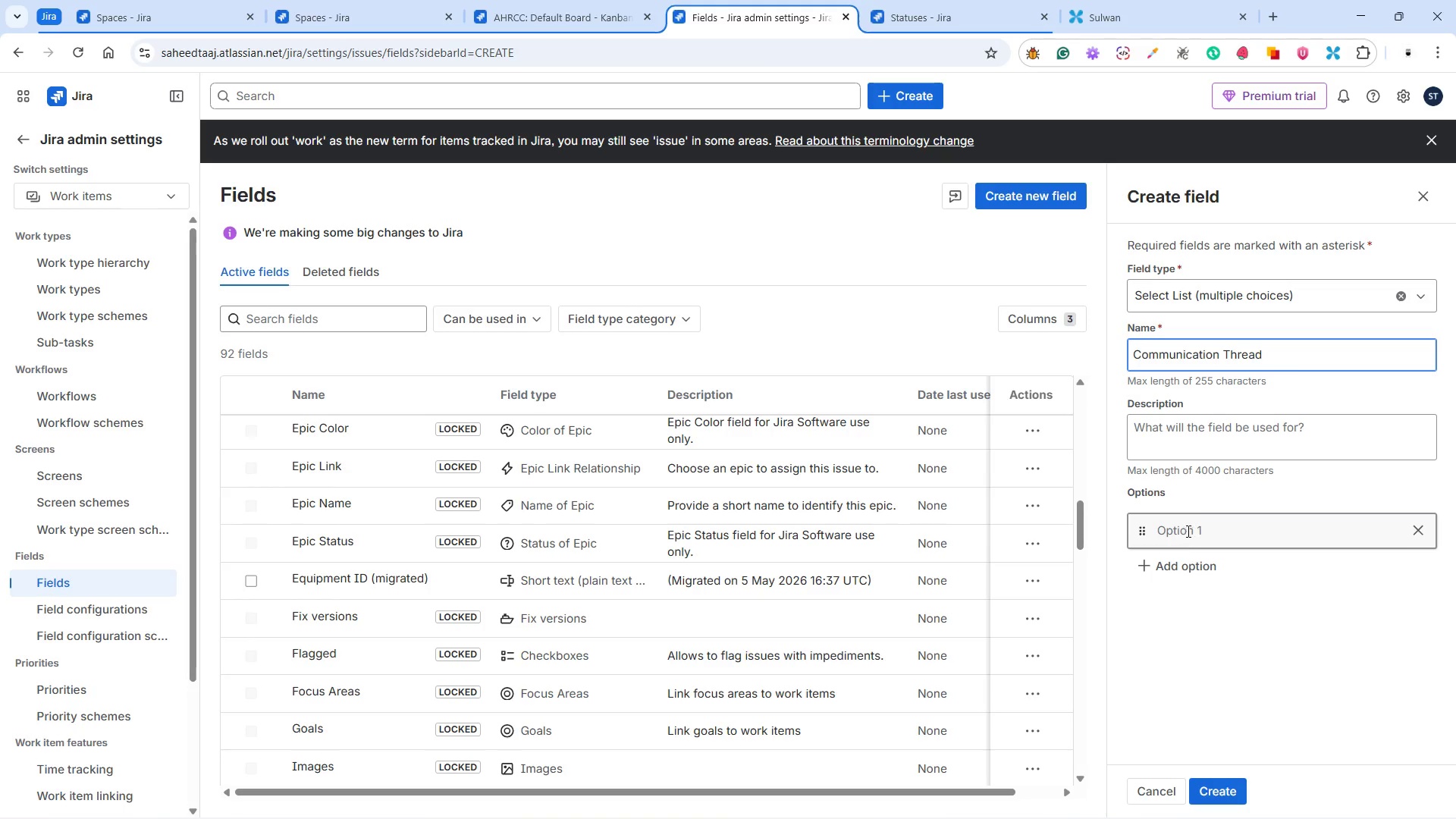 
left_click([1206, 526])
 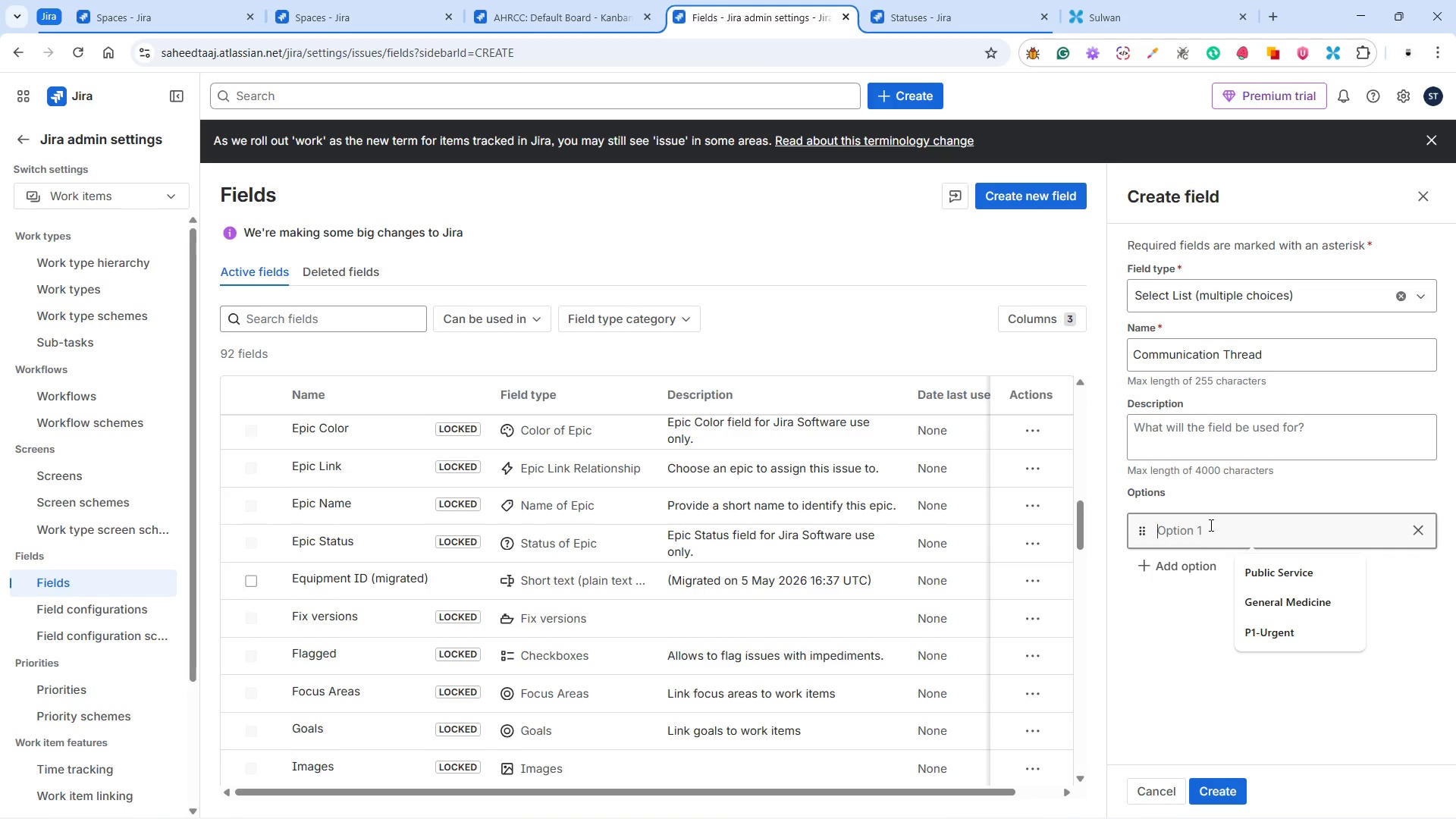 
type(Maintenance Required)
 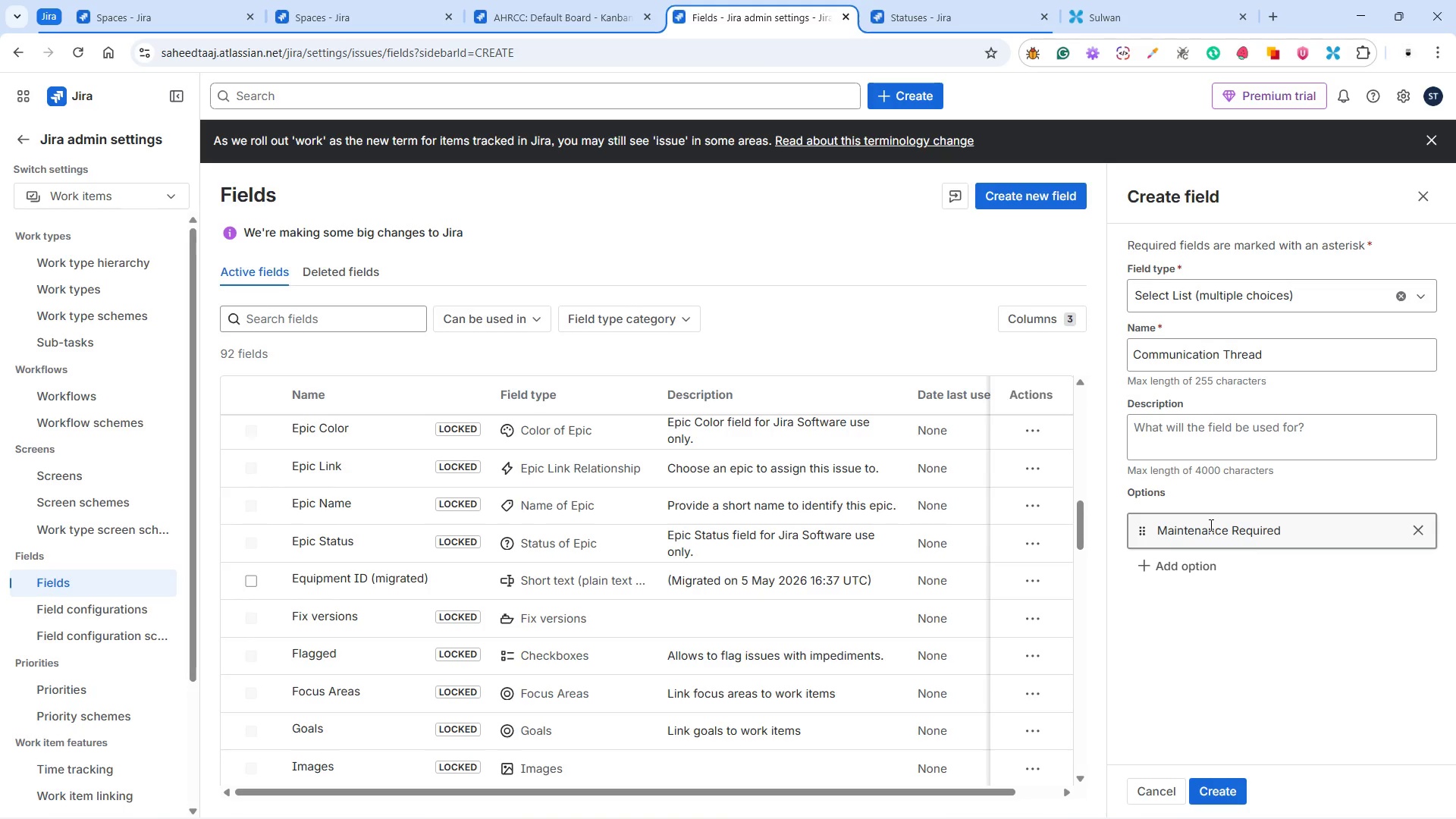 
left_click([1181, 573])
 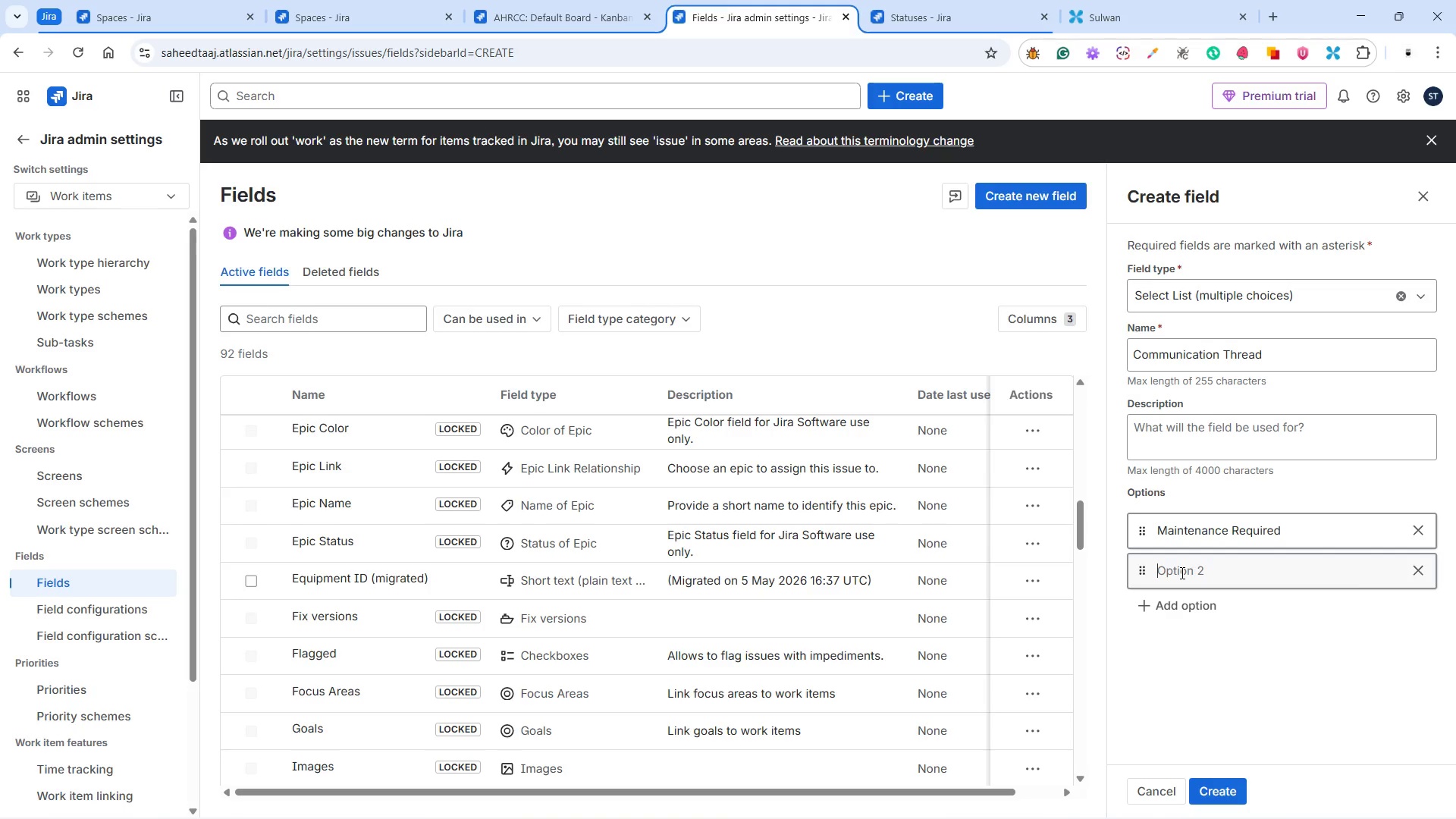 
left_click([1181, 573])
 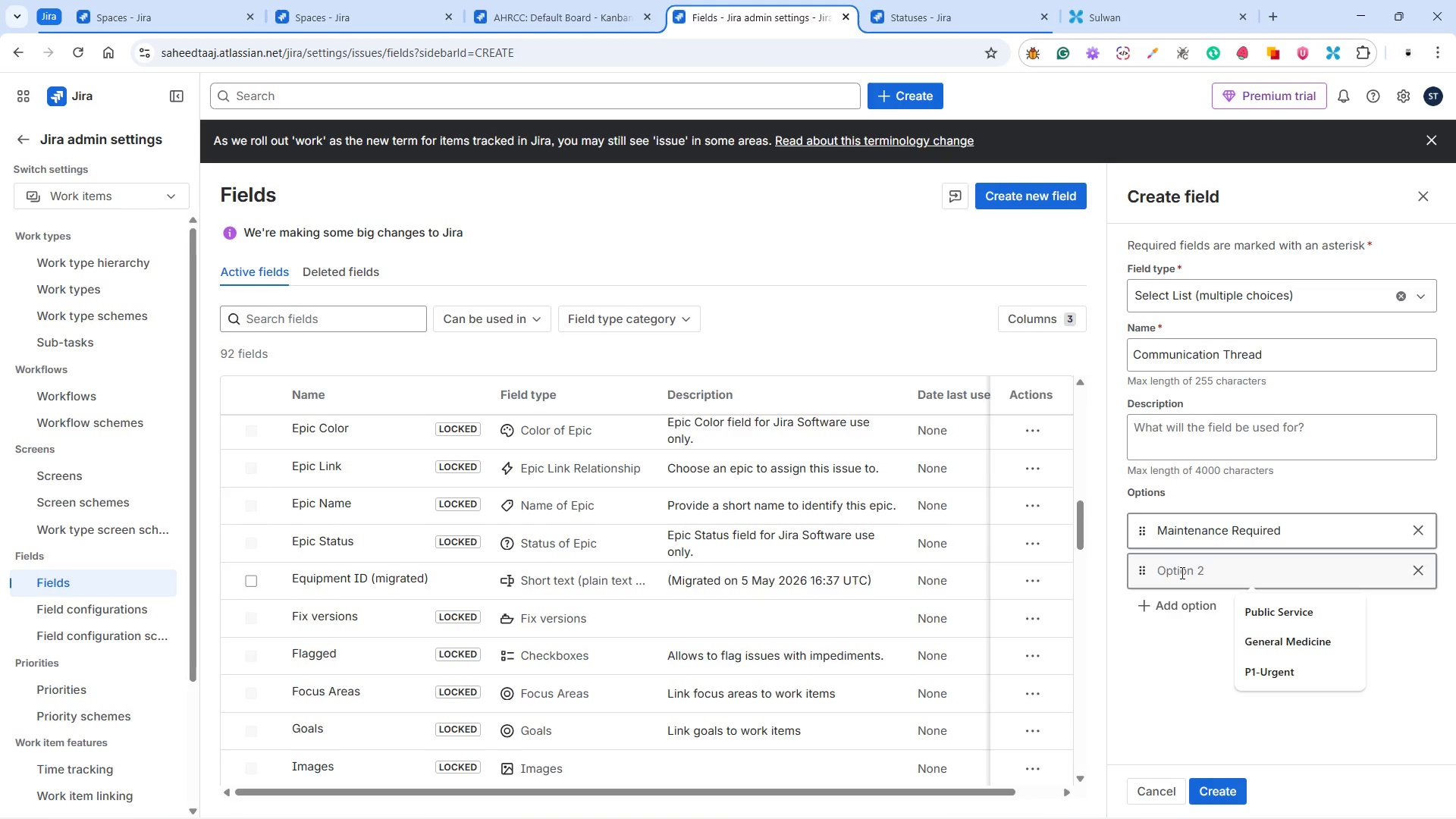 
type(Student Progress)
 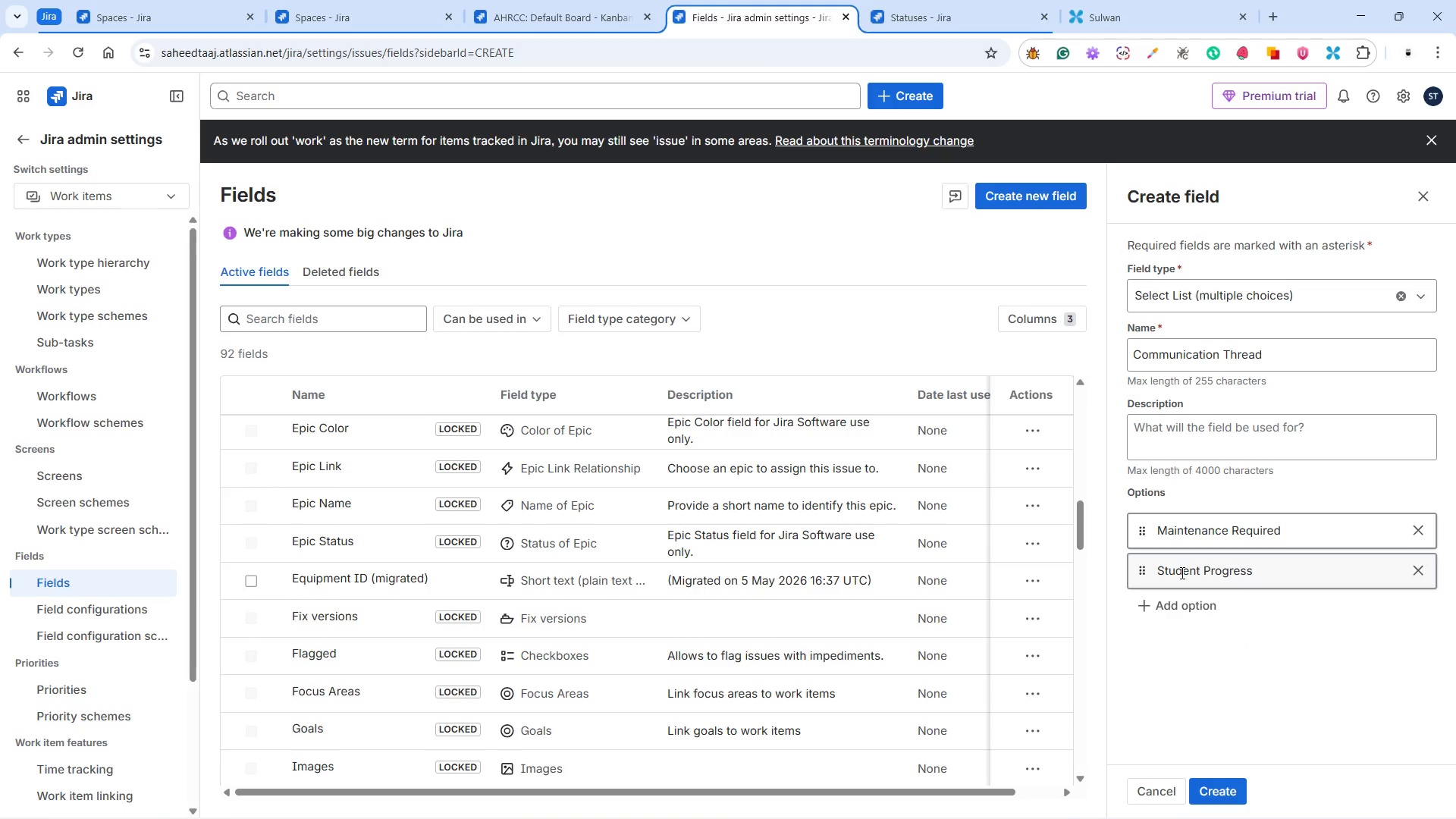 
left_click([1200, 609])
 